 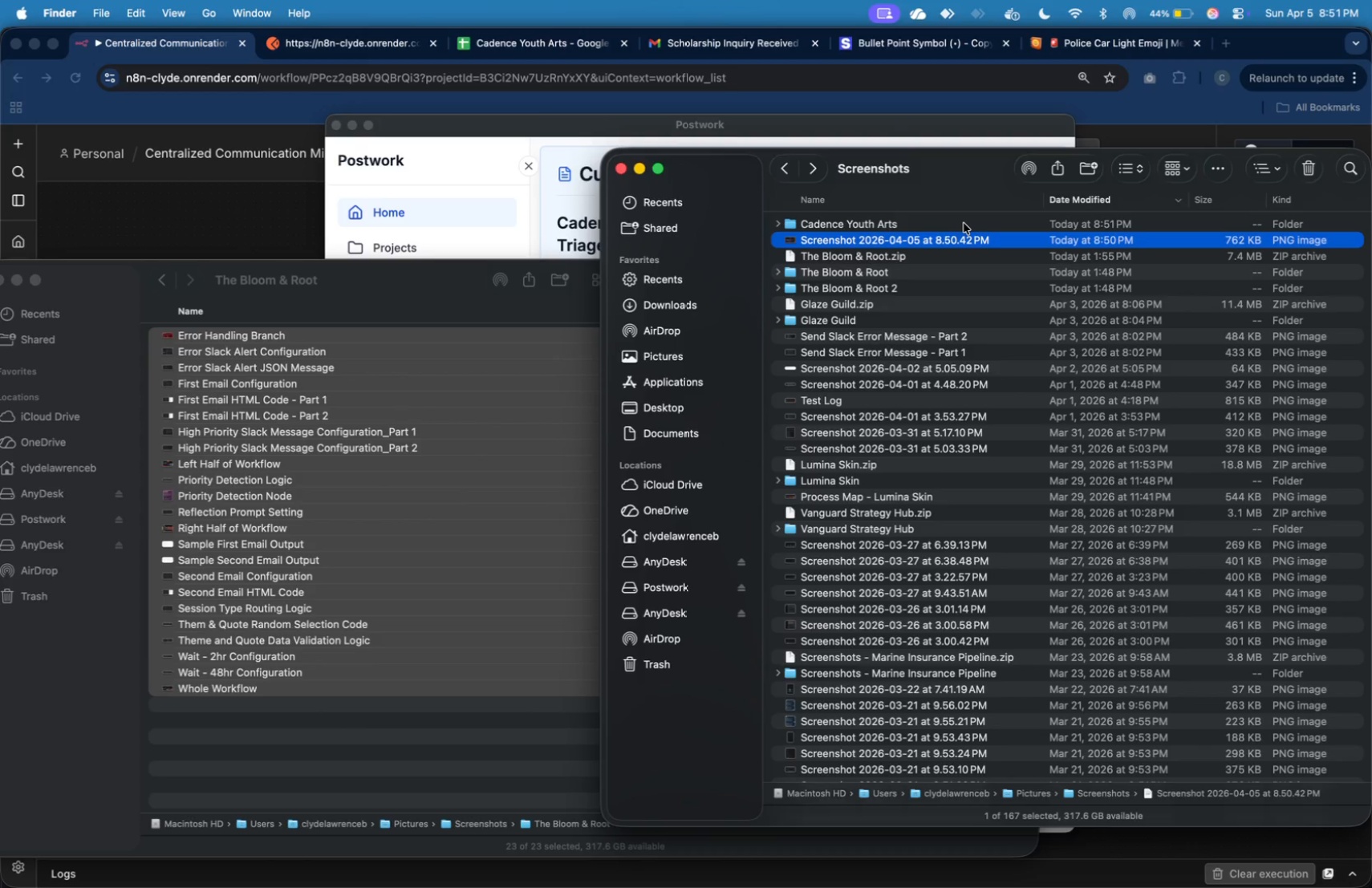 
left_click([1313, 166])
 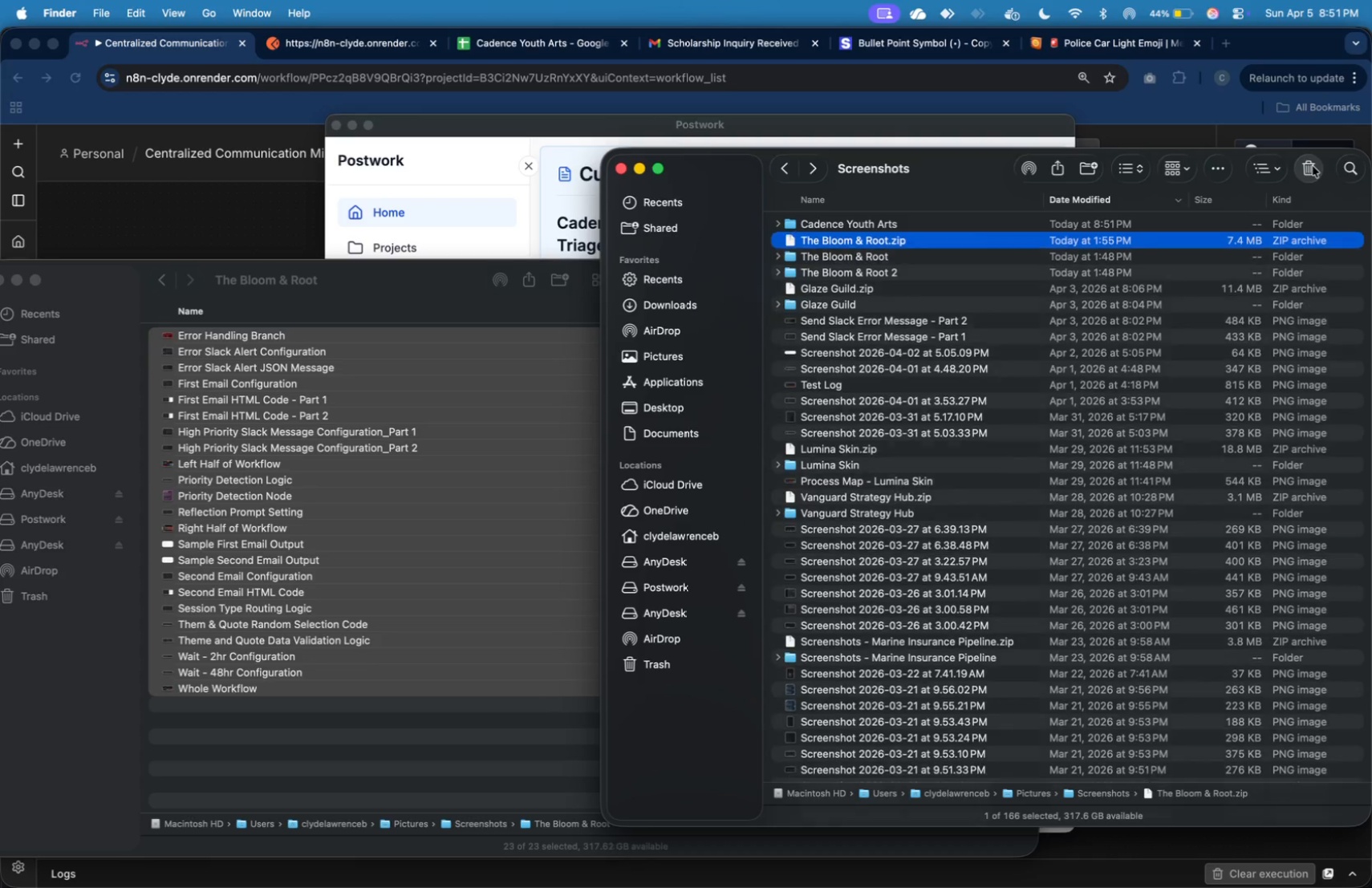 
key(Meta+Tab)
 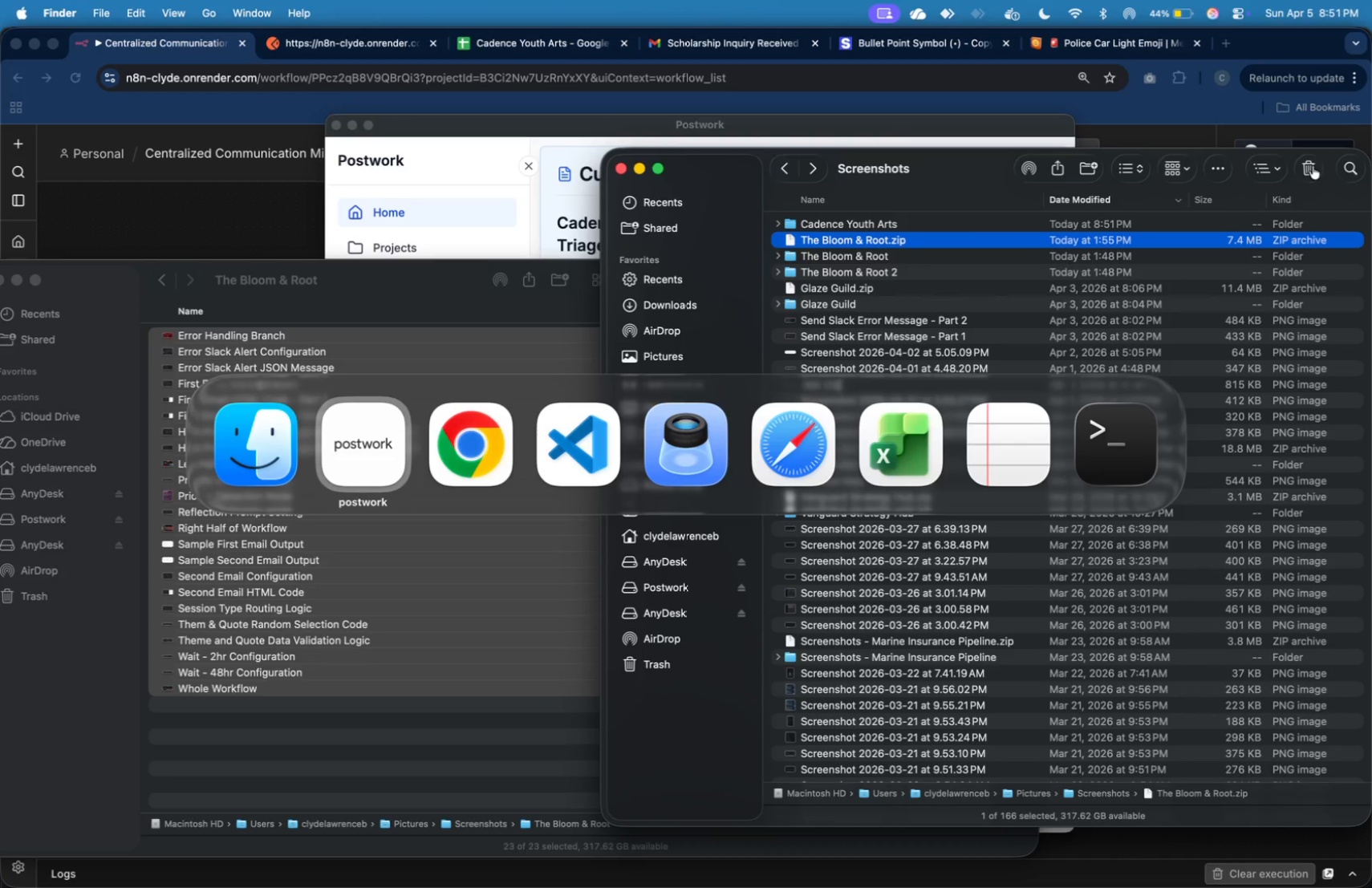 
key(Meta+Tab)
 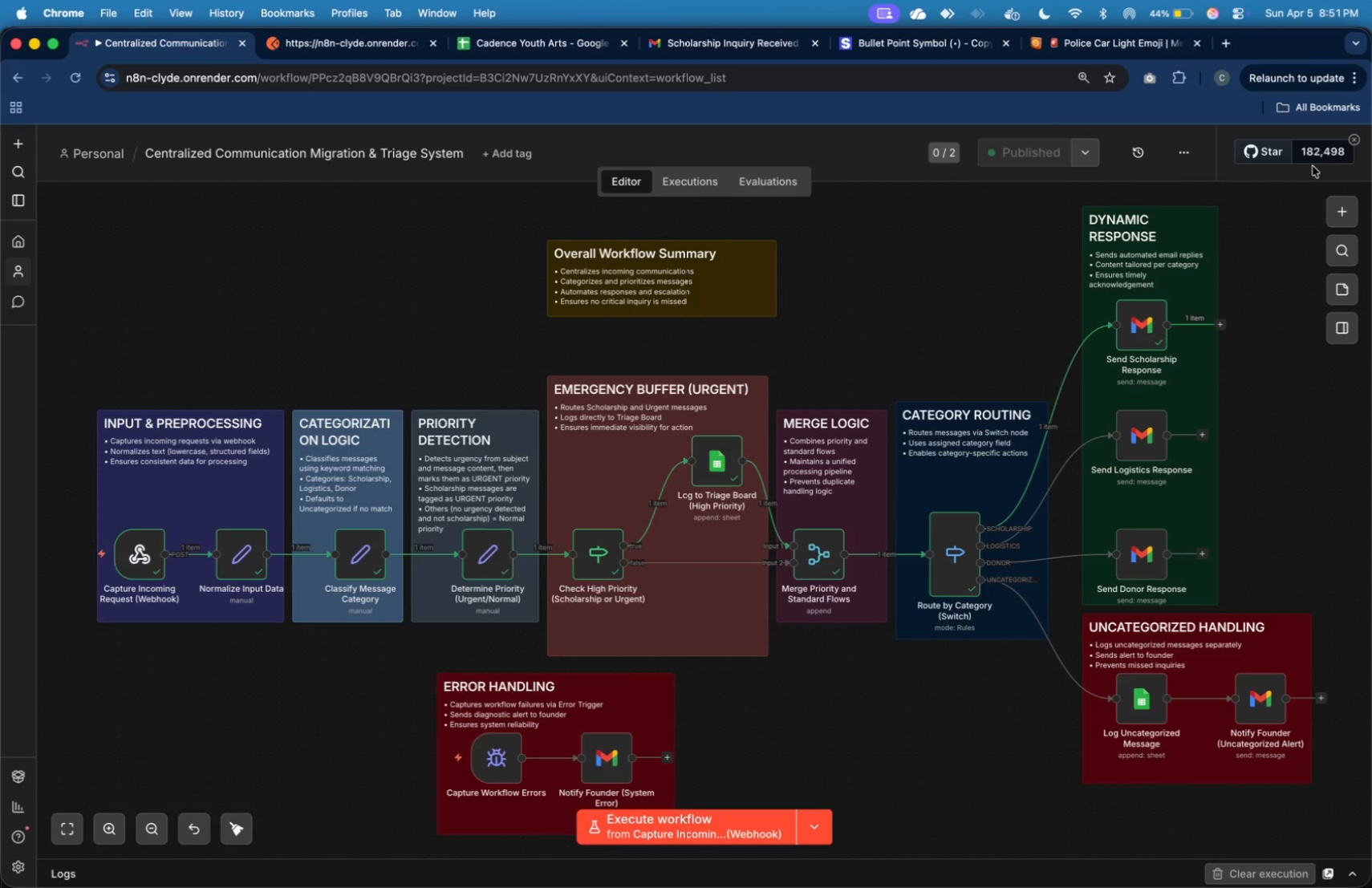 
key(Meta+Shift+4)
 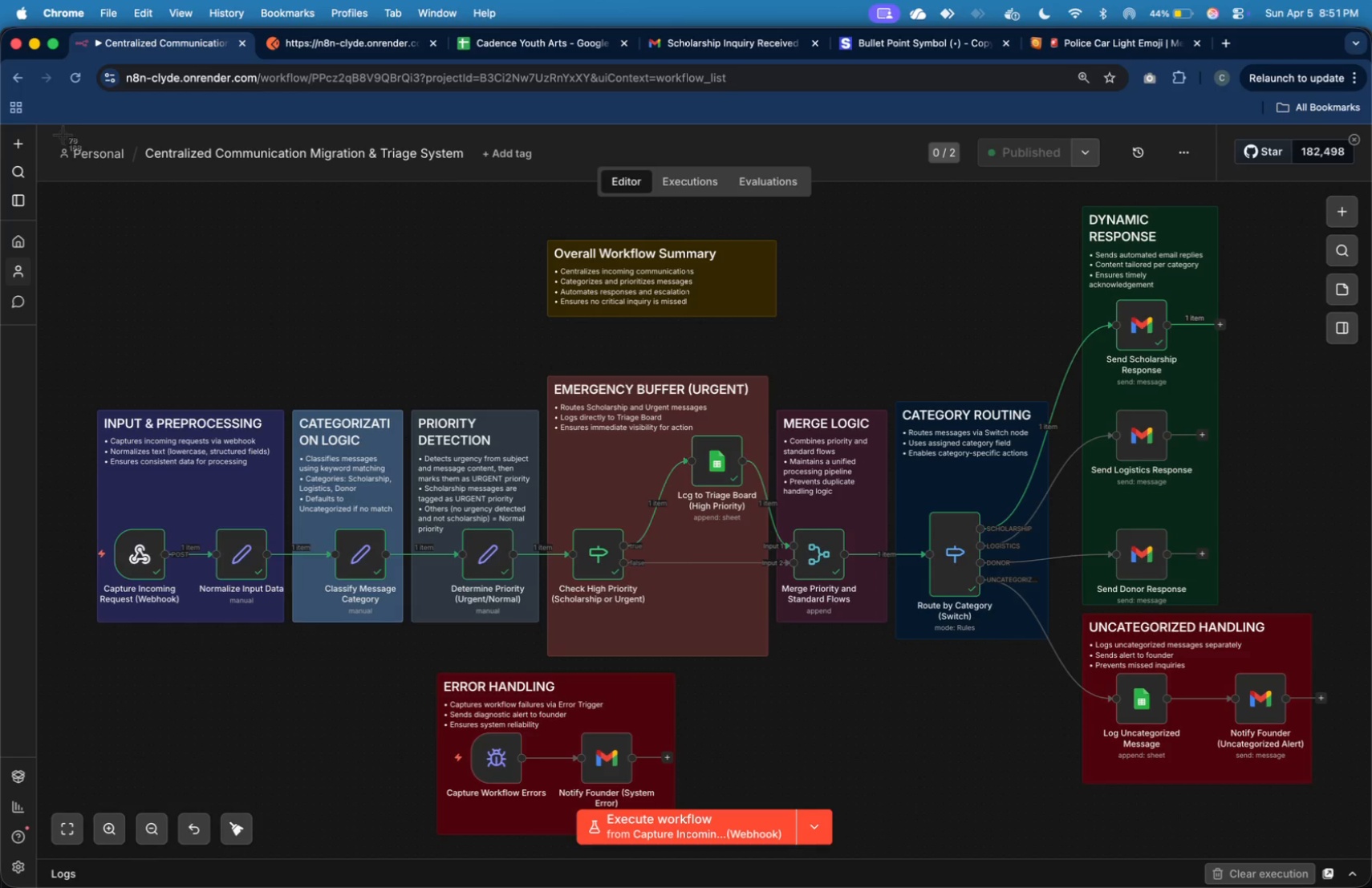 
left_click_drag(start_coordinate=[52, 132], to_coordinate=[1330, 814])
 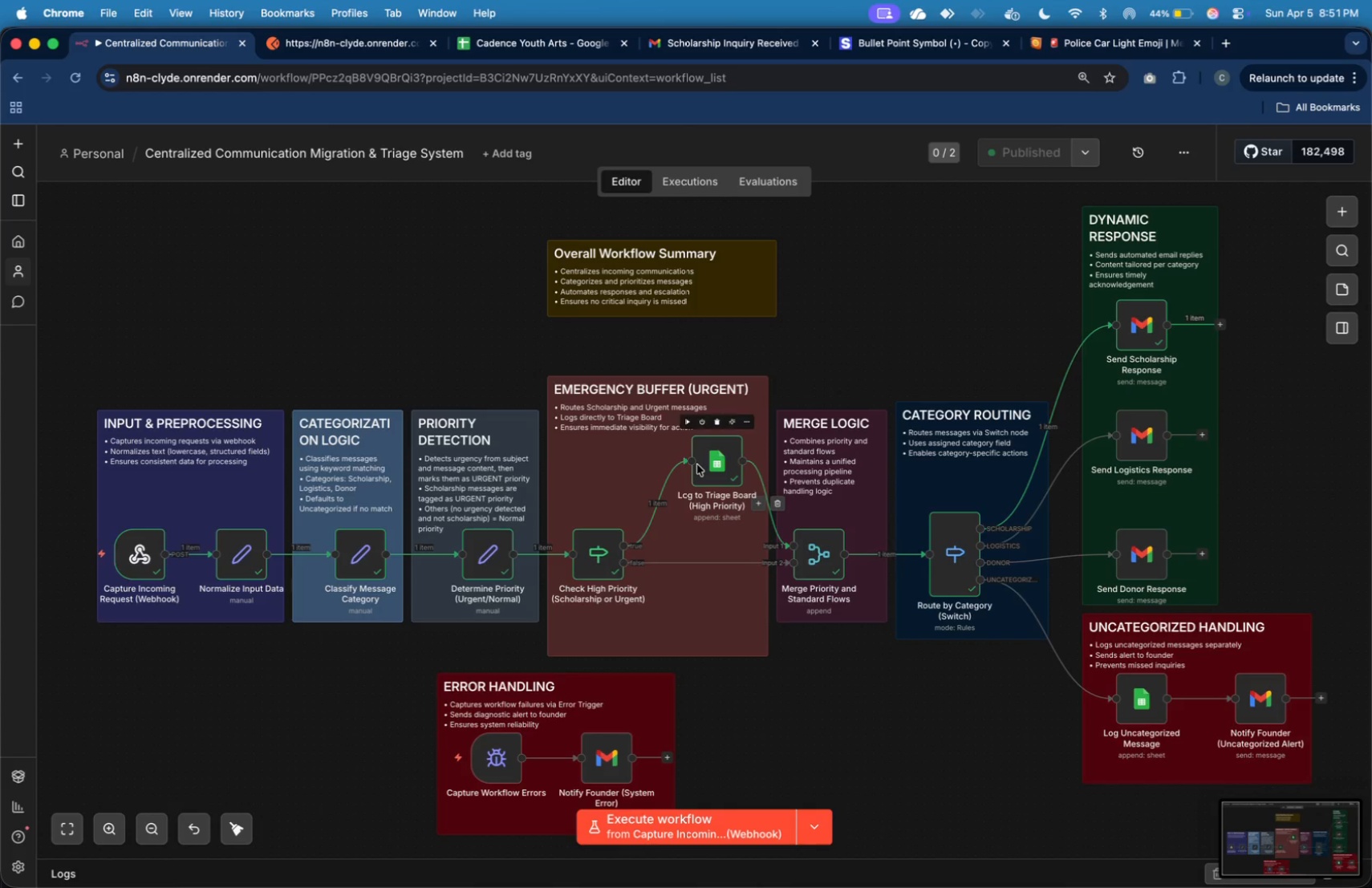 
key(Meta+Tab)
 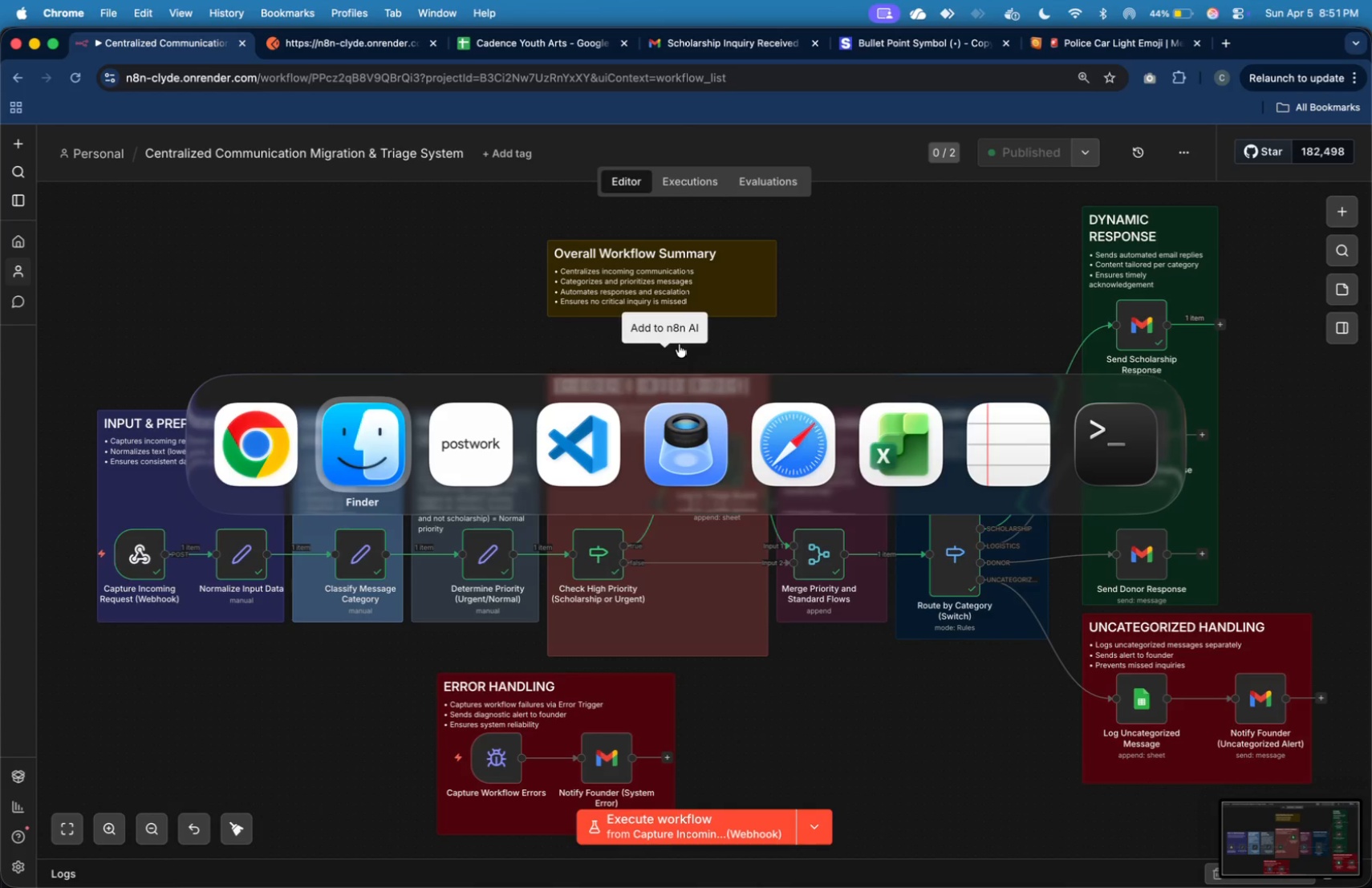 
key(Meta+CommandLeft)
 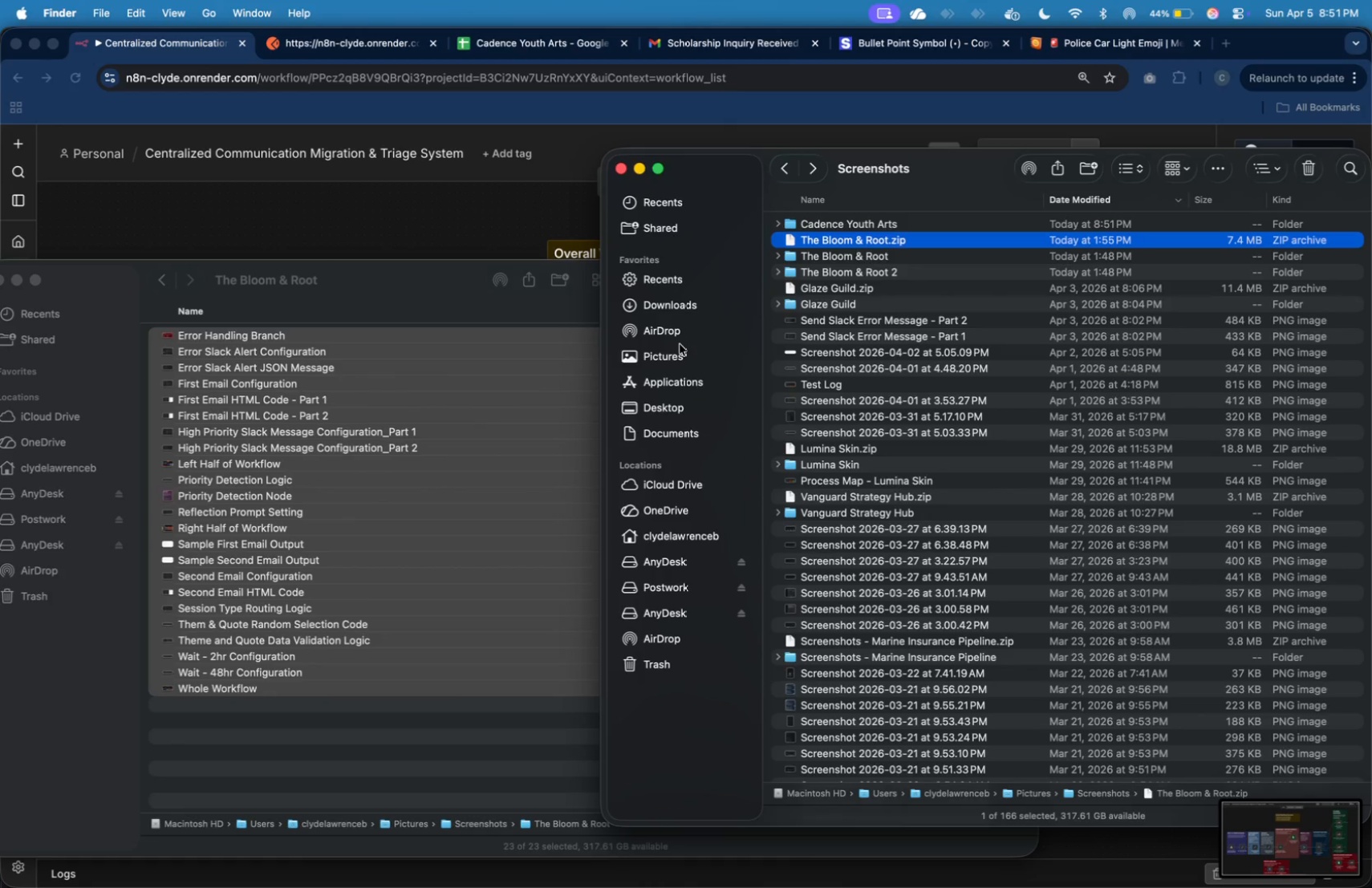 
key(Meta+Tab)
 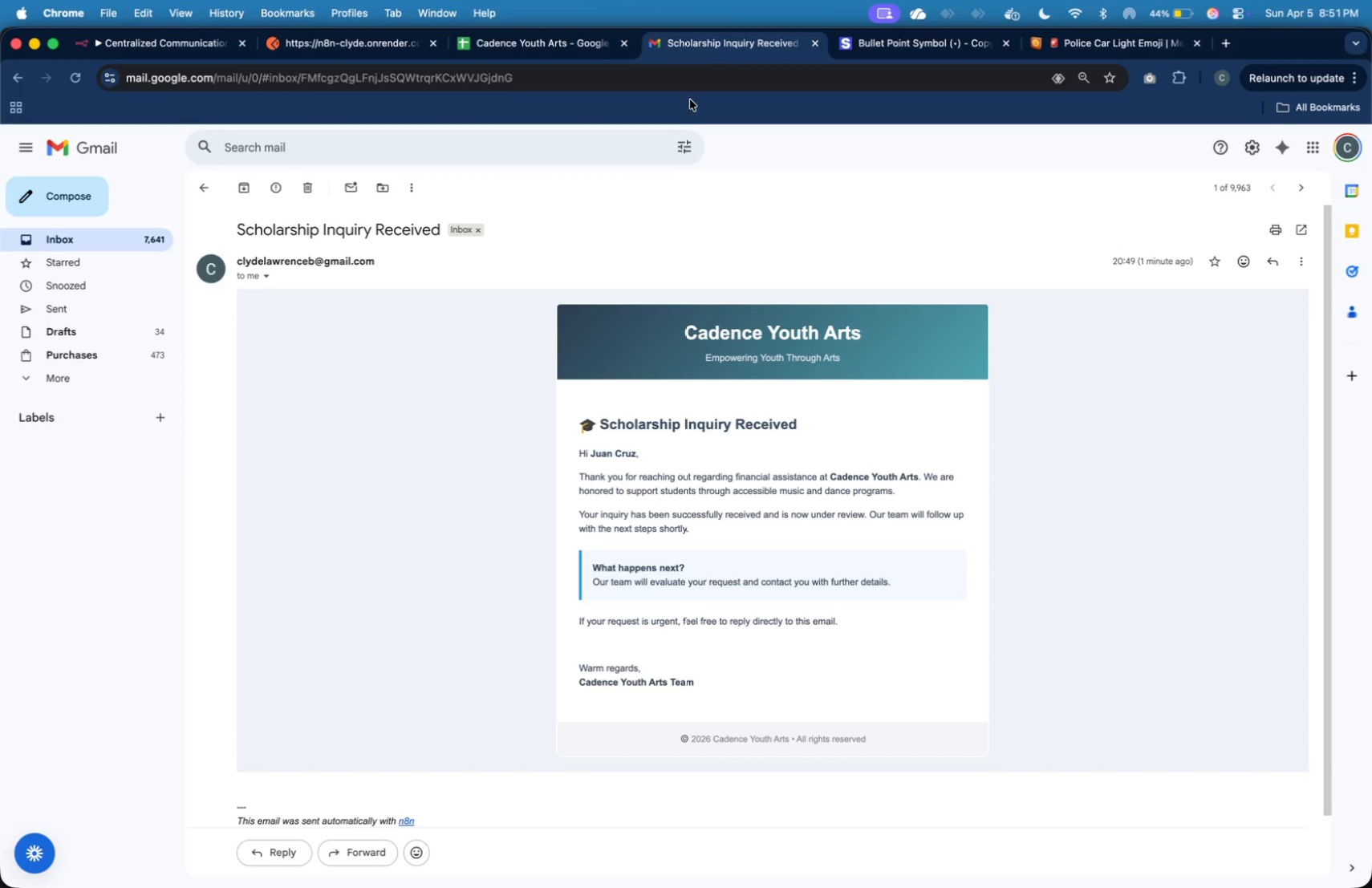 
wait(6.18)
 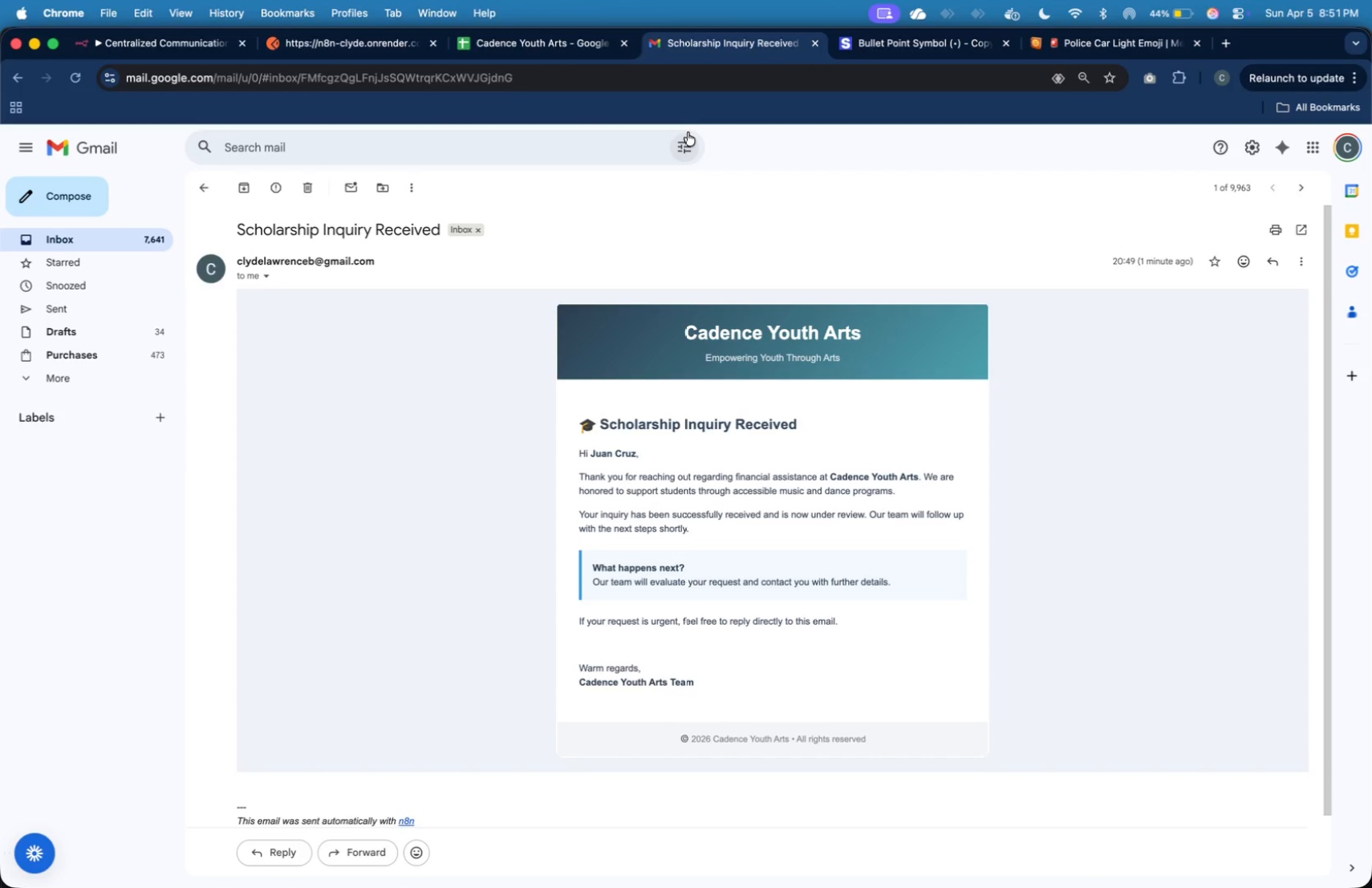 
key(Meta+Shift+4)
 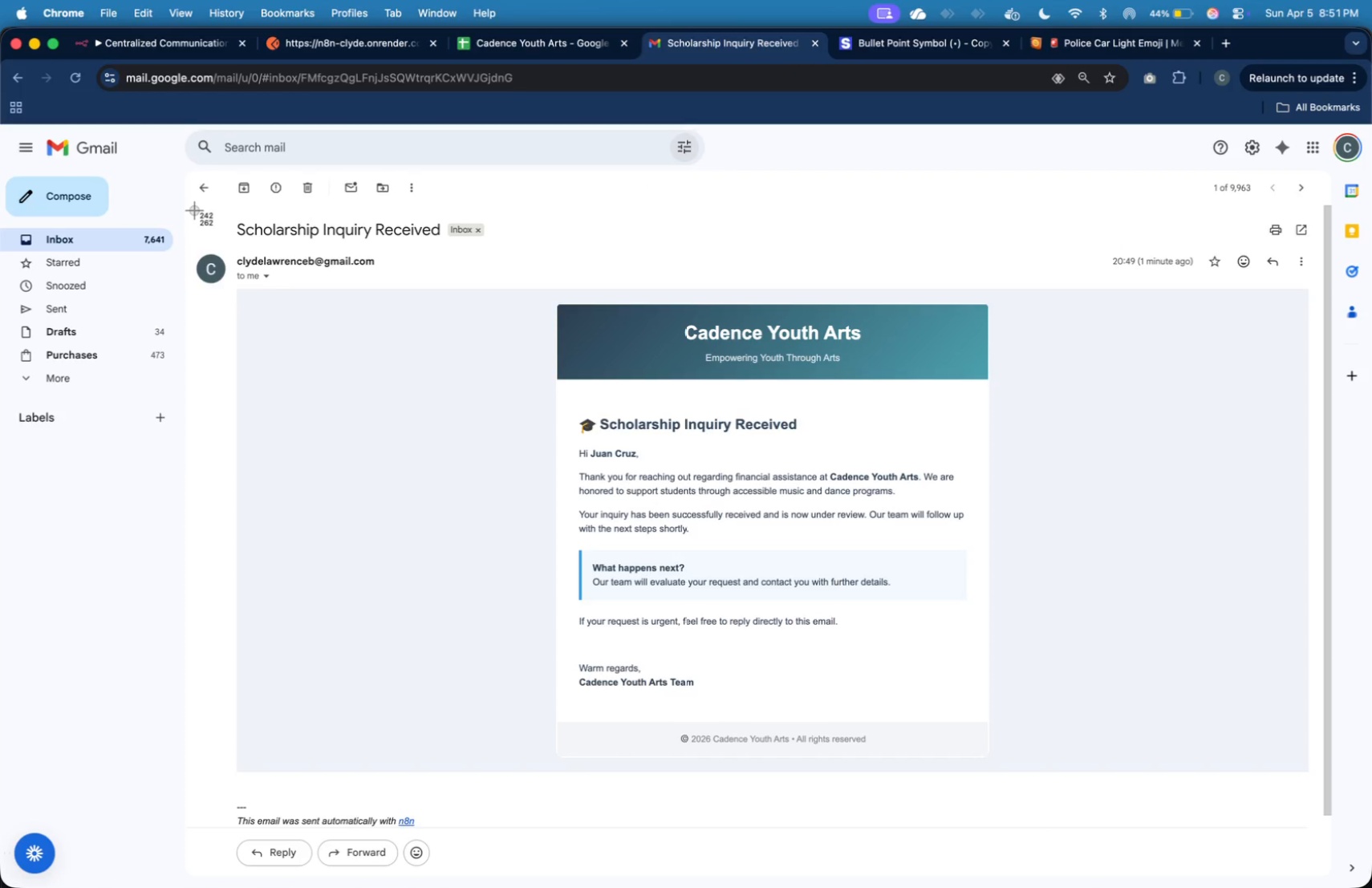 
left_click_drag(start_coordinate=[191, 208], to_coordinate=[1319, 834])
 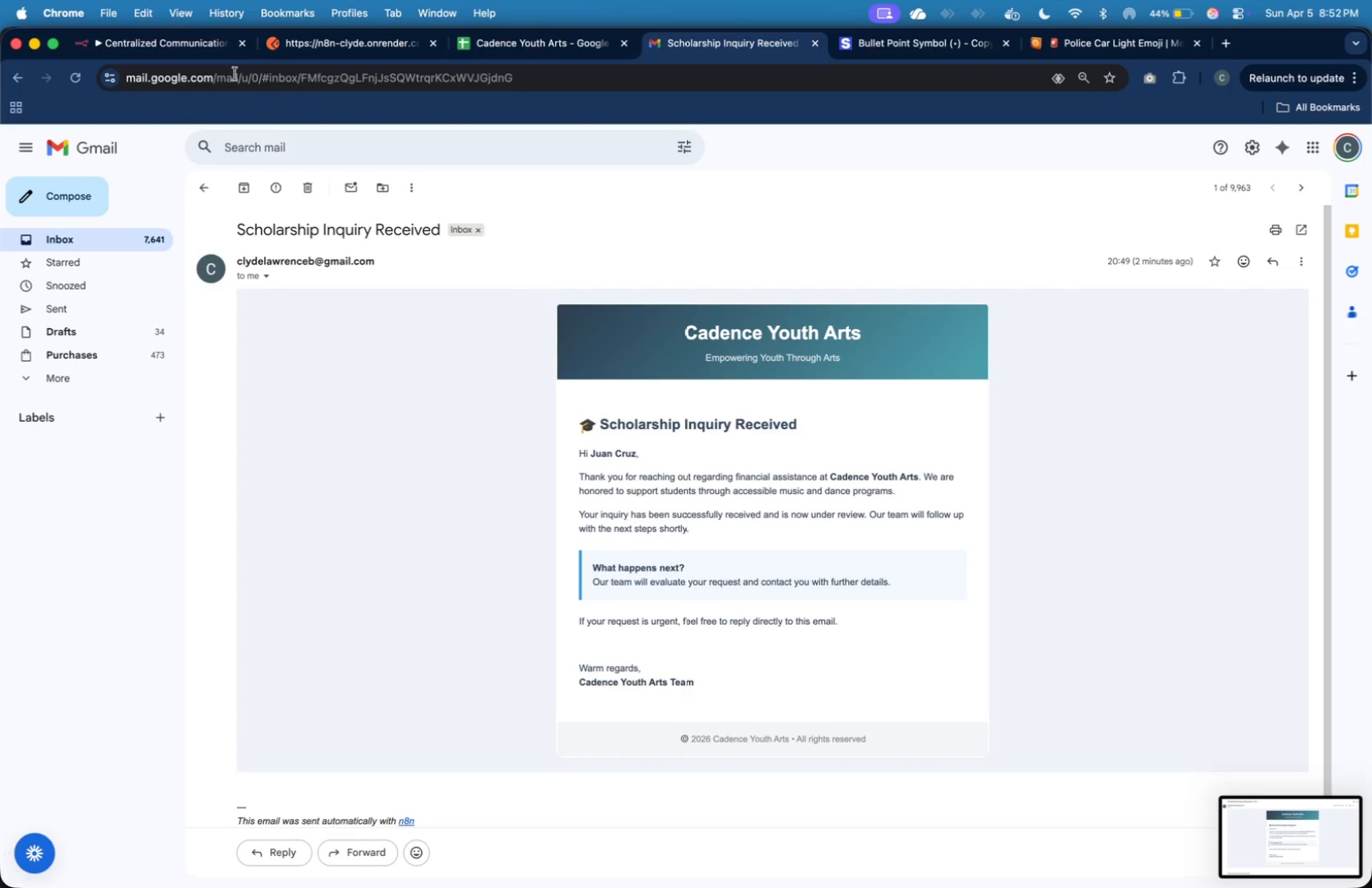 
left_click([153, 44])
 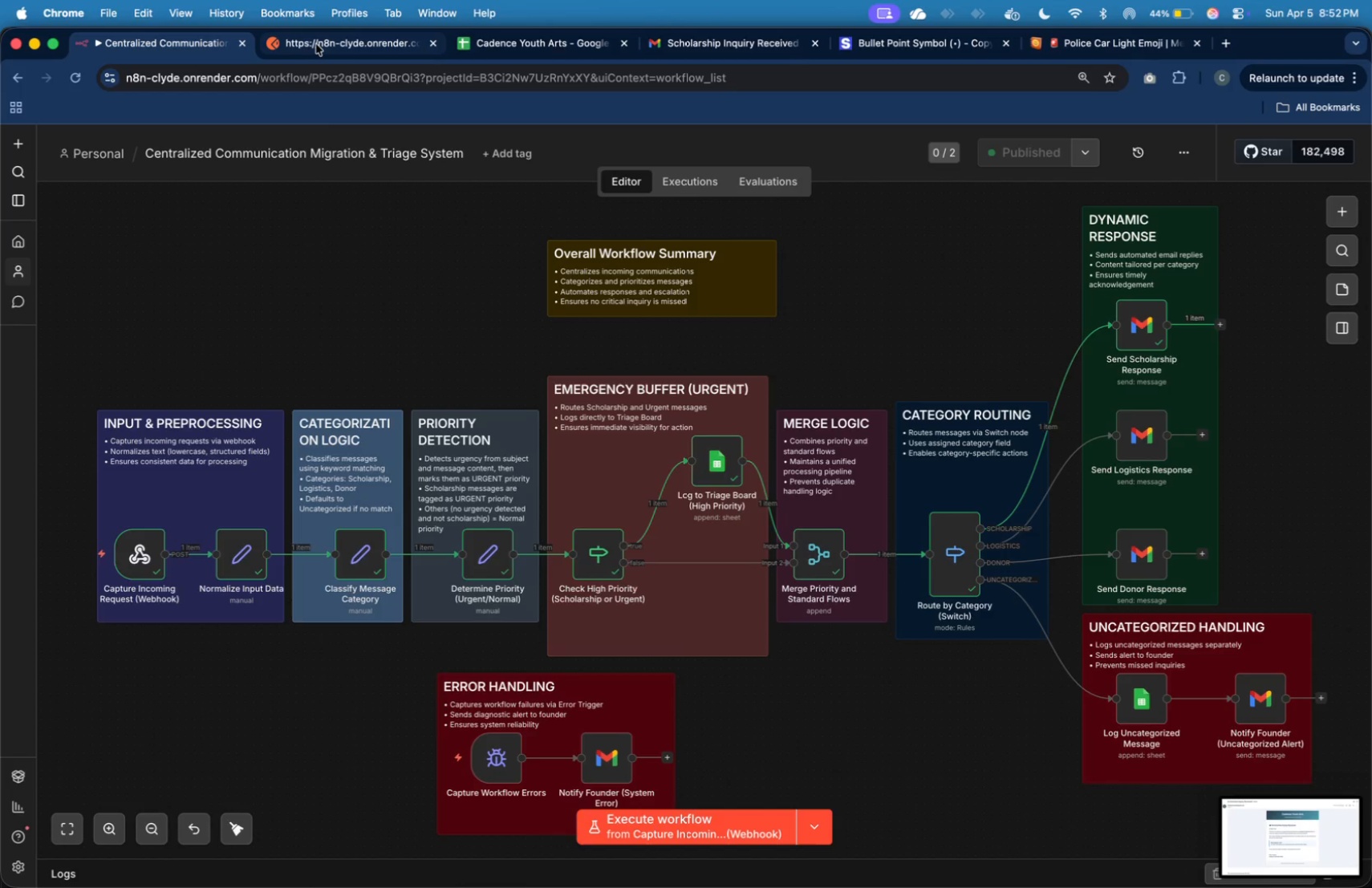 
left_click([318, 44])
 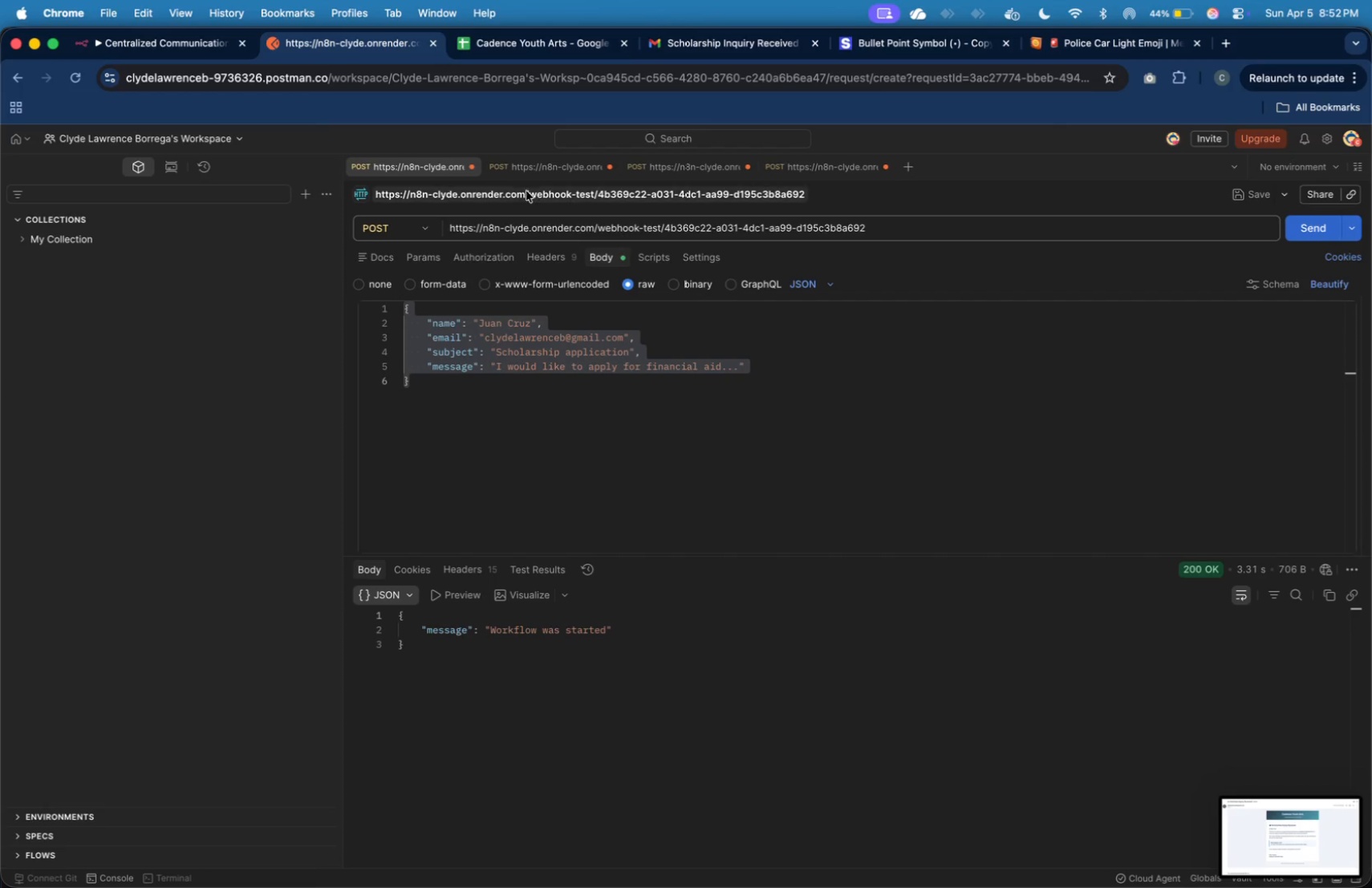 
left_click([530, 171])
 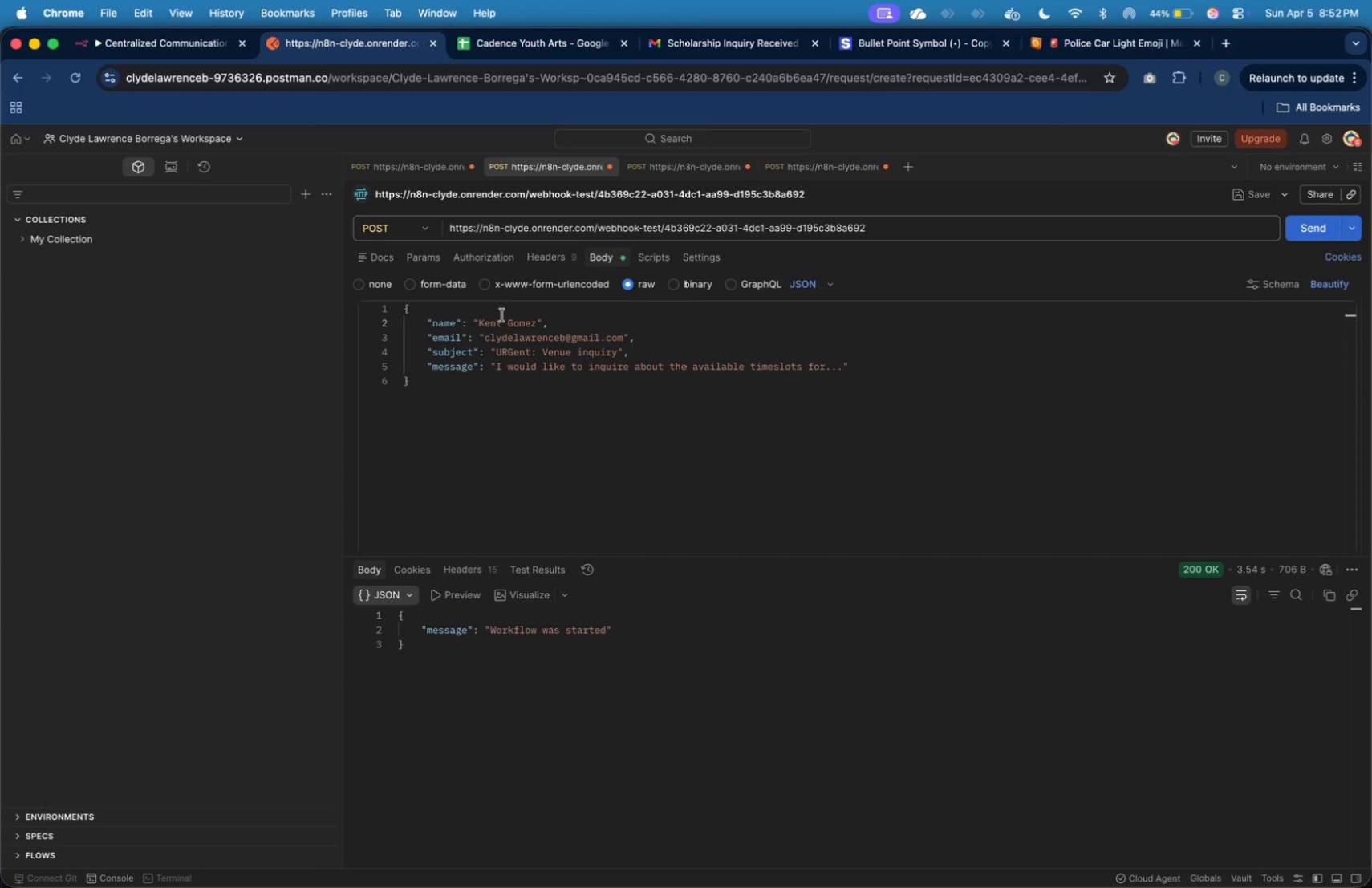 
left_click([507, 334])
 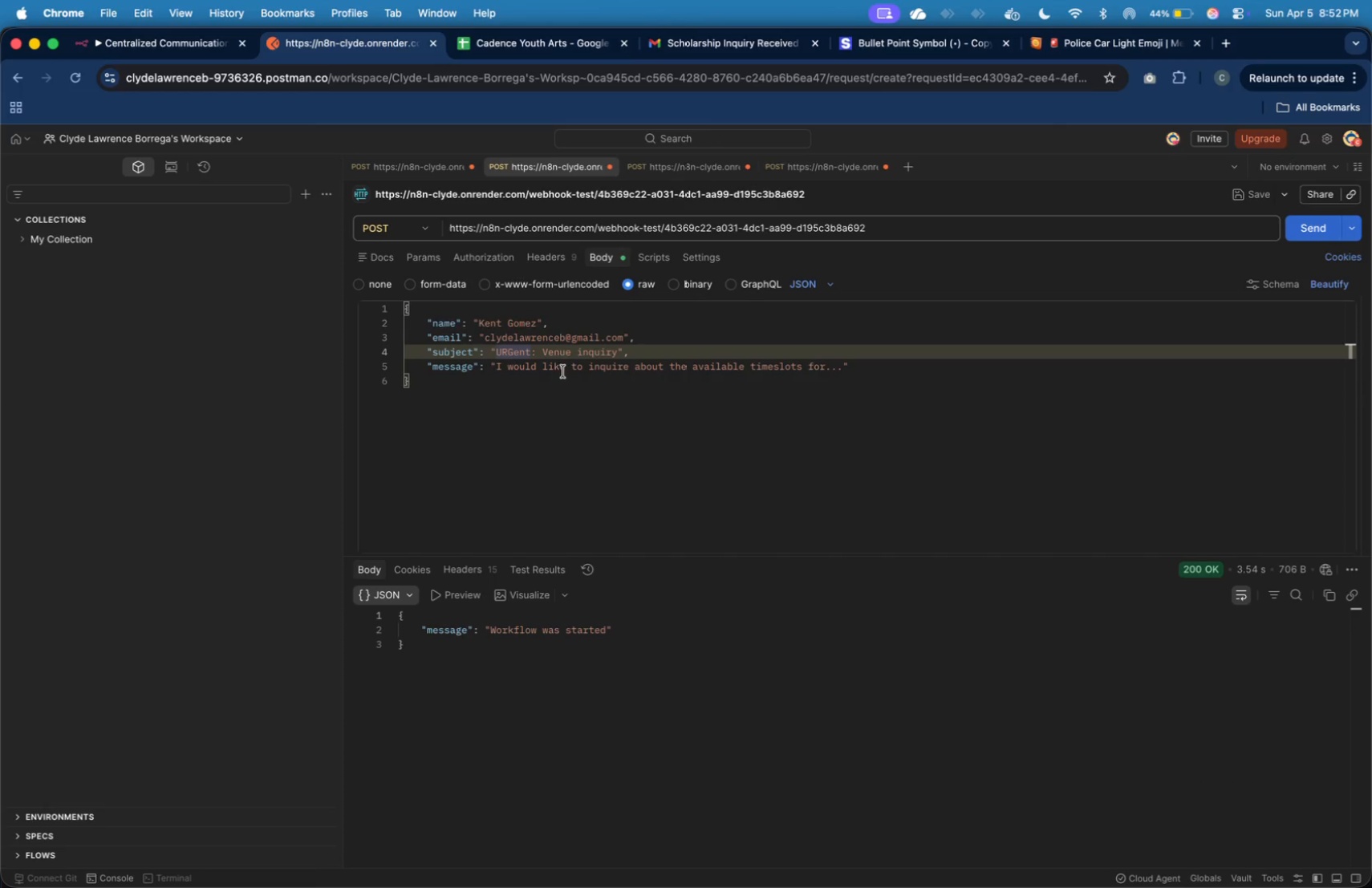 
left_click_drag(start_coordinate=[542, 356], to_coordinate=[497, 355])
 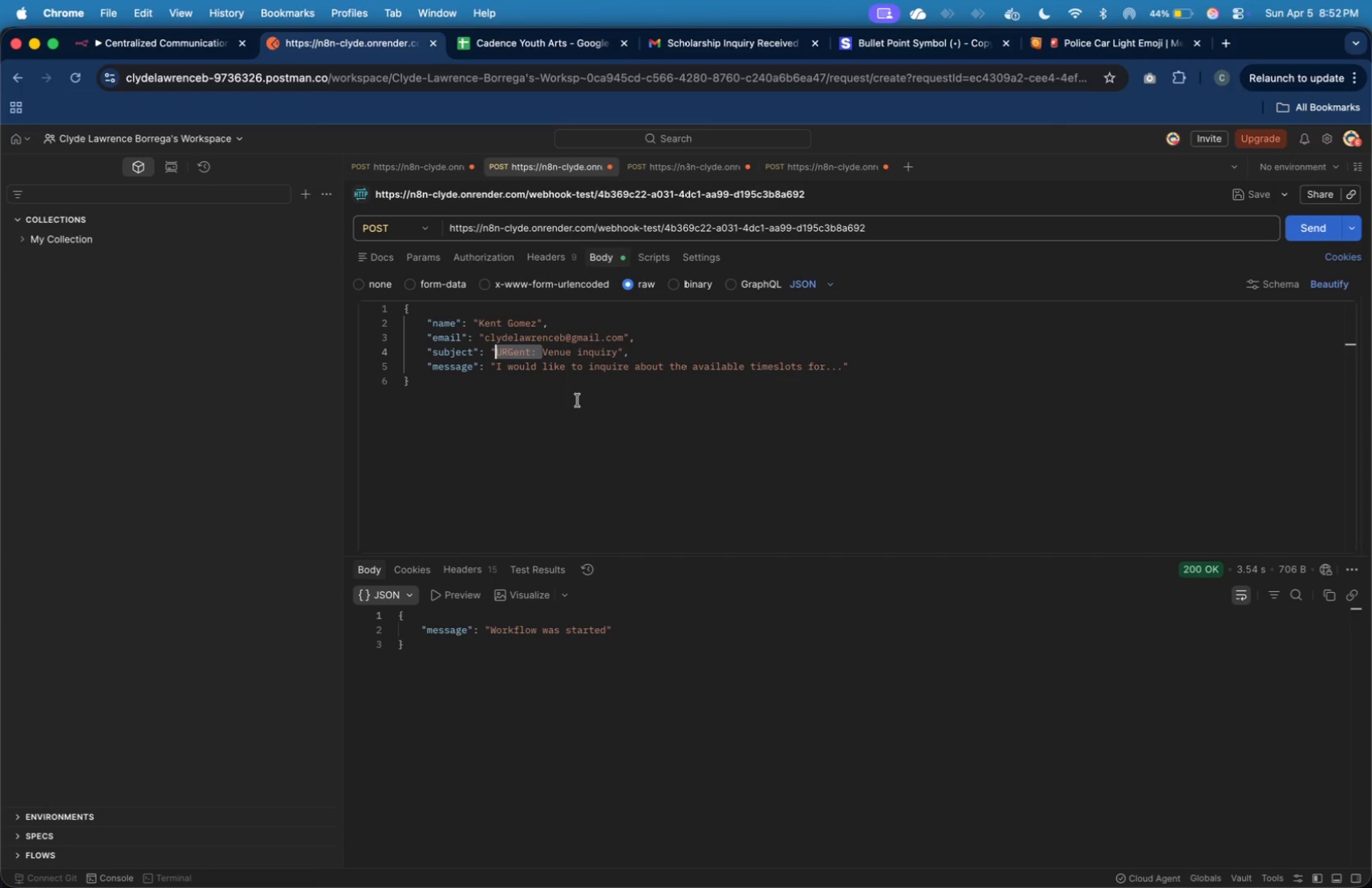 
key(Backspace)
 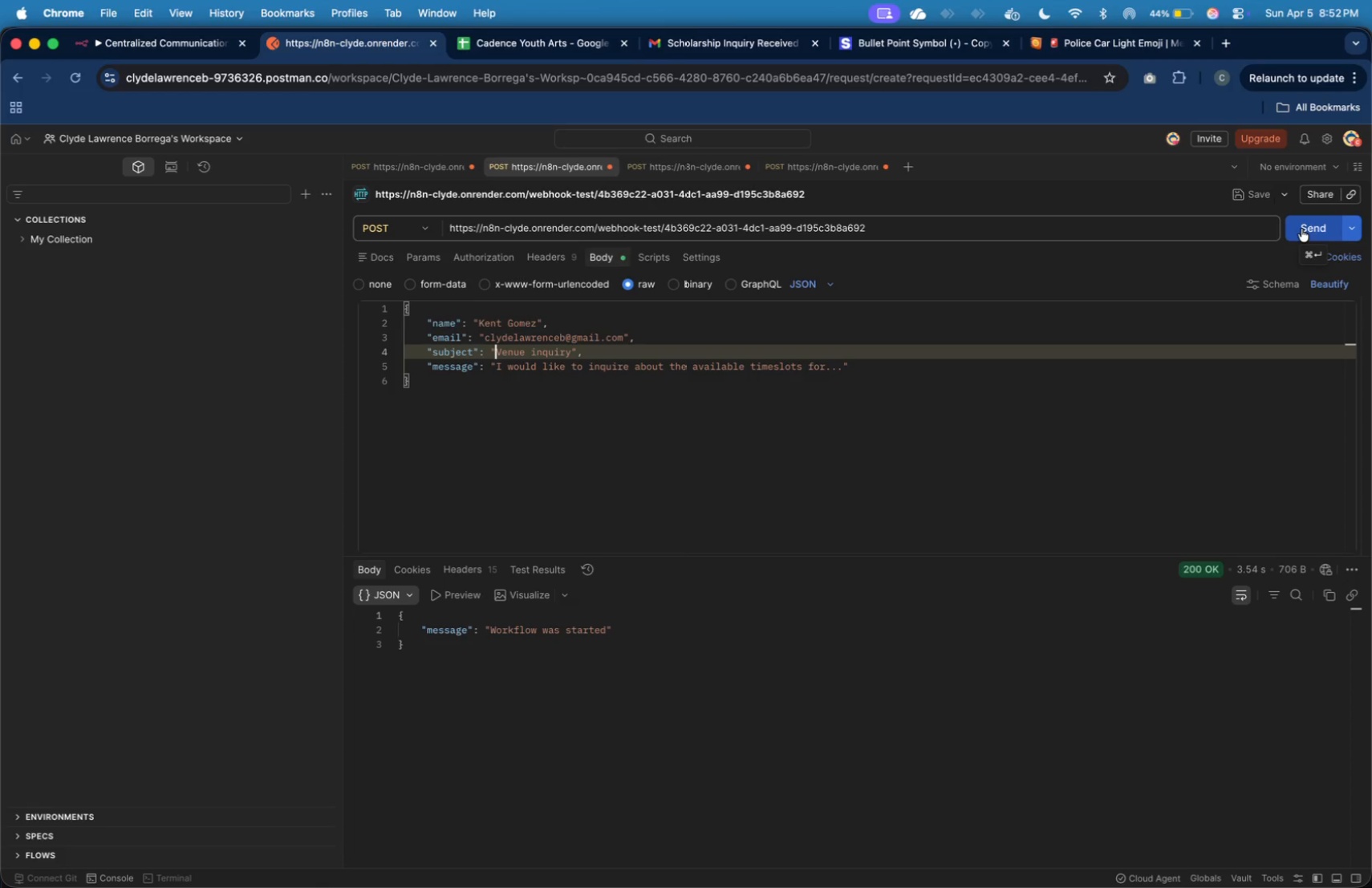 
wait(8.06)
 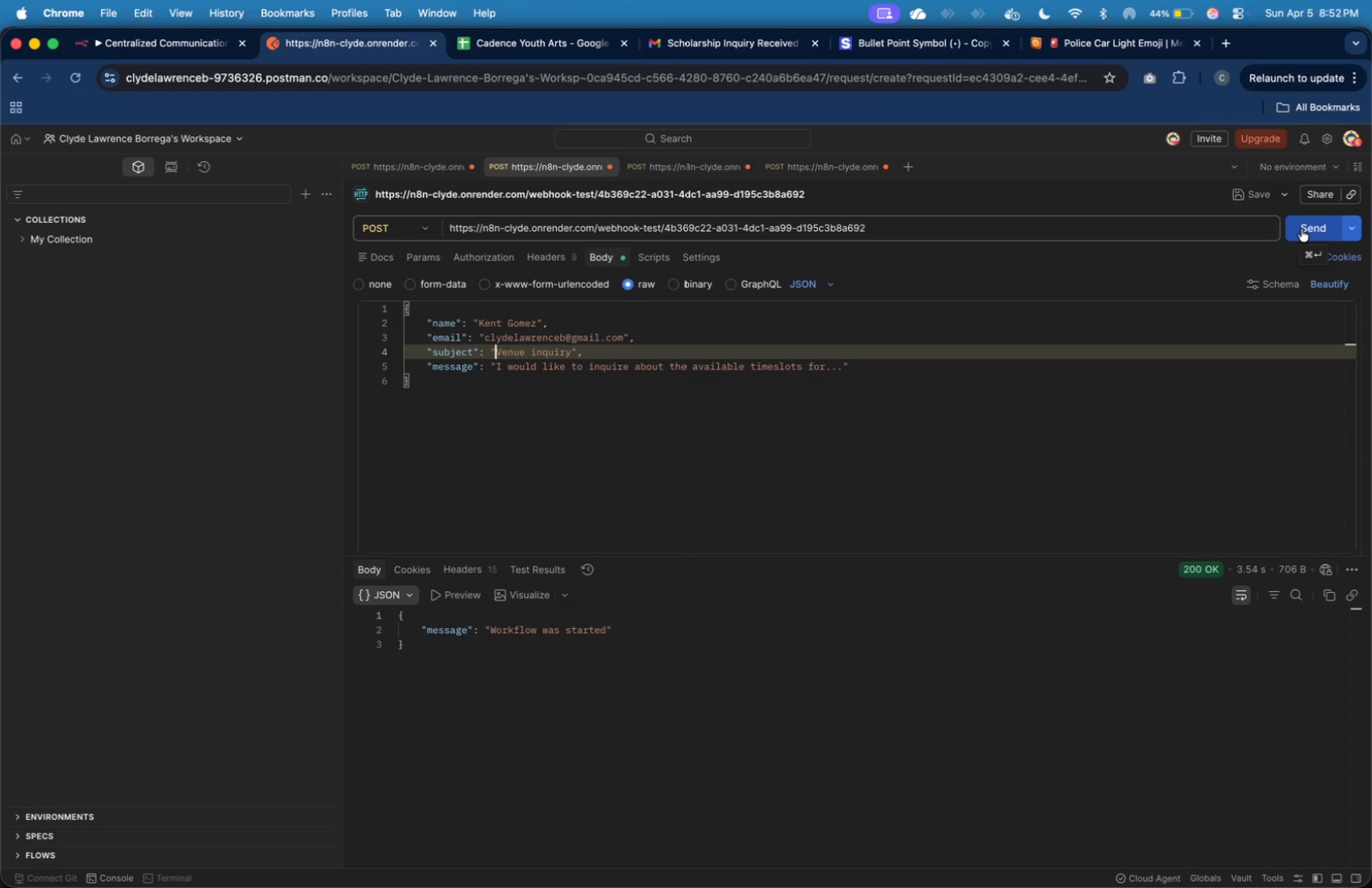 
left_click([193, 41])
 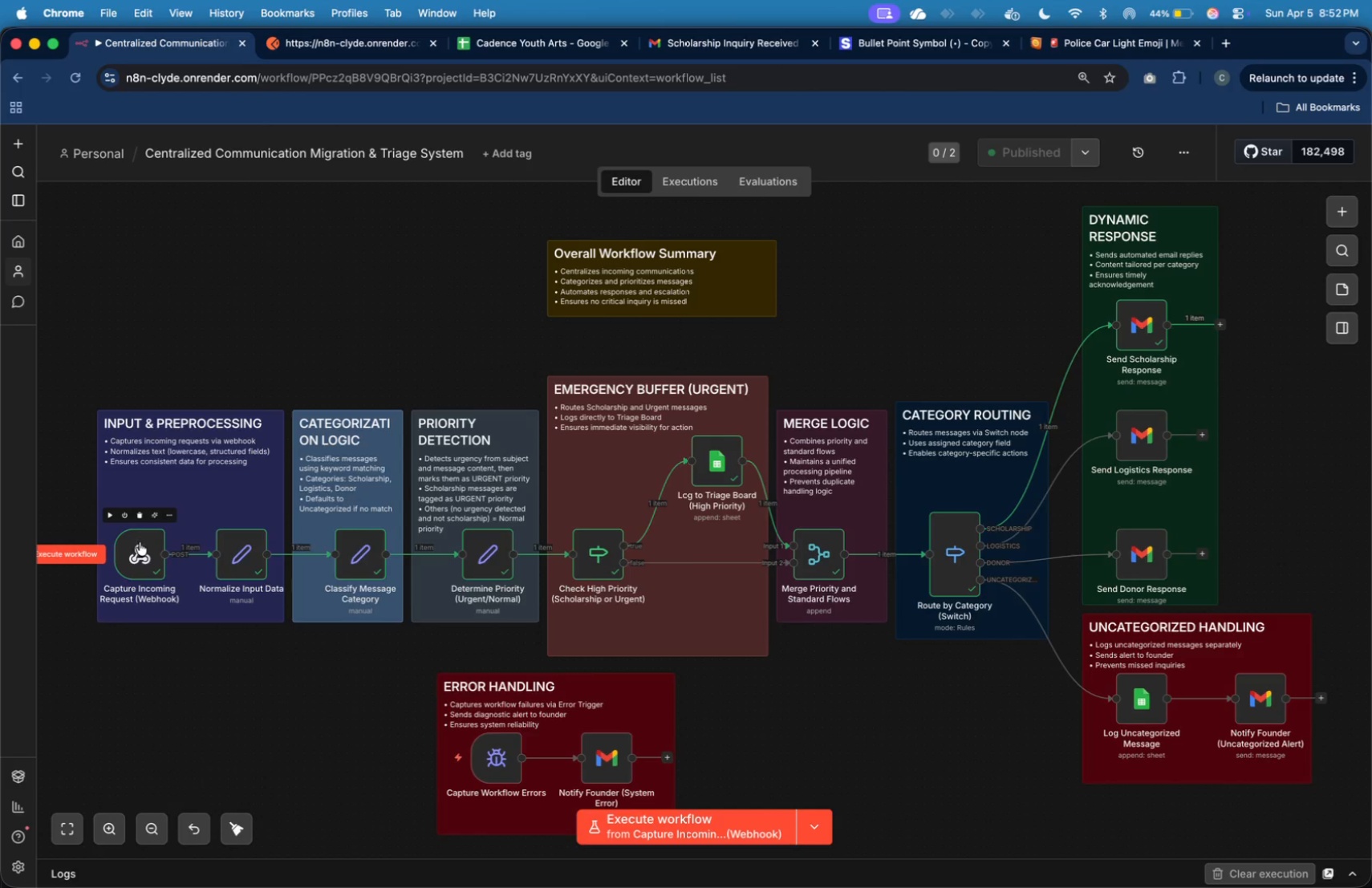 
double_click([140, 542])
 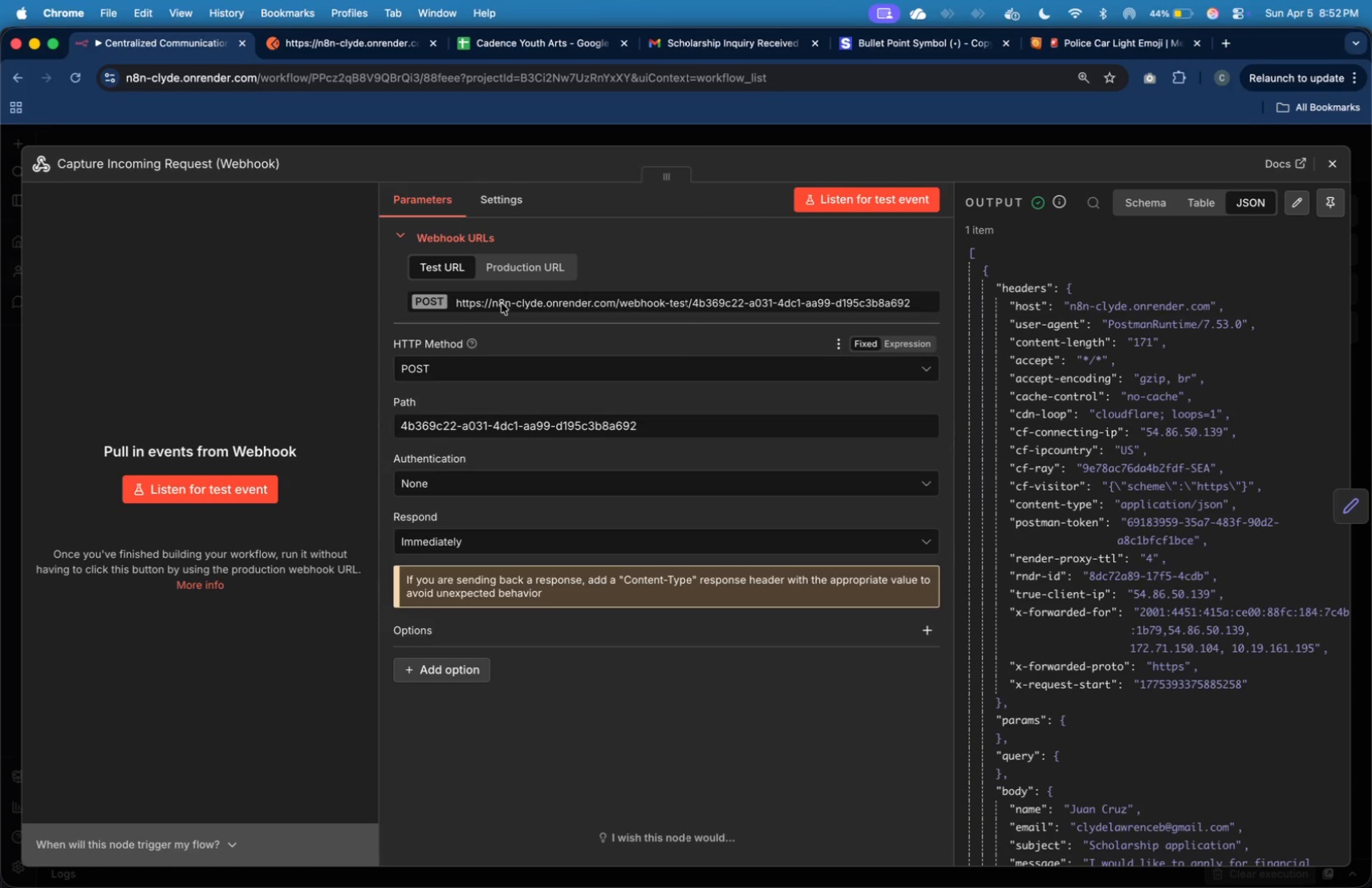 
left_click([517, 275])
 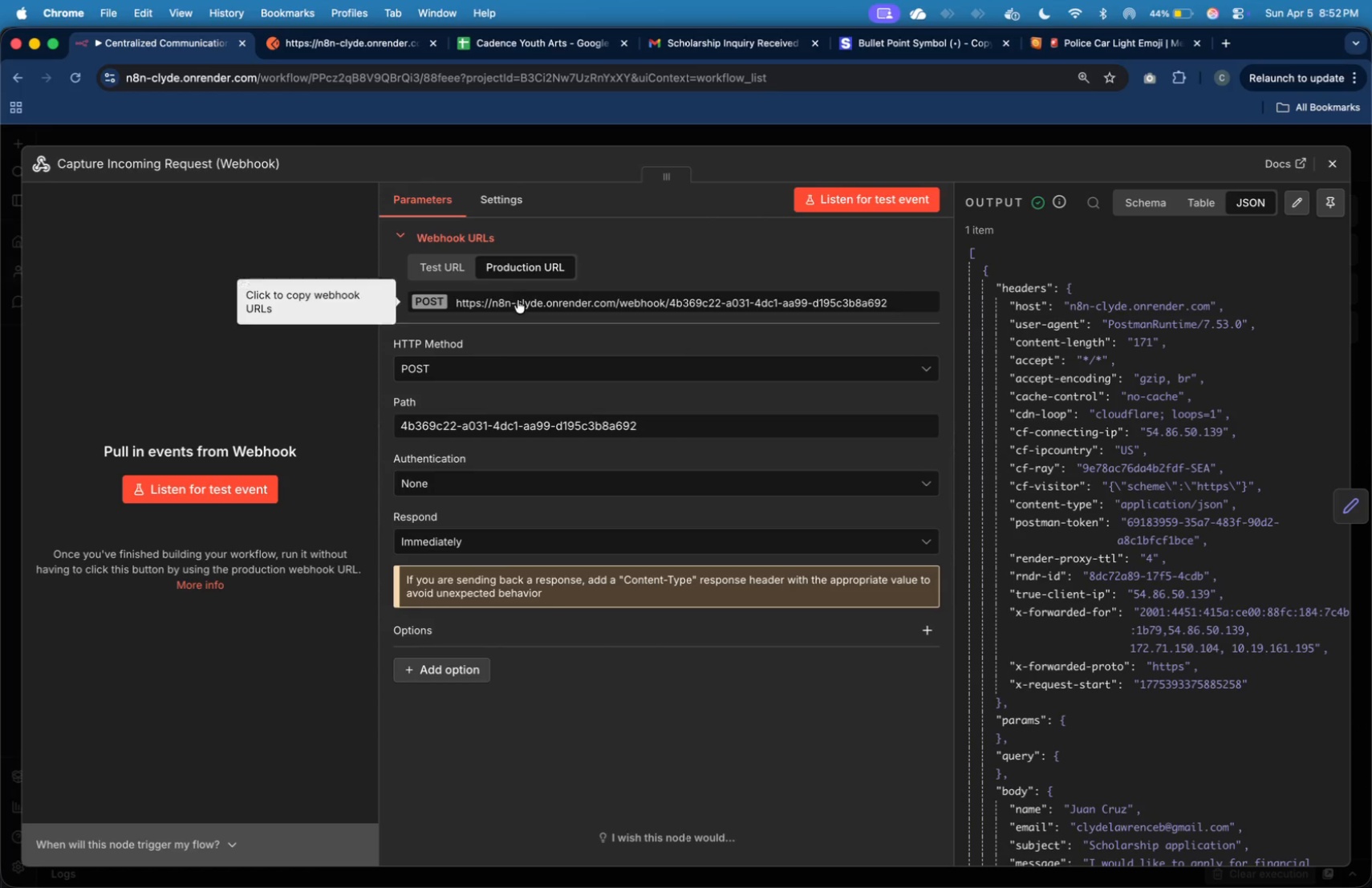 
left_click([518, 301])
 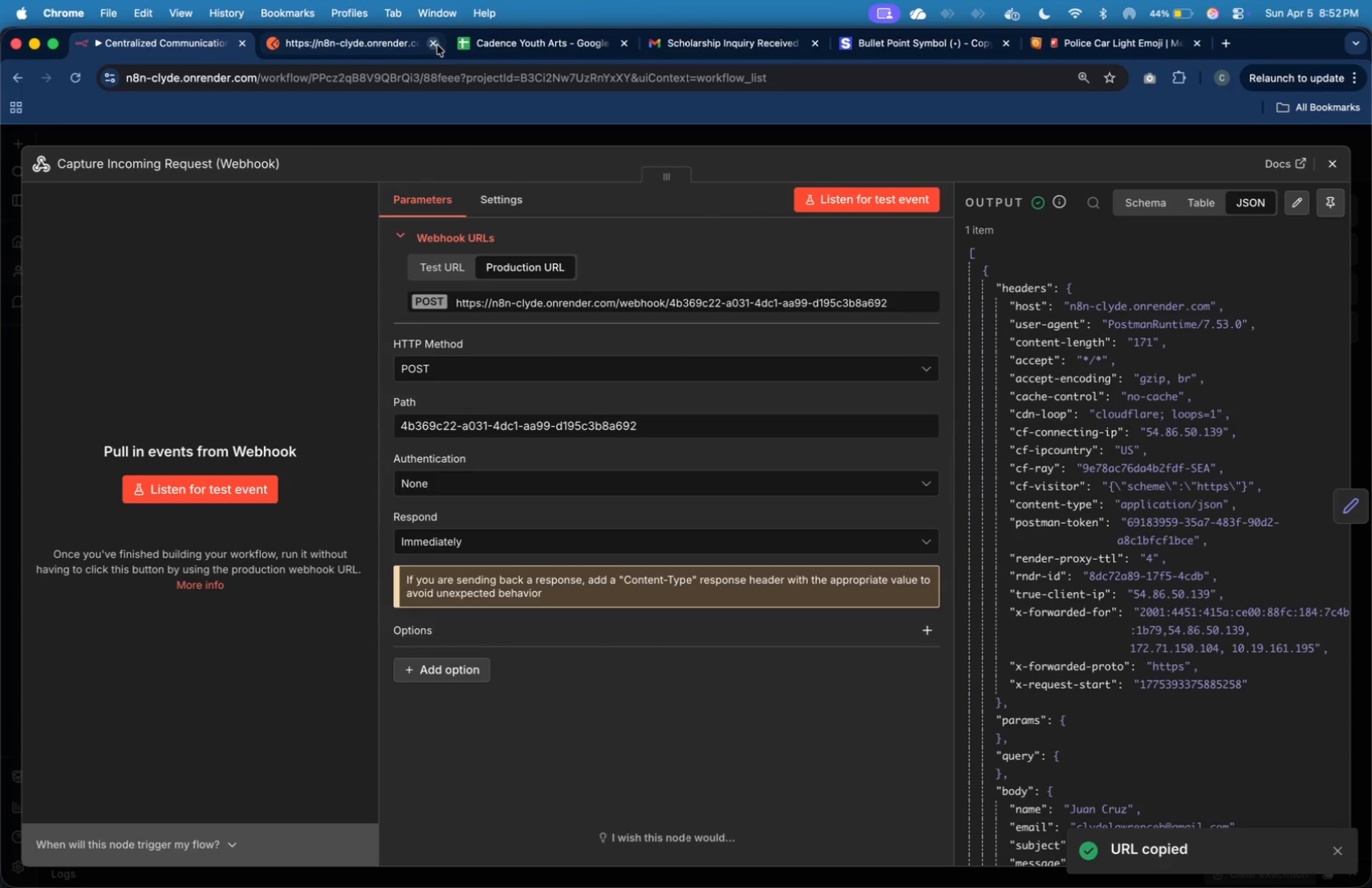 
left_click([483, 41])
 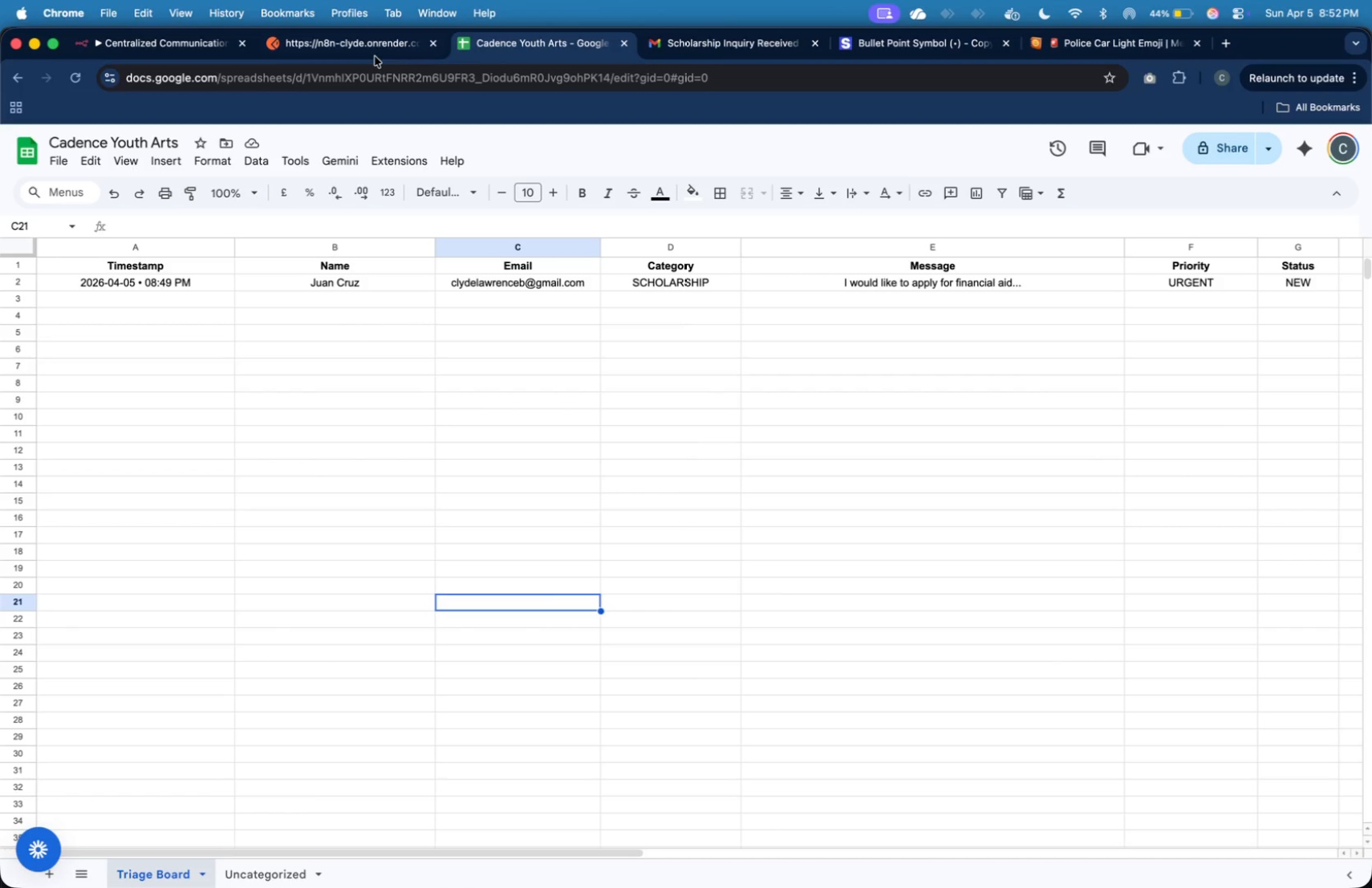 
left_click([365, 44])
 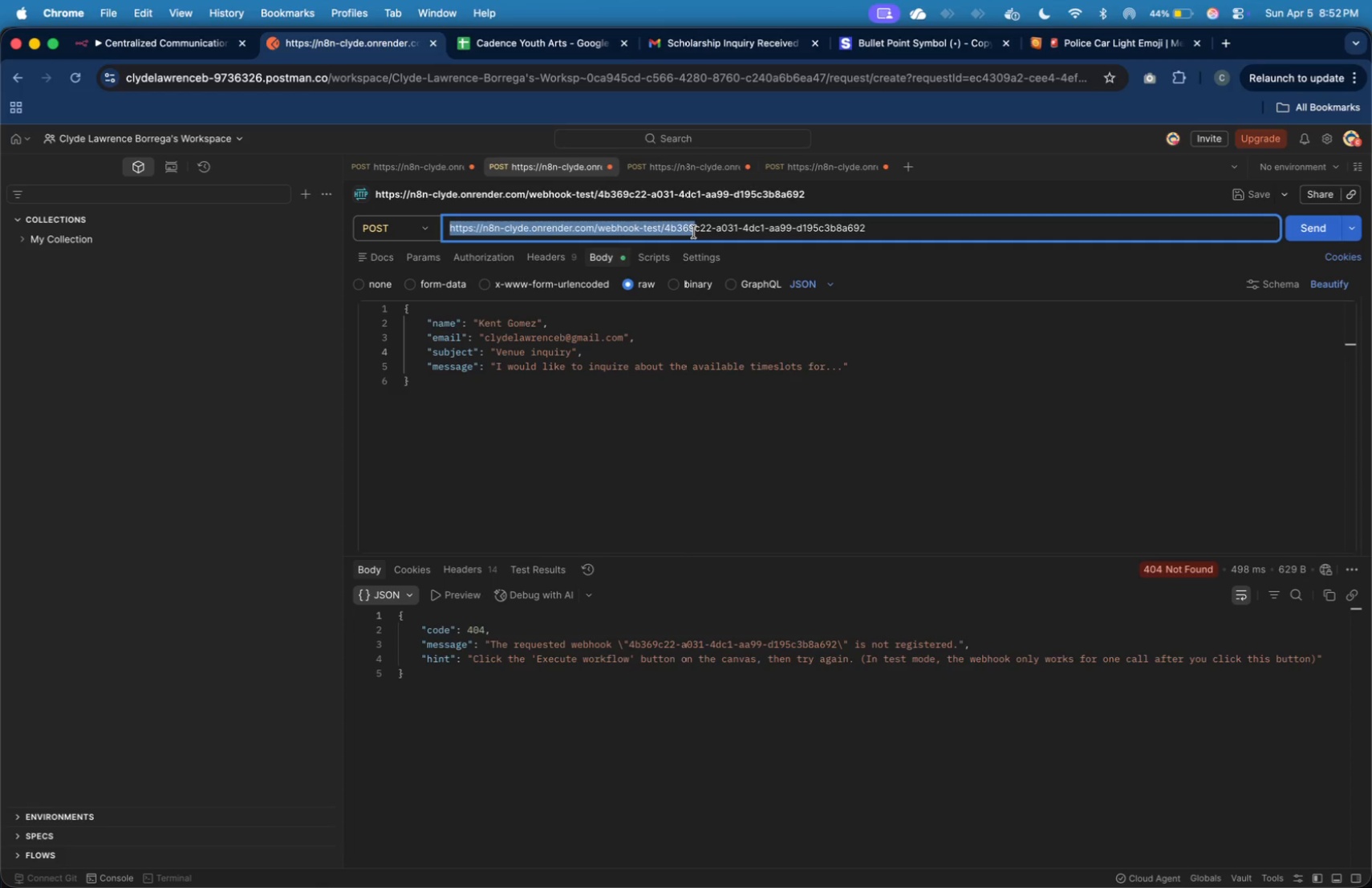 
key(Meta+A)
 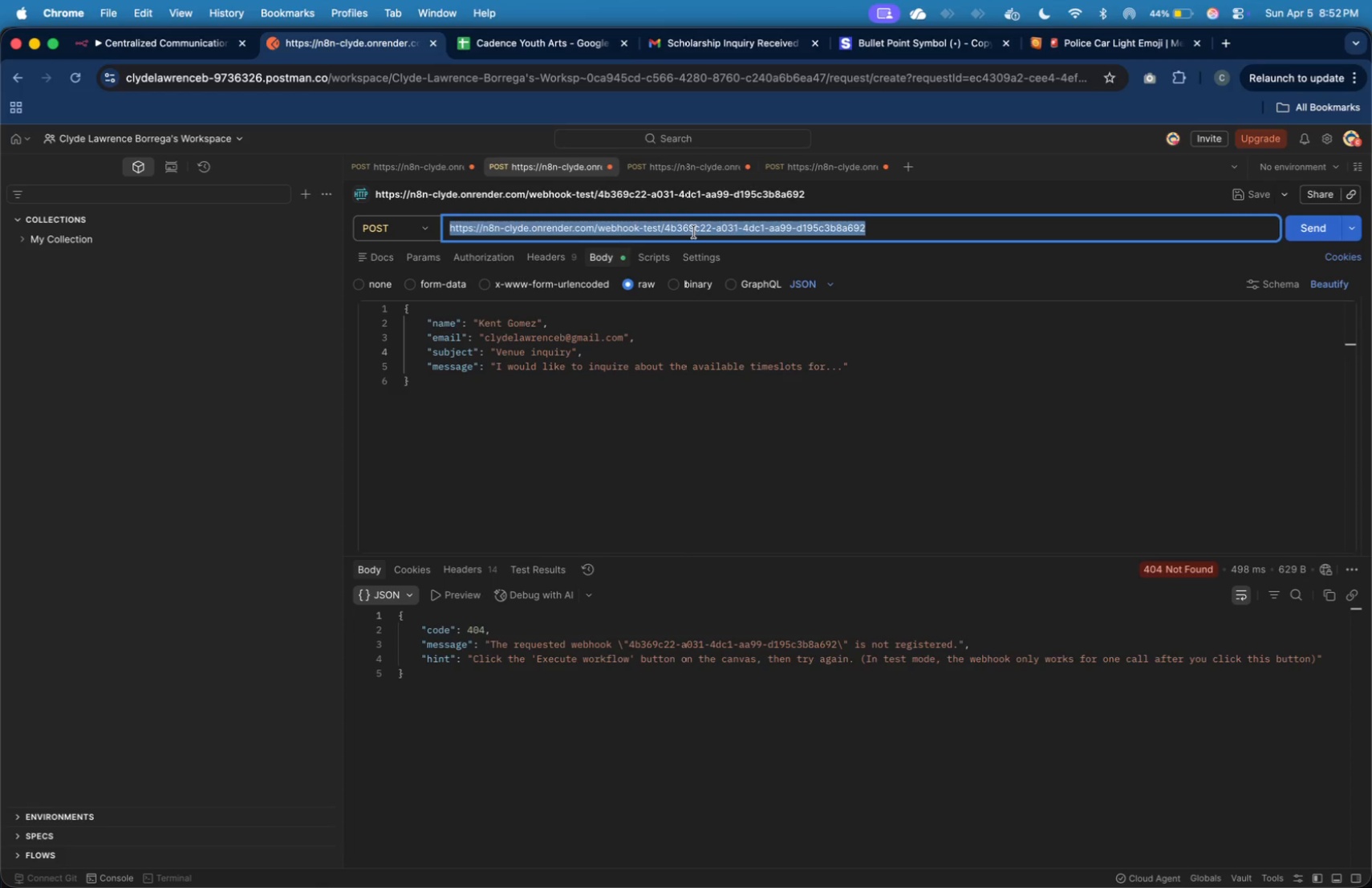 
key(Meta+V)
 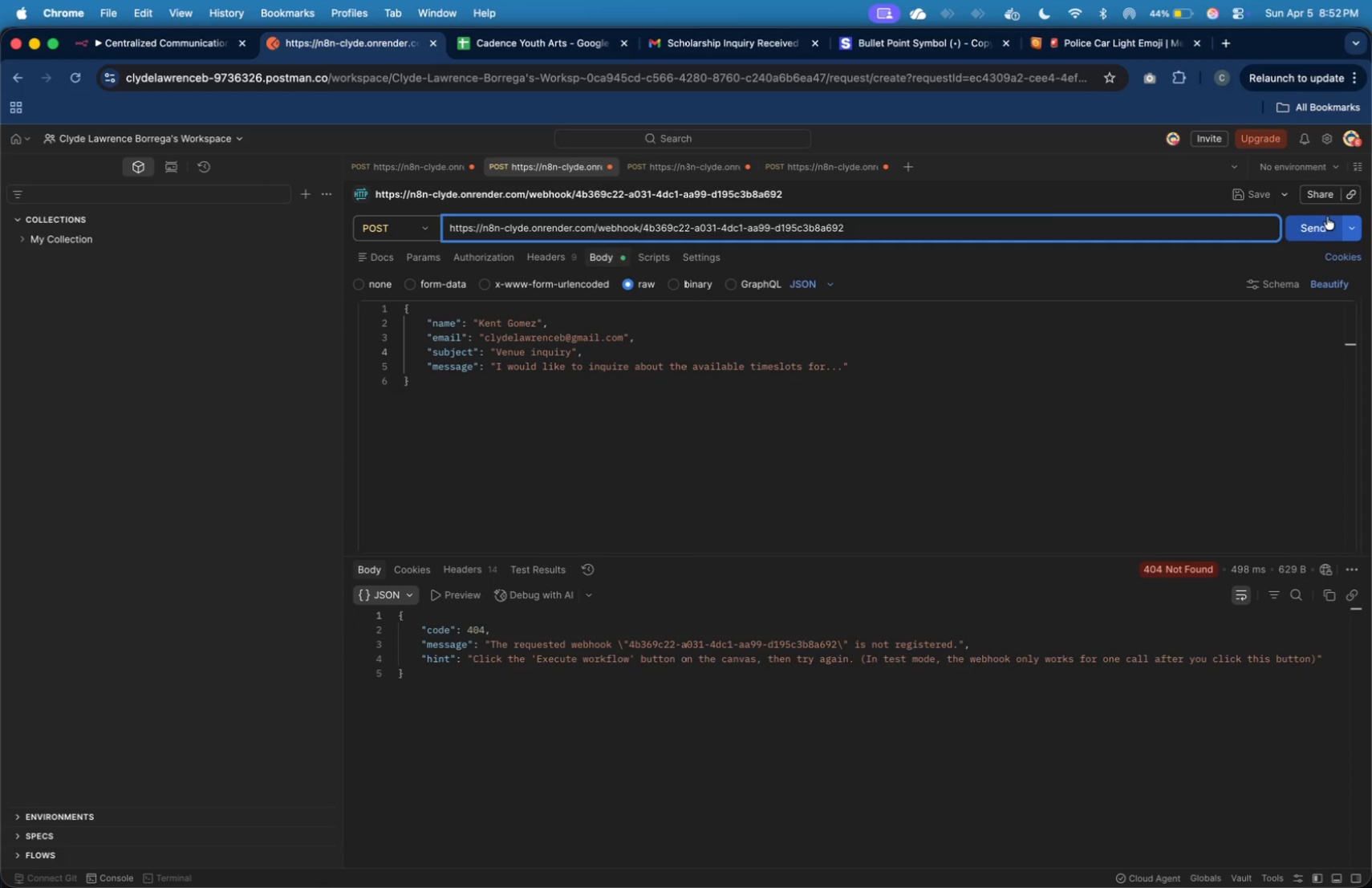 
left_click([1314, 224])
 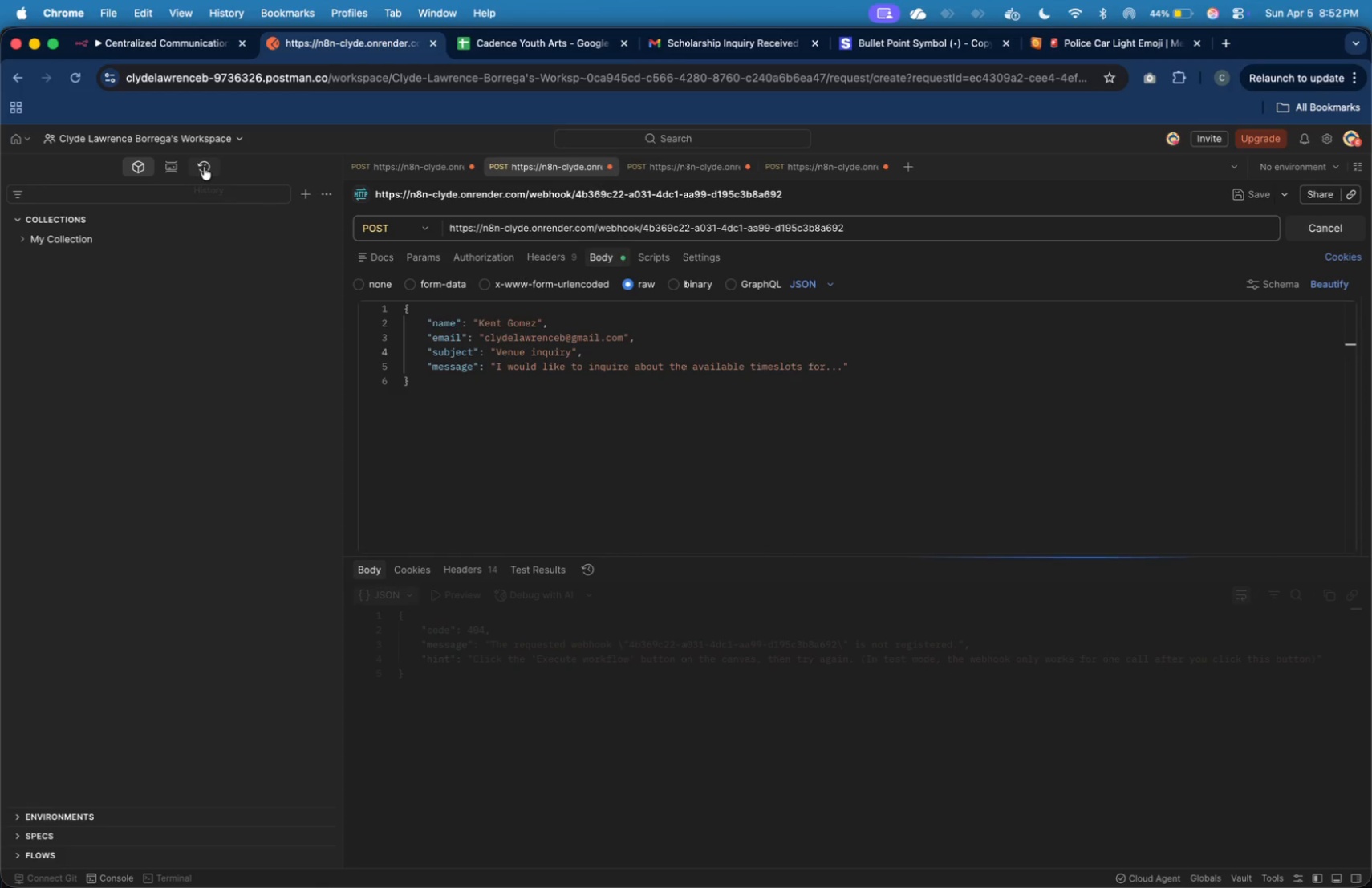 
wait(5.44)
 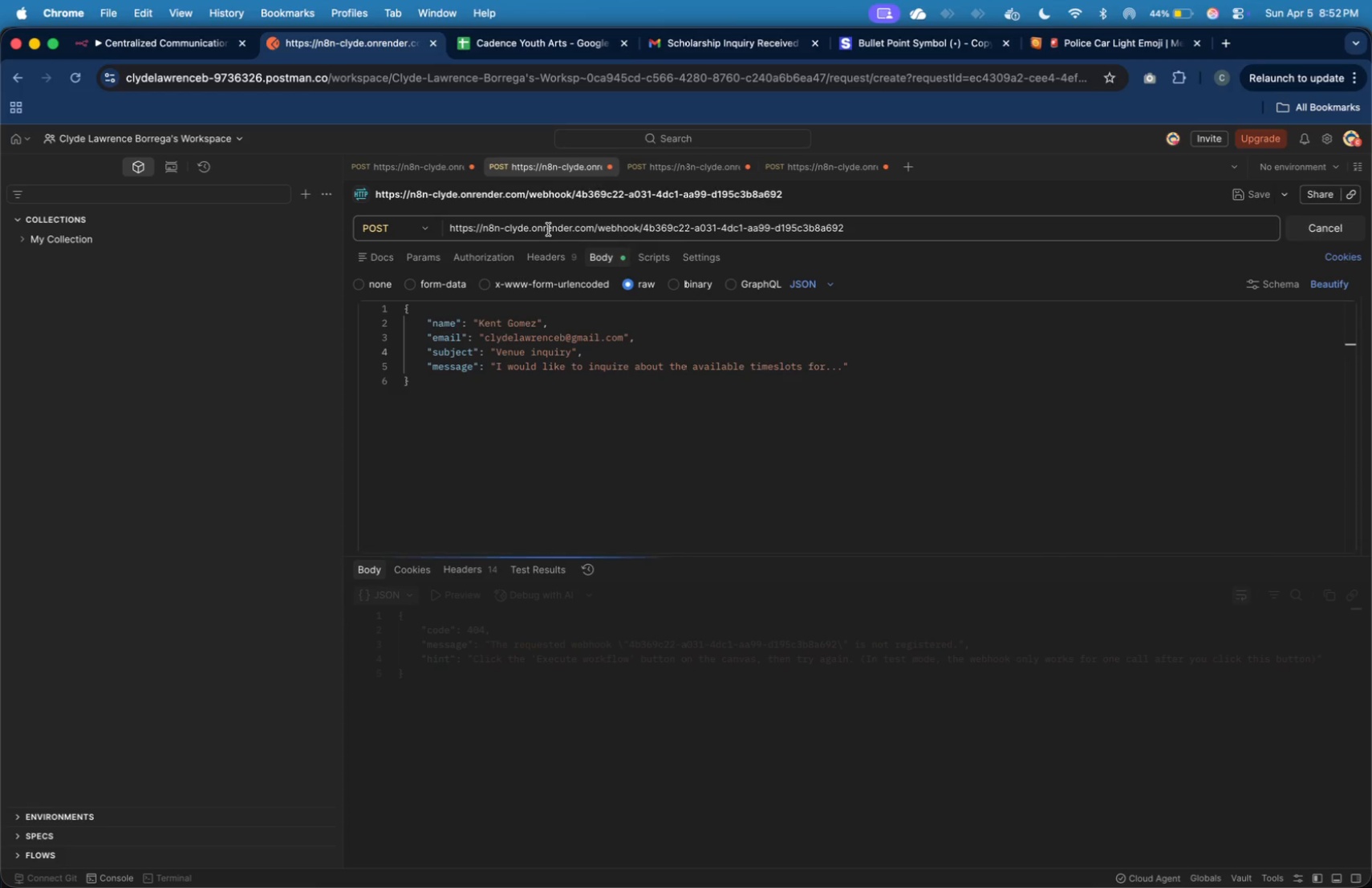 
left_click([185, 47])
 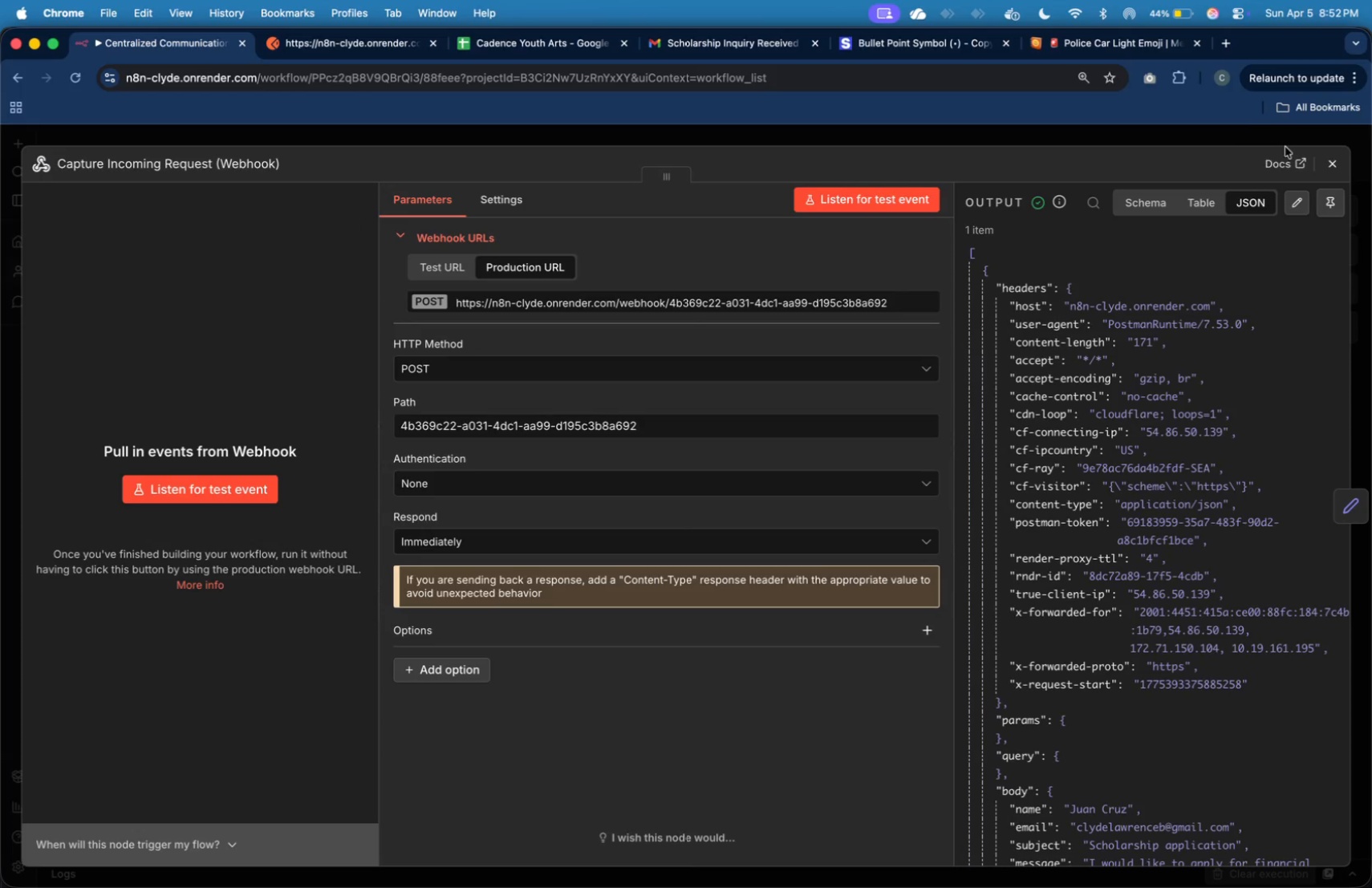 
left_click([1330, 161])
 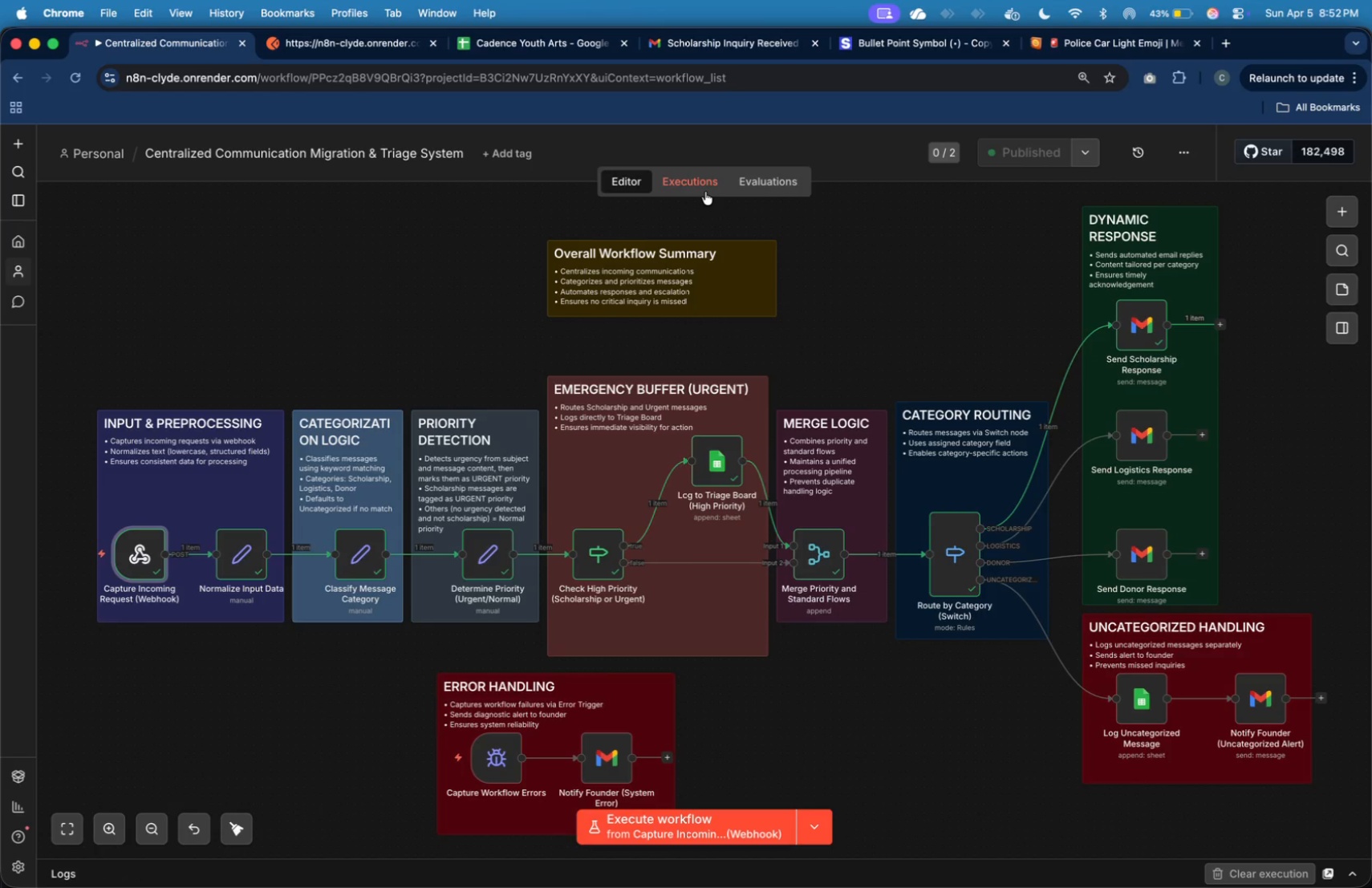 
wait(5.56)
 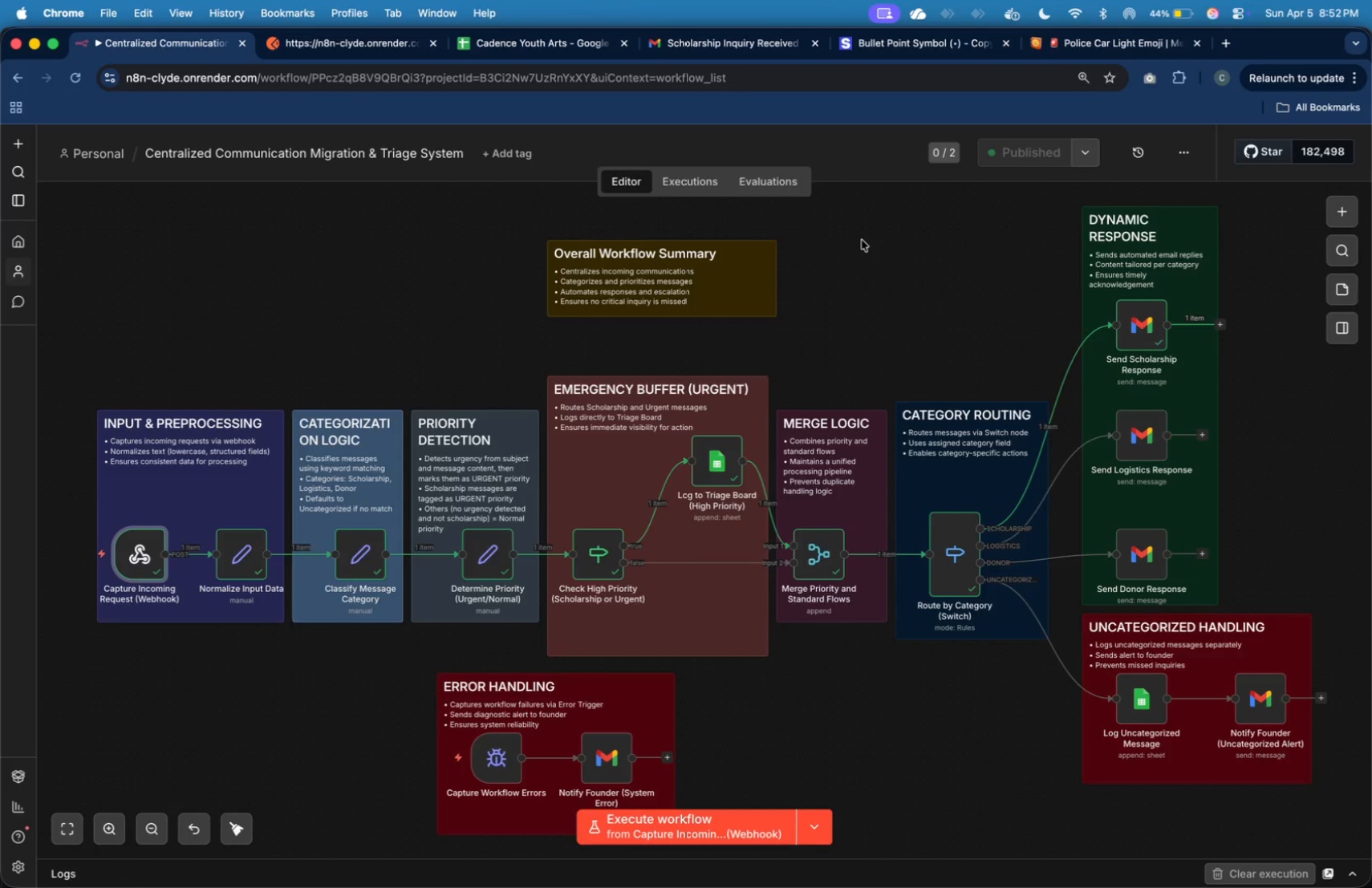 
left_click([705, 192])
 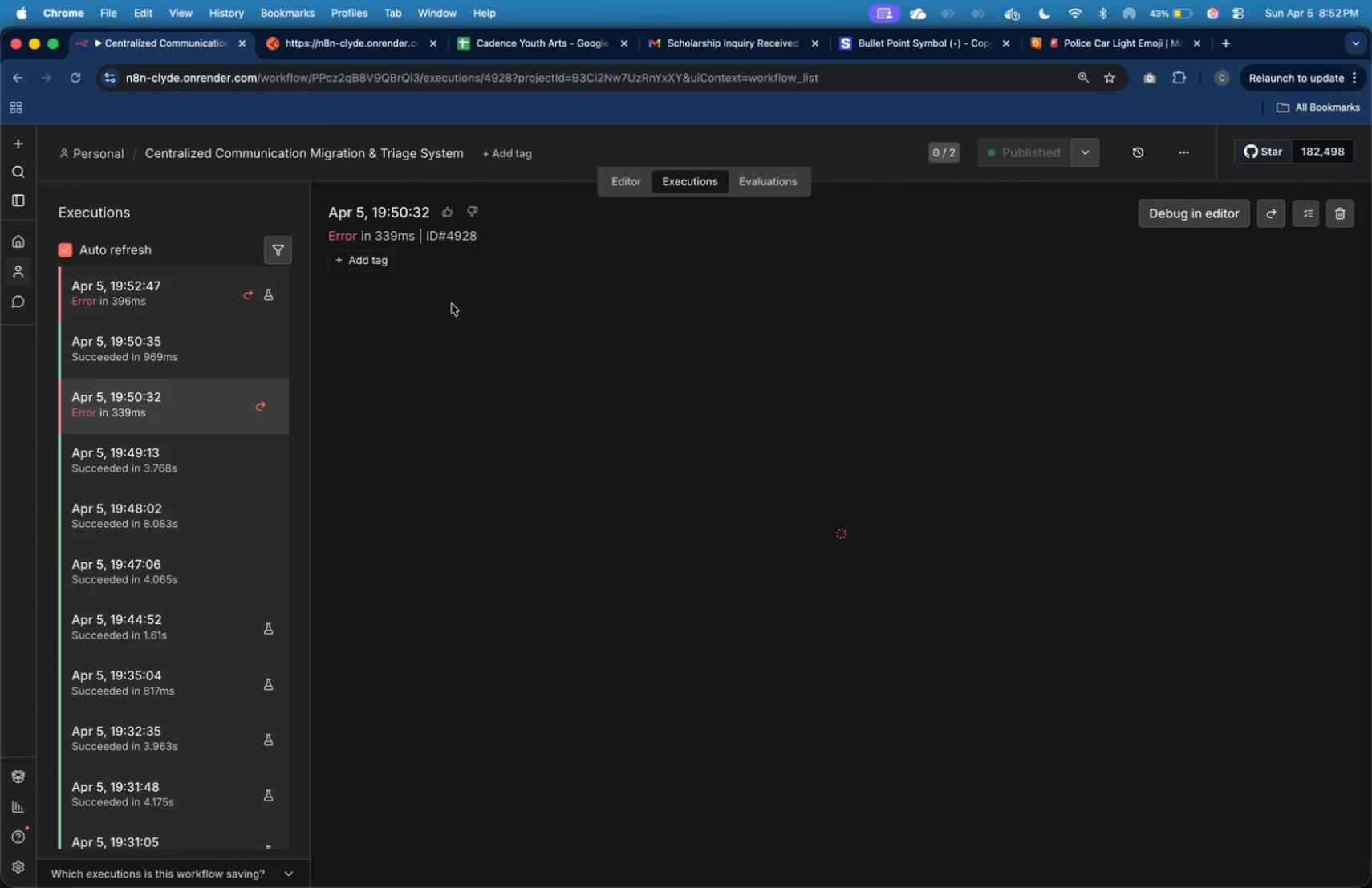 
wait(11.21)
 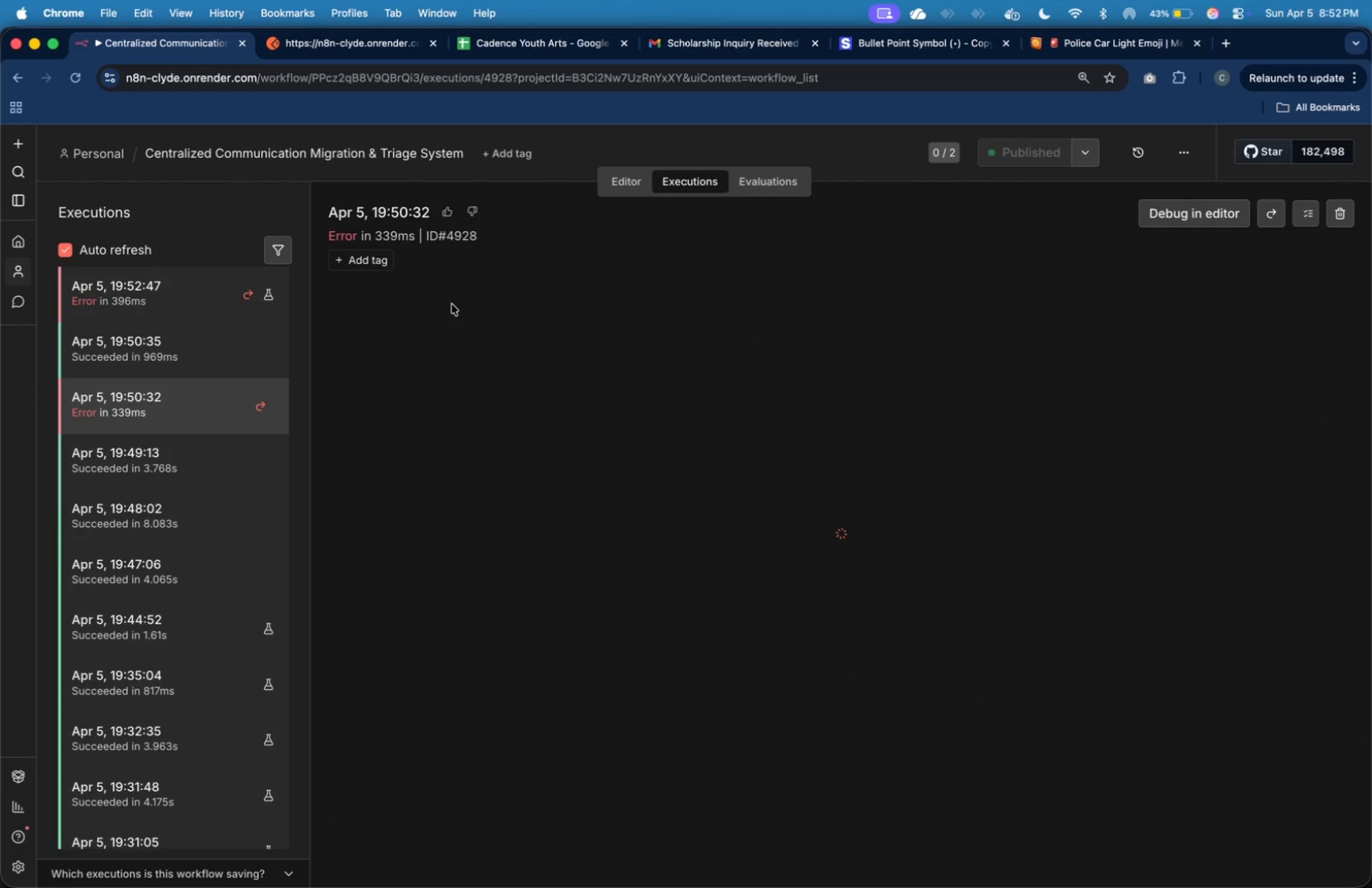 
left_click([547, 44])
 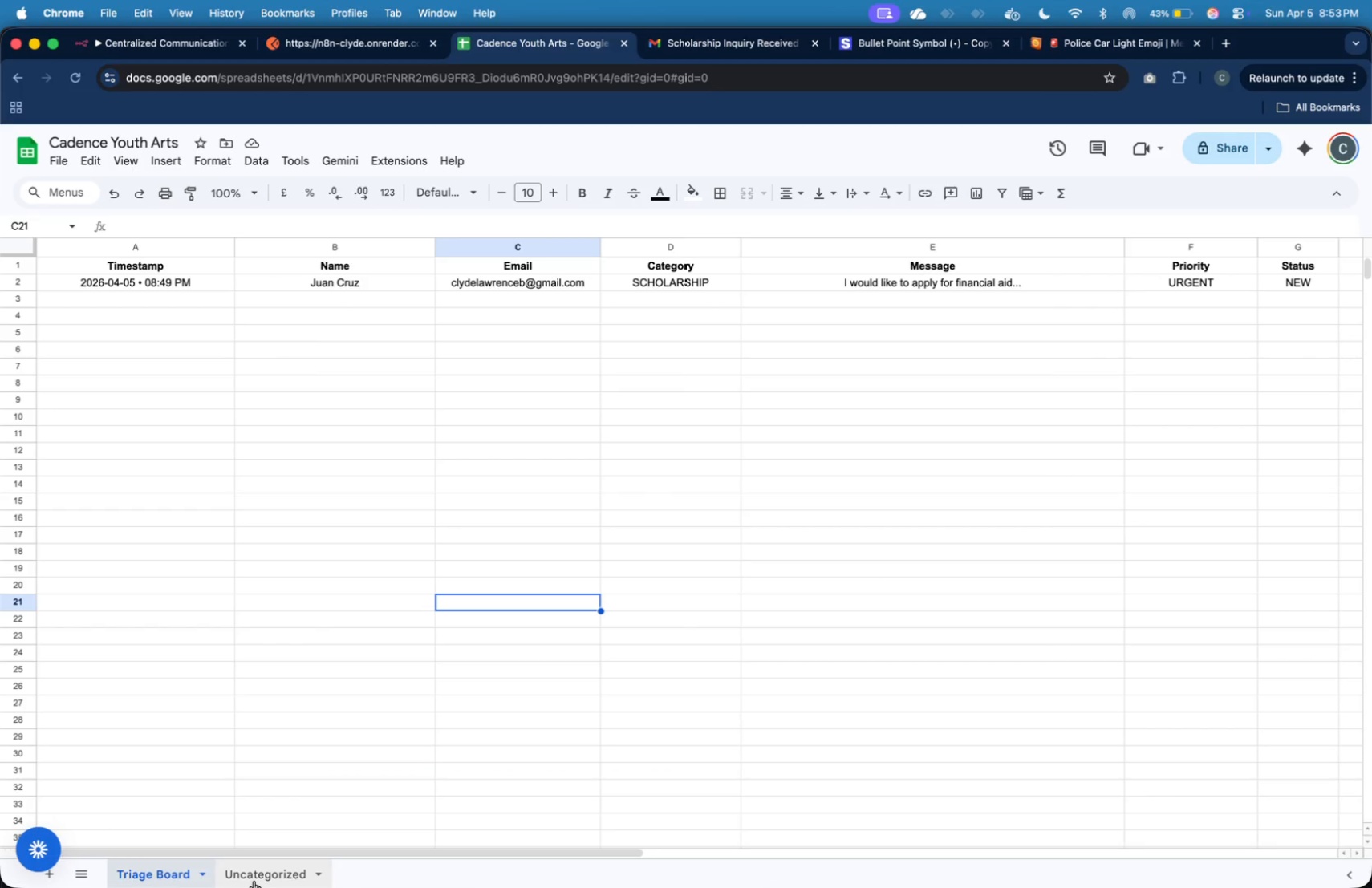 
wait(6.3)
 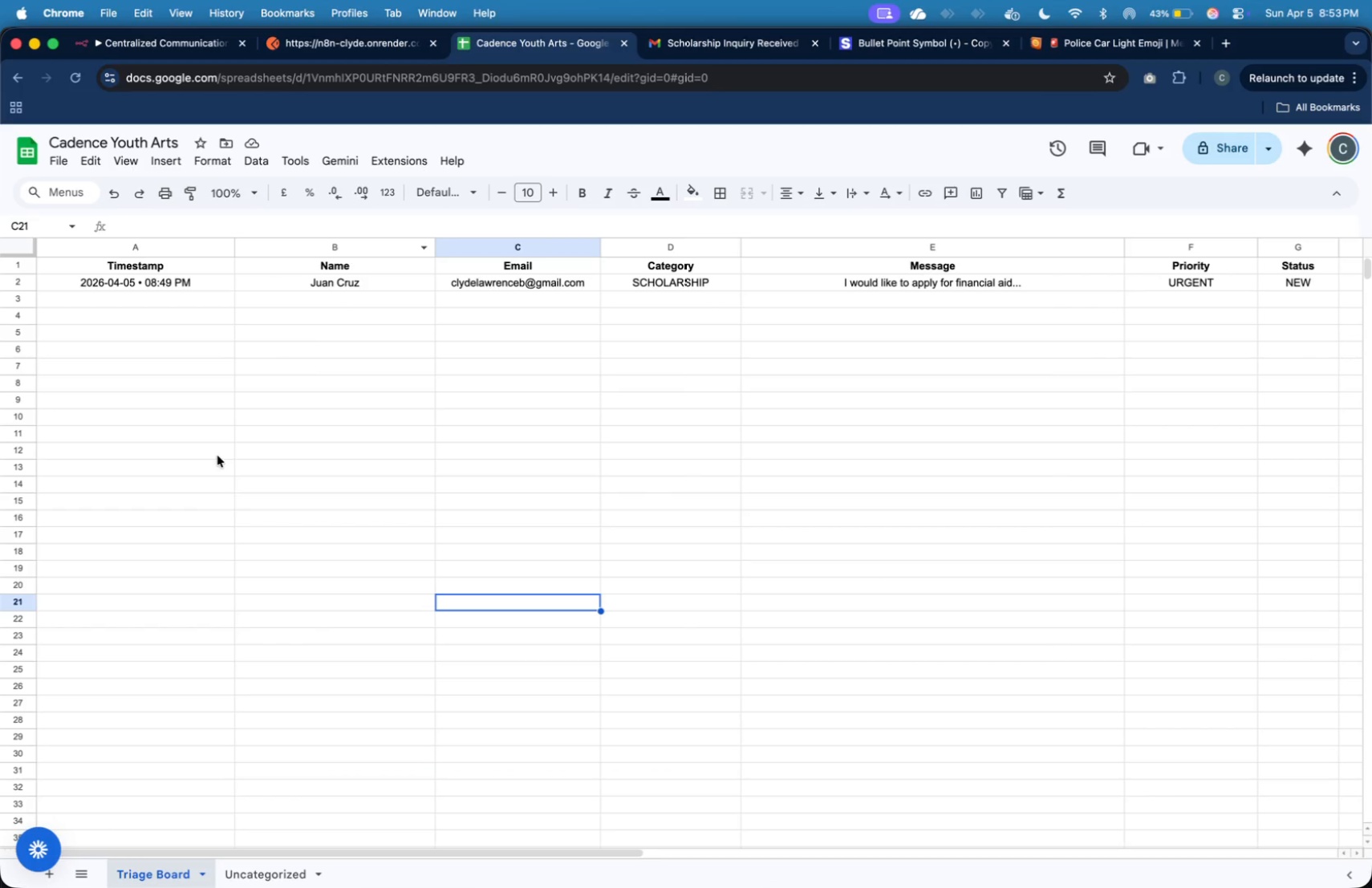 
left_click([156, 863])
 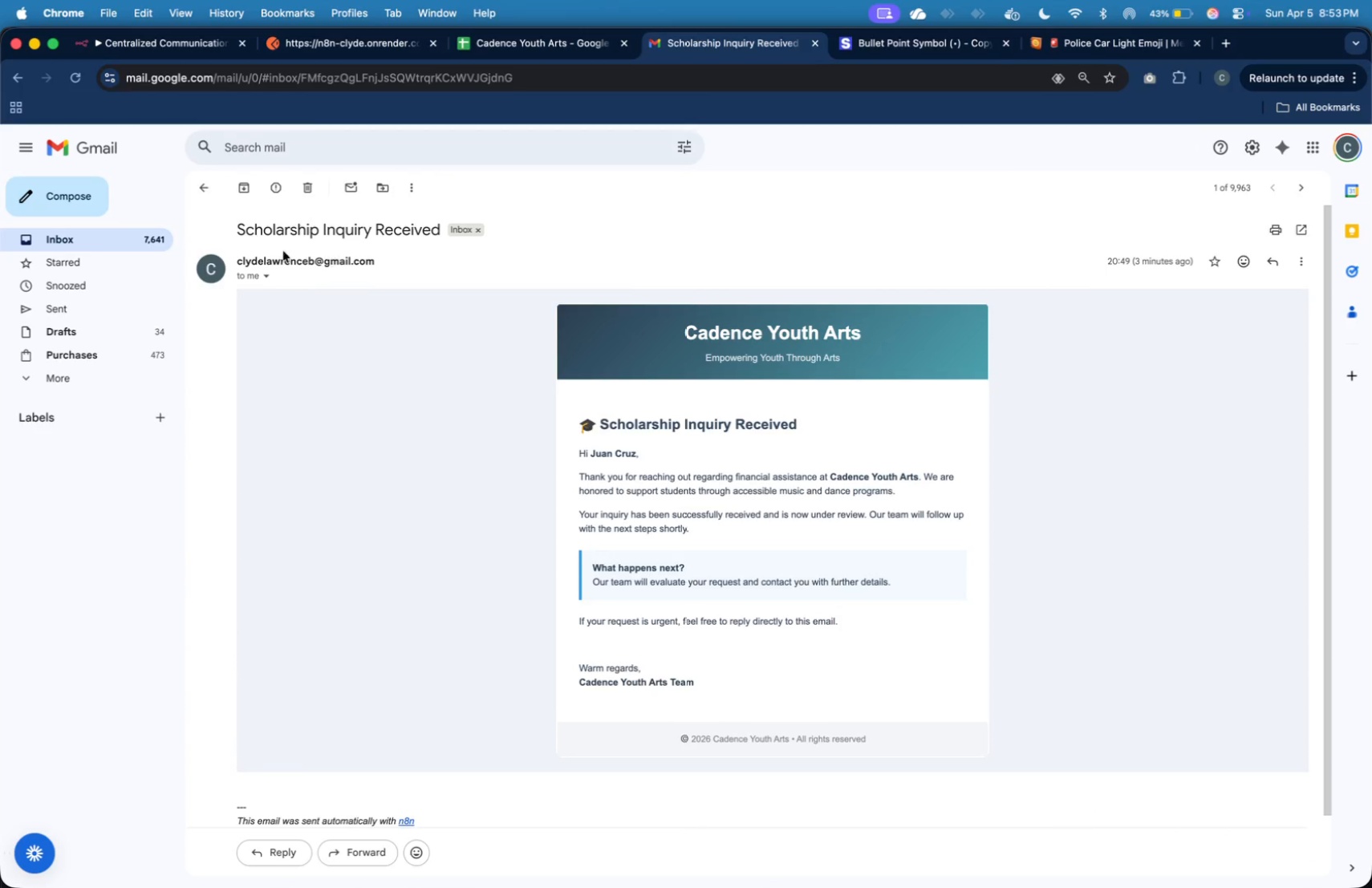 
left_click([158, 237])
 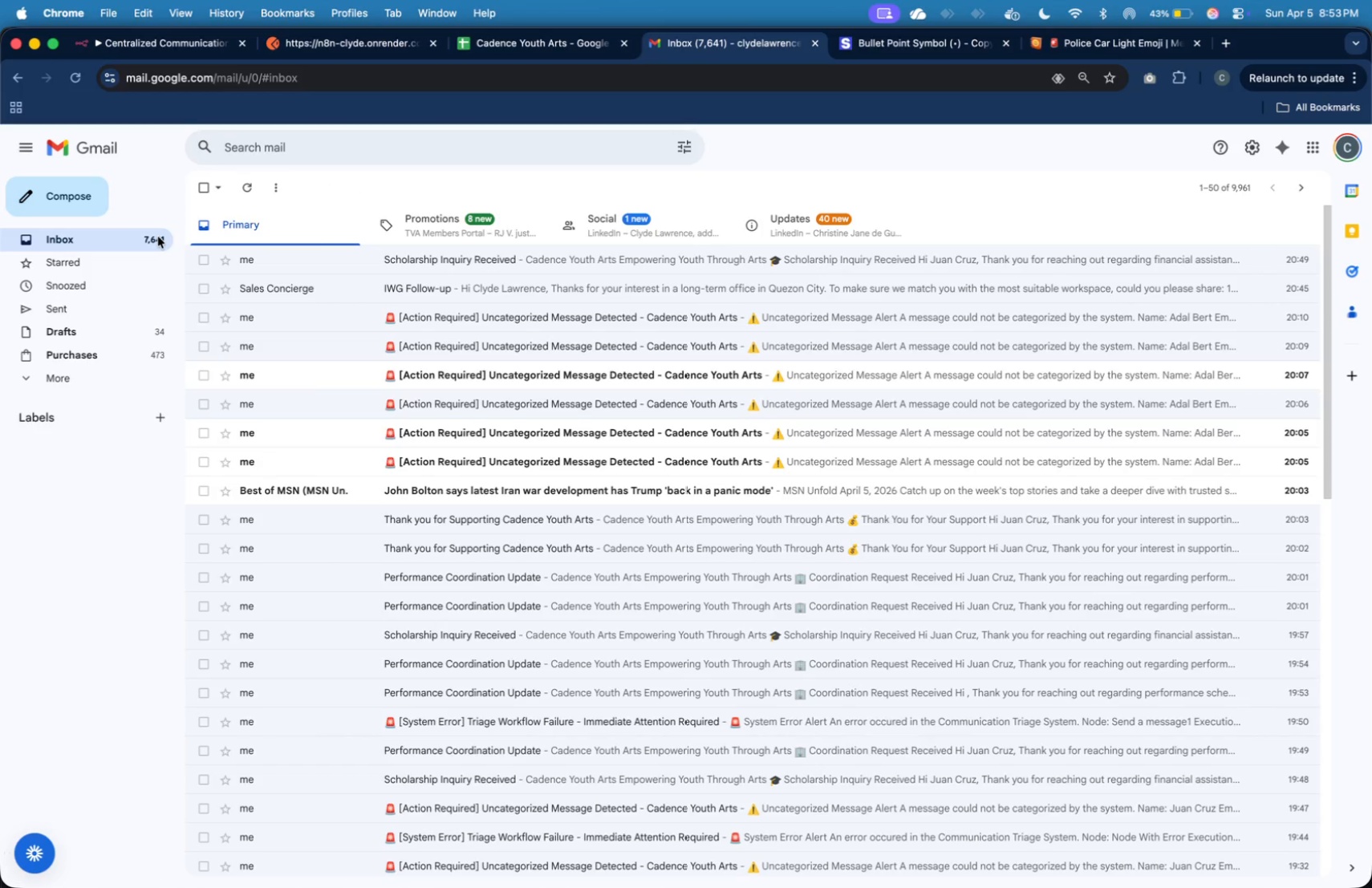 
left_click([158, 237])
 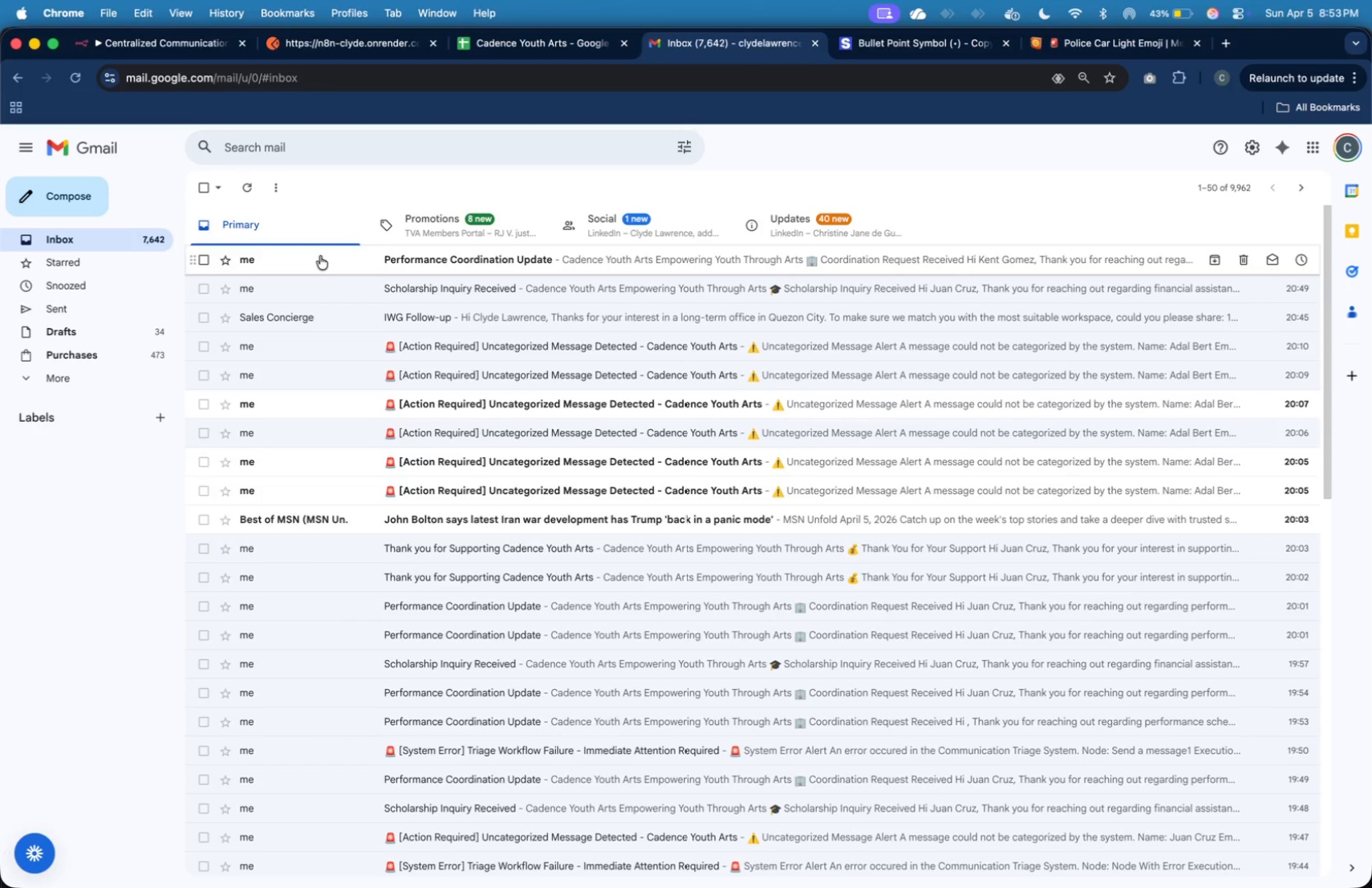 
left_click([323, 266])
 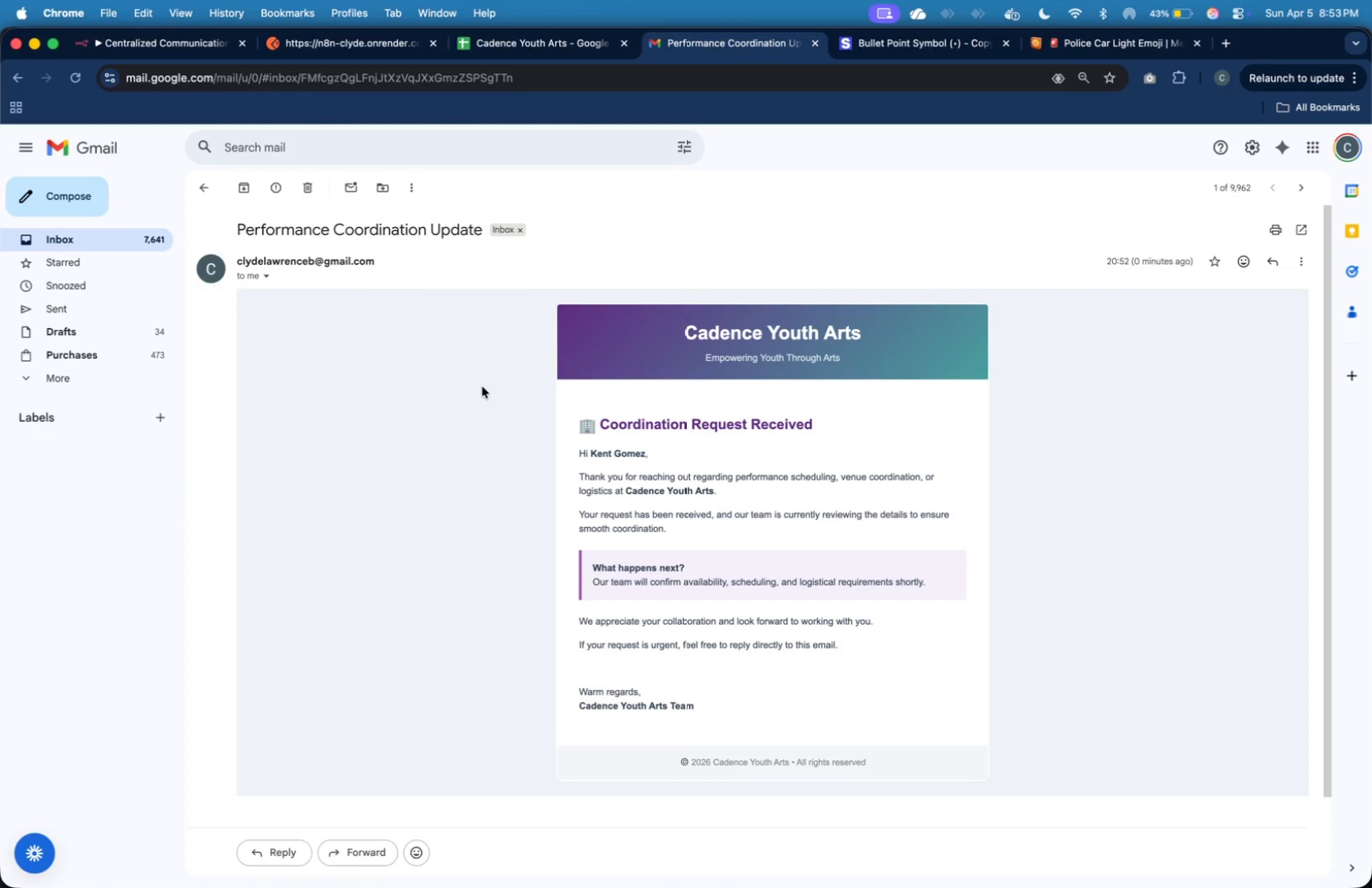 
key(Meta+Shift+4)
 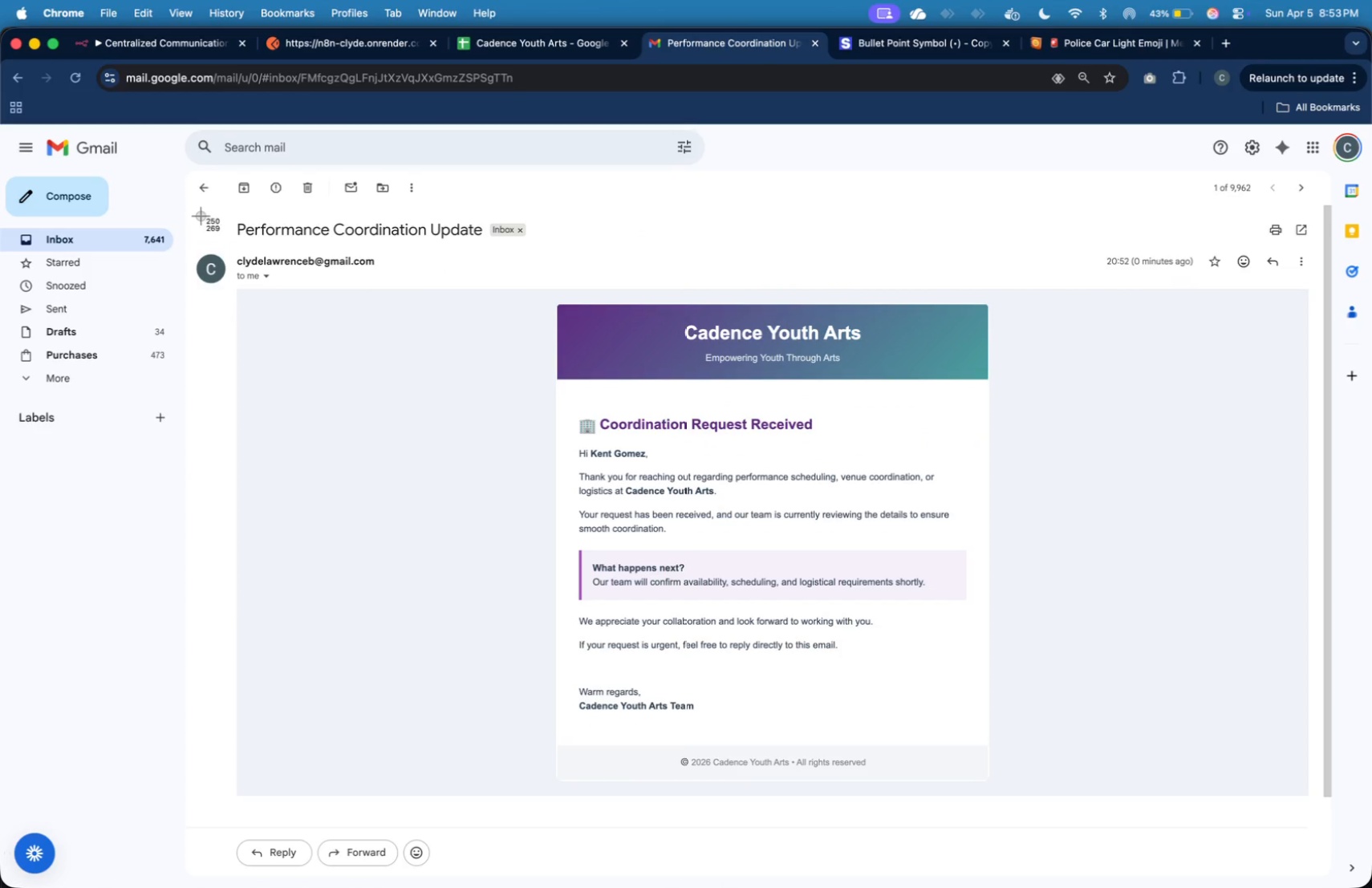 
left_click_drag(start_coordinate=[192, 210], to_coordinate=[1319, 864])
 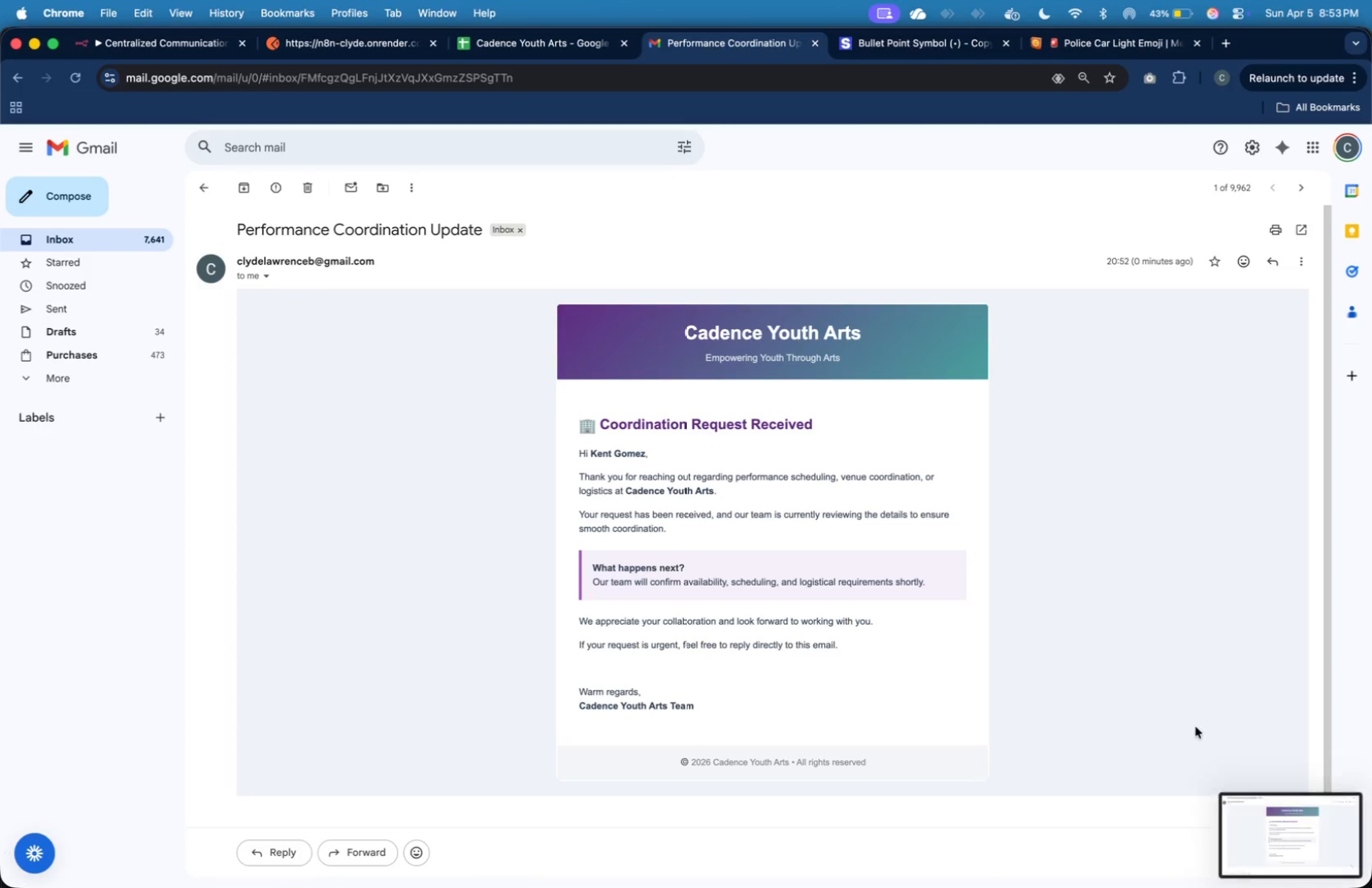 
scroll: coordinate [1057, 668], scroll_direction: down, amount: 29.0
 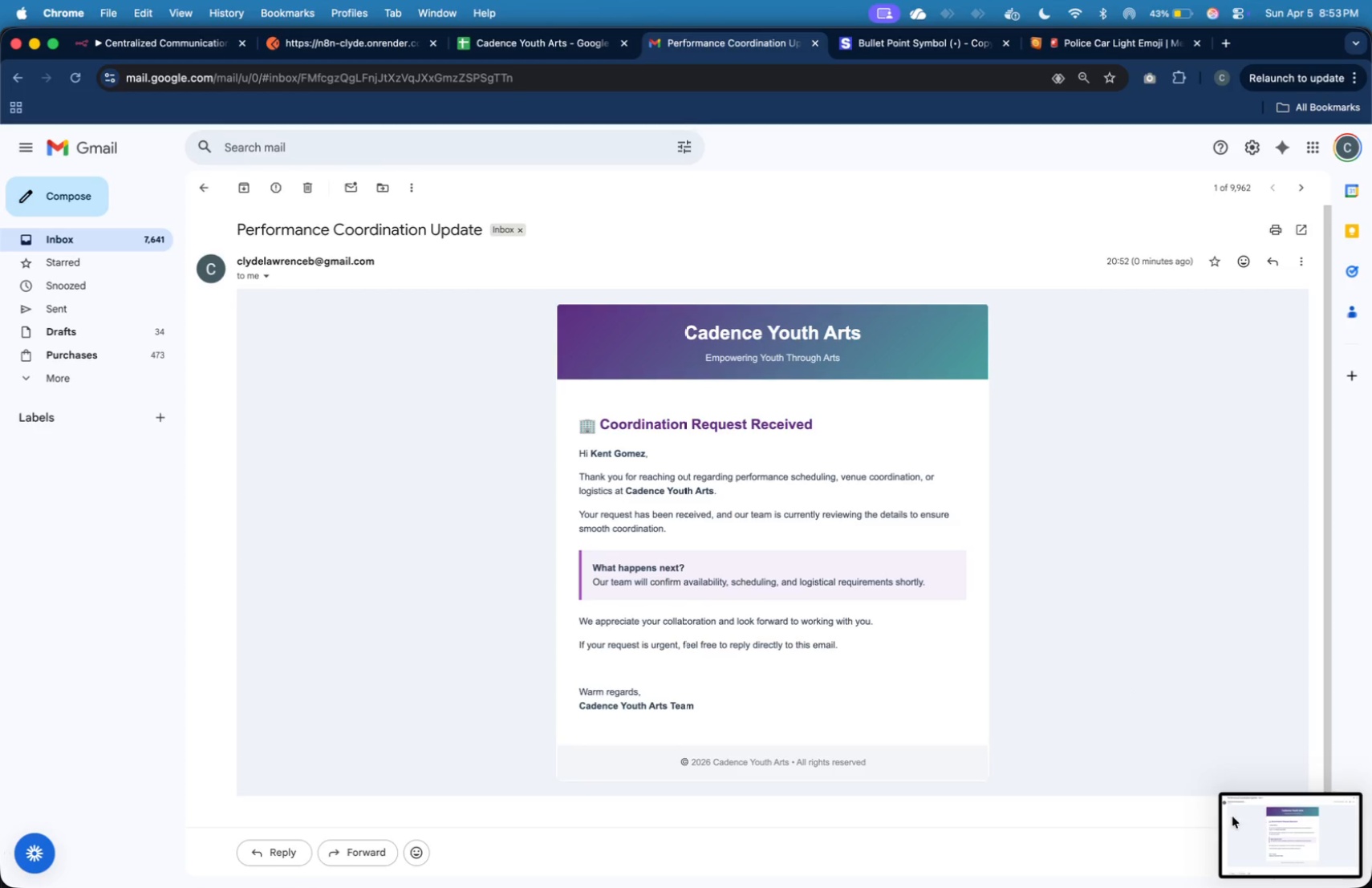 
scroll: coordinate [798, 547], scroll_direction: none, amount: 0.0
 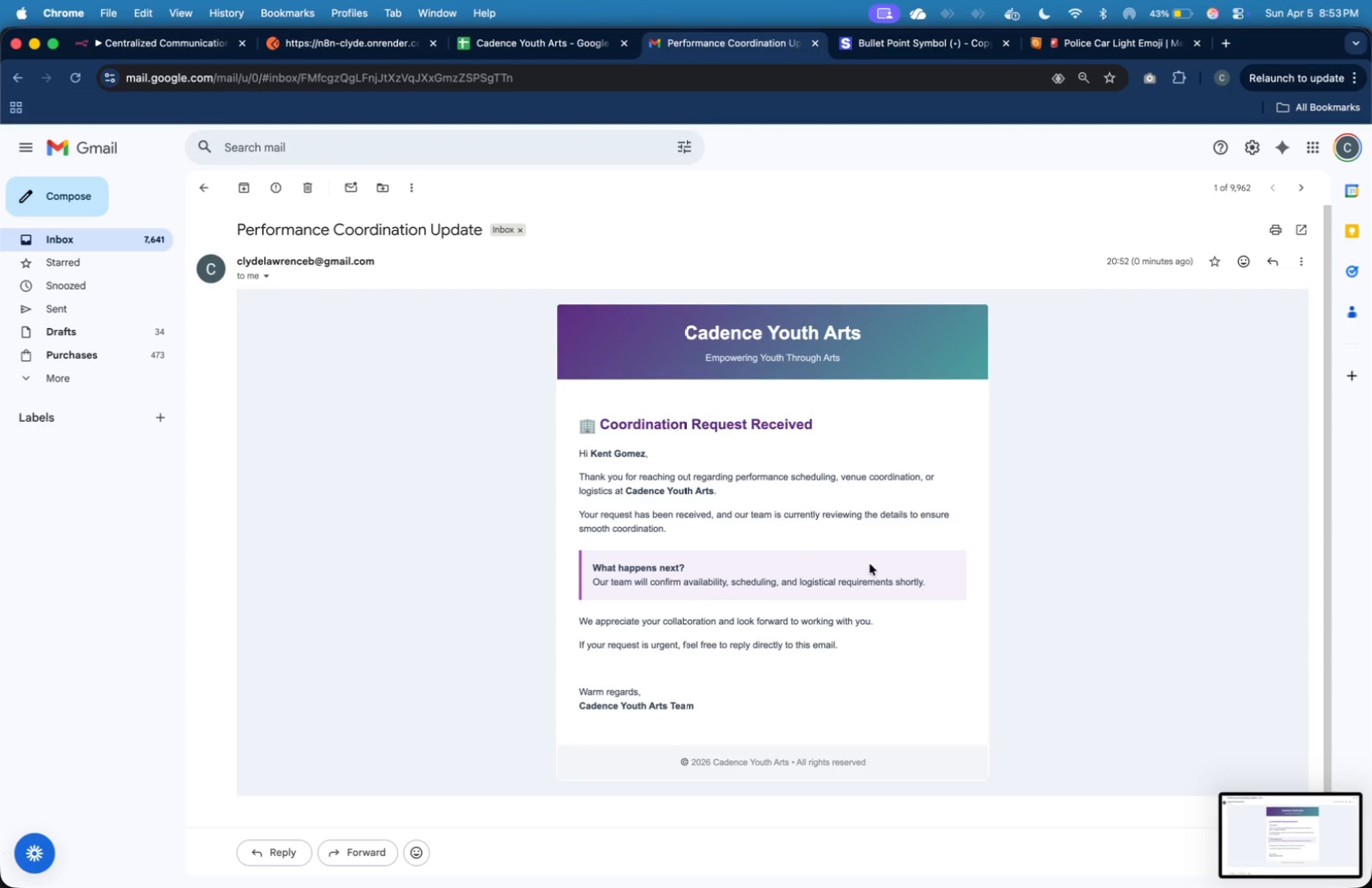 
scroll: coordinate [907, 558], scroll_direction: down, amount: 27.0
 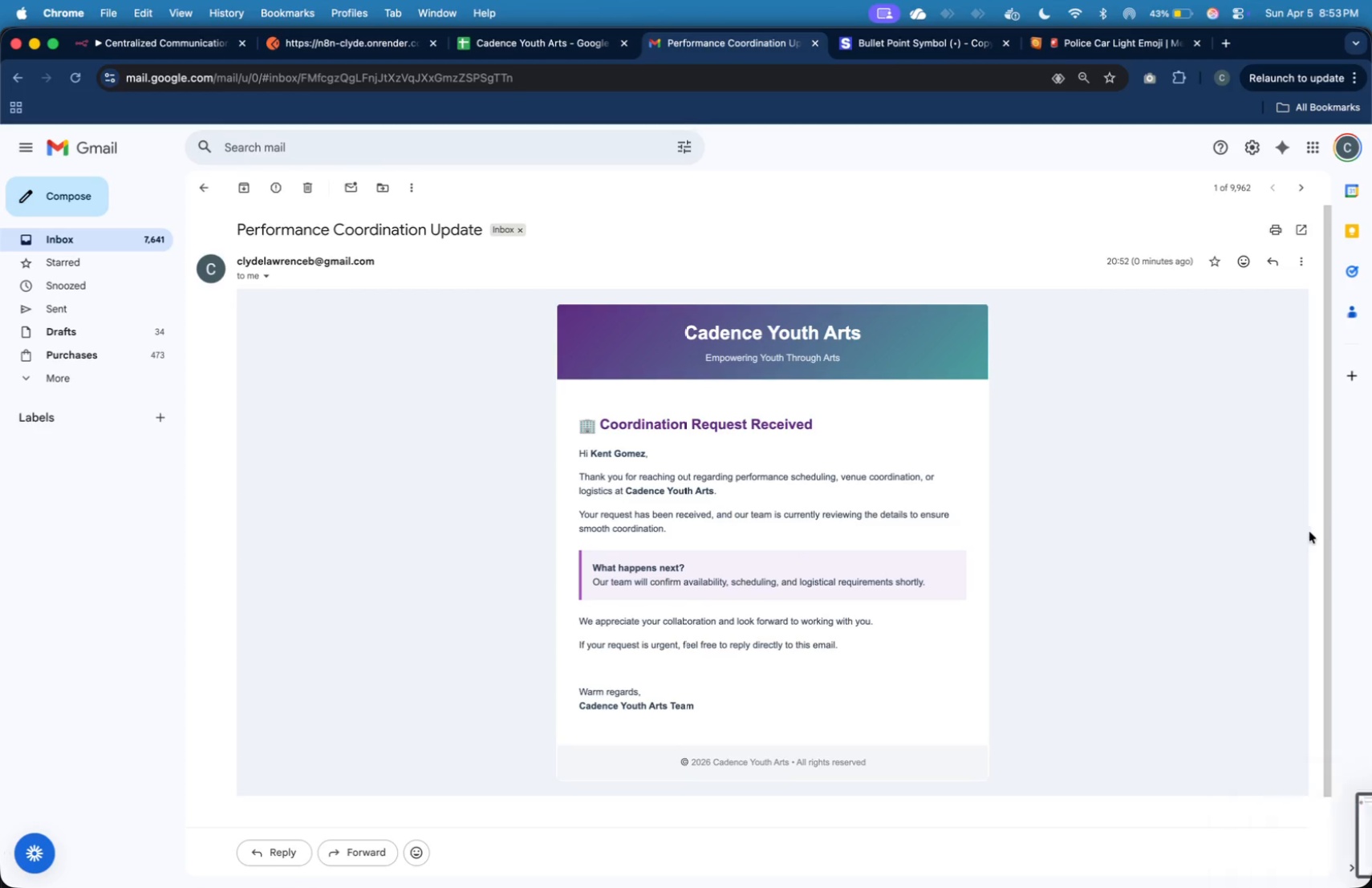 
left_click_drag(start_coordinate=[1325, 550], to_coordinate=[1313, 573])
 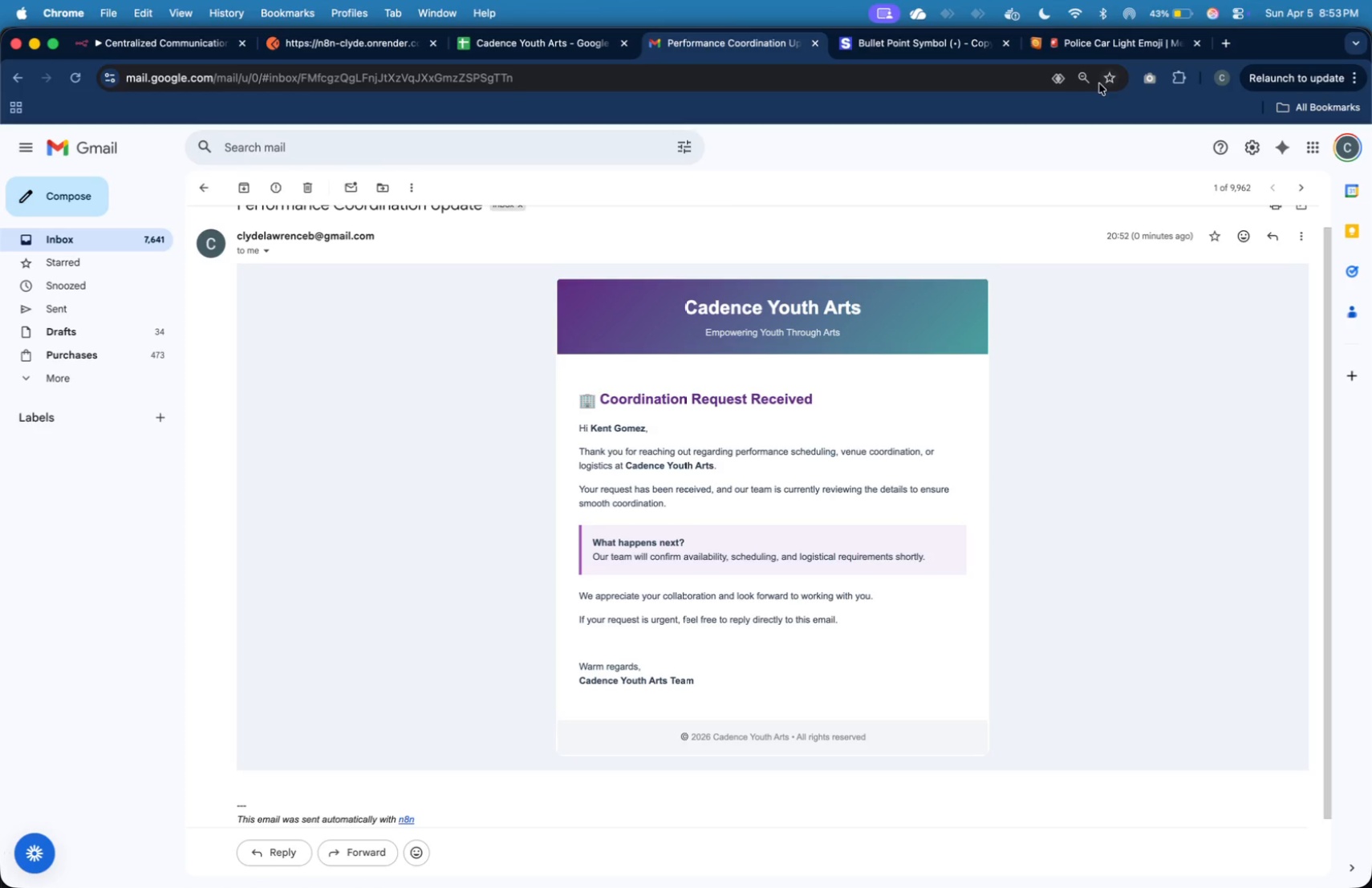 
left_click([1082, 81])
 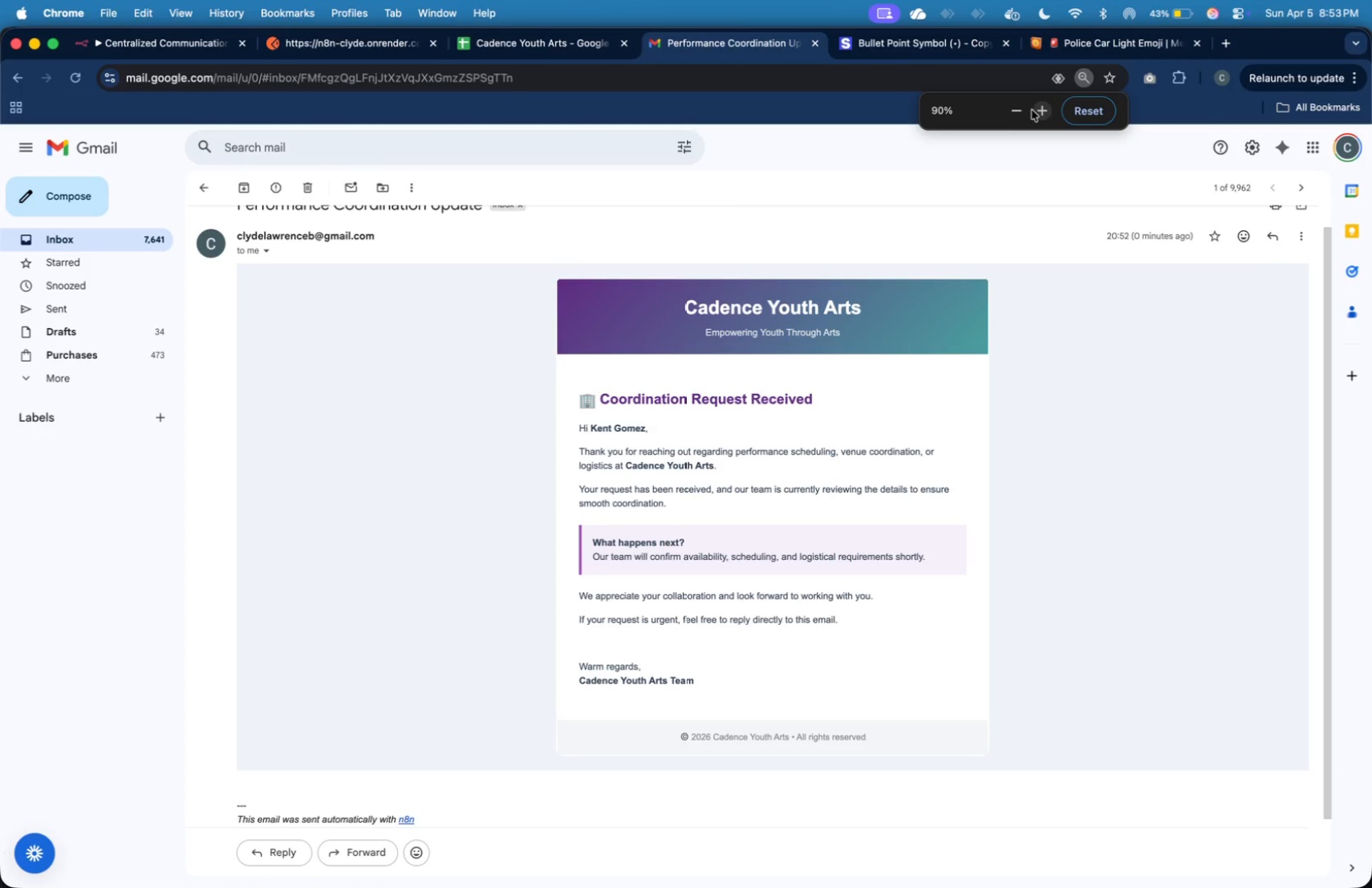 
left_click([1025, 112])
 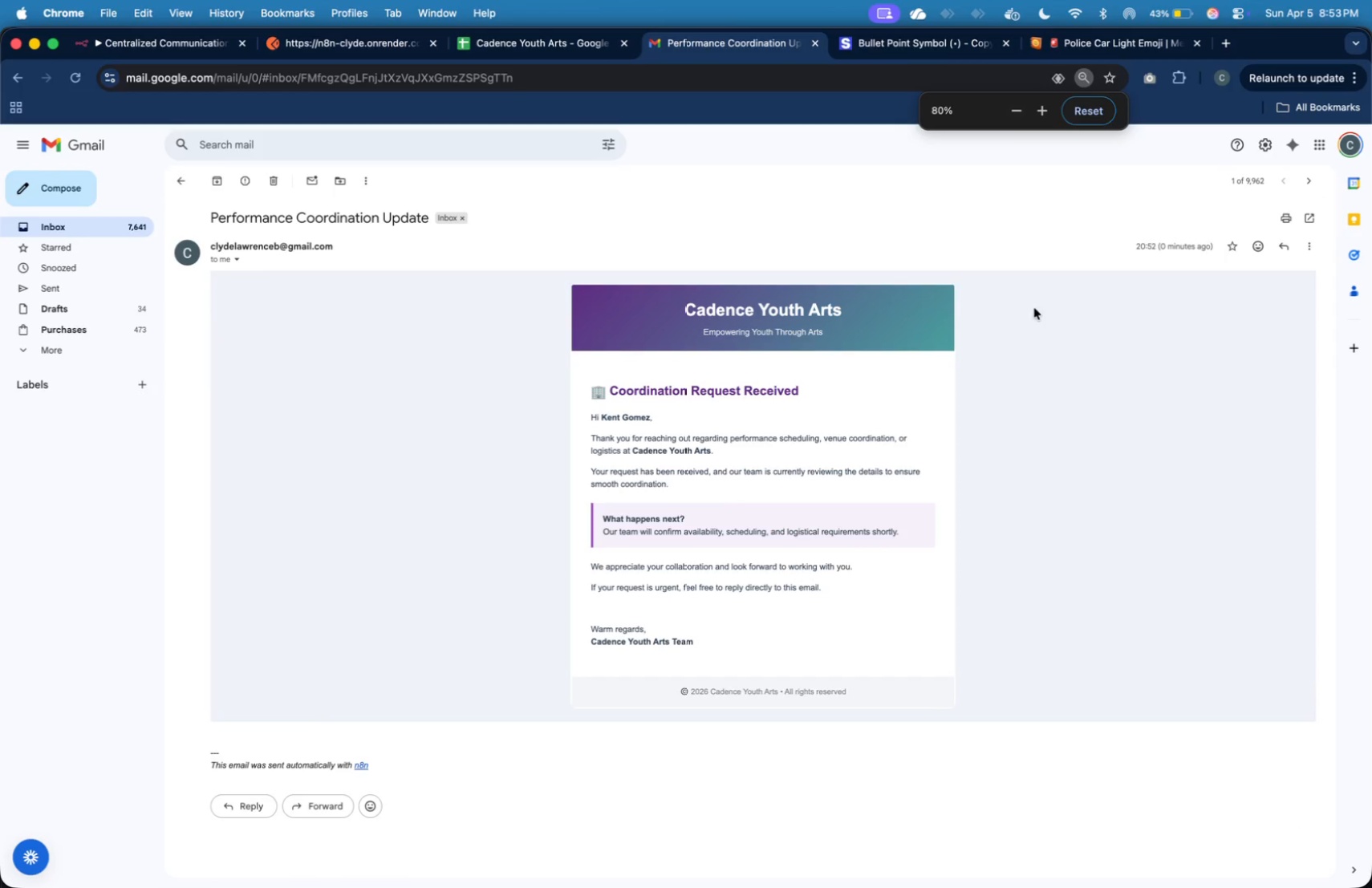 
left_click([1098, 462])
 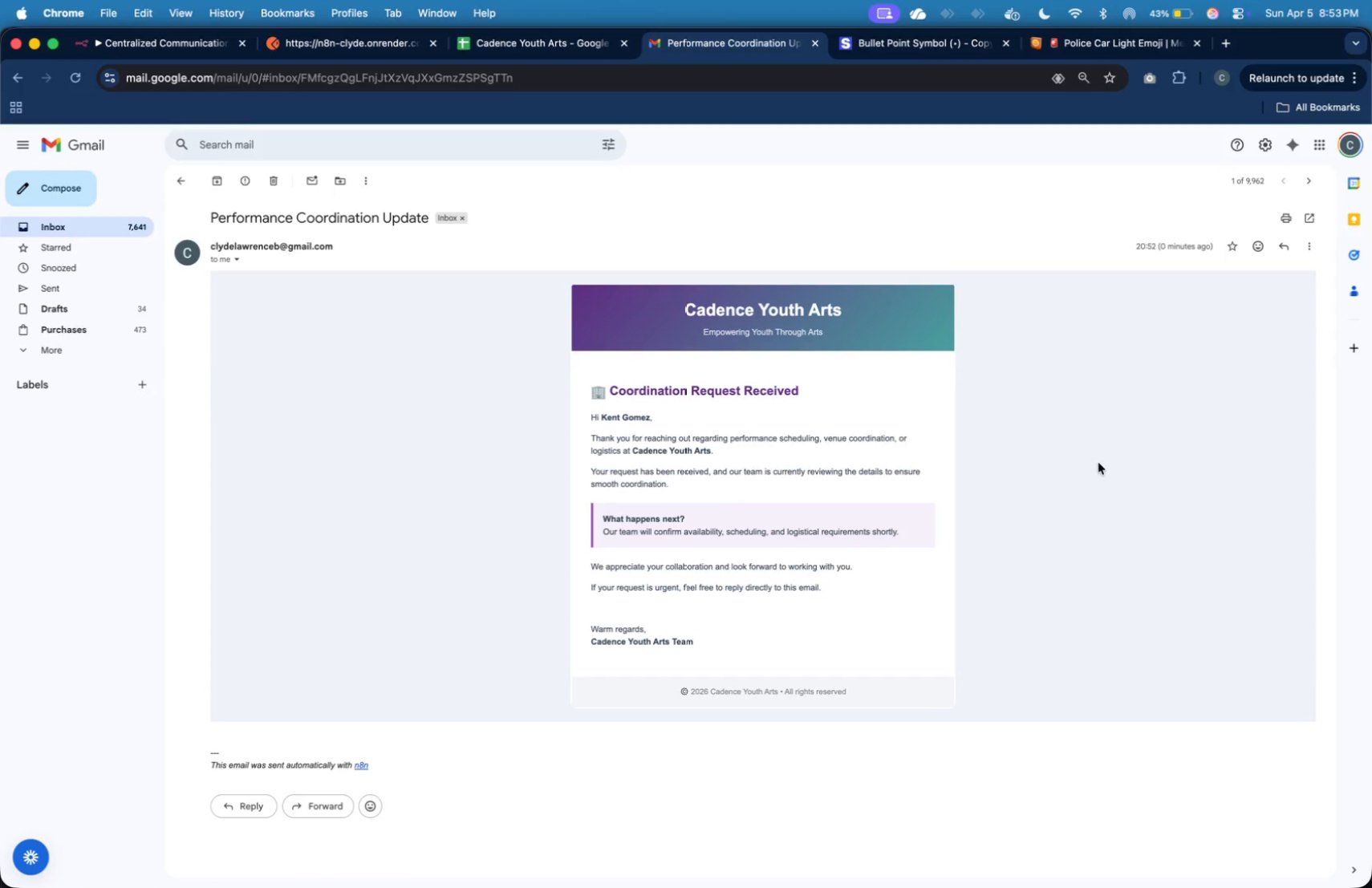 
scroll: coordinate [1098, 463], scroll_direction: up, amount: 3.0
 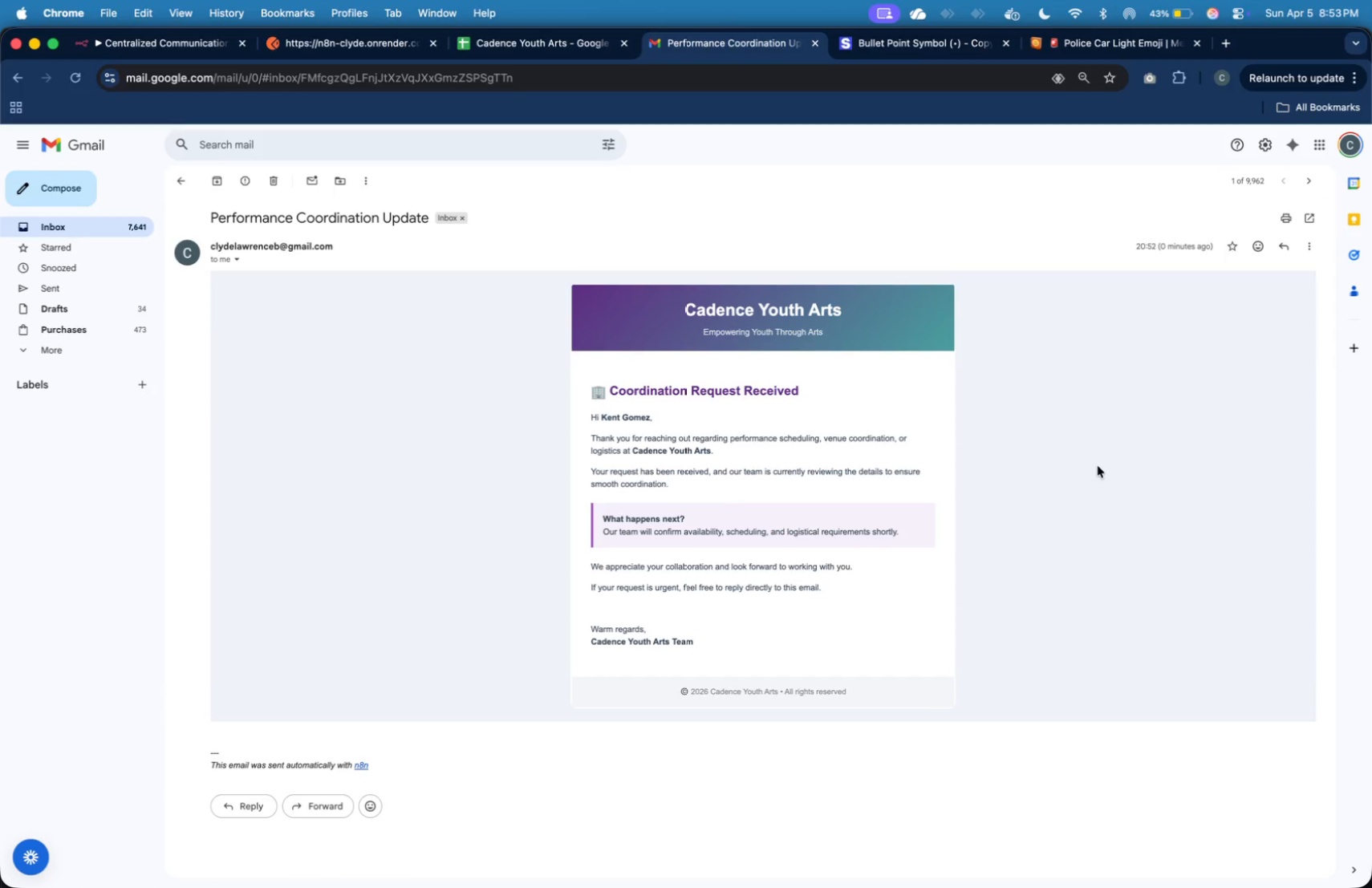 
key(Meta+Tab)
 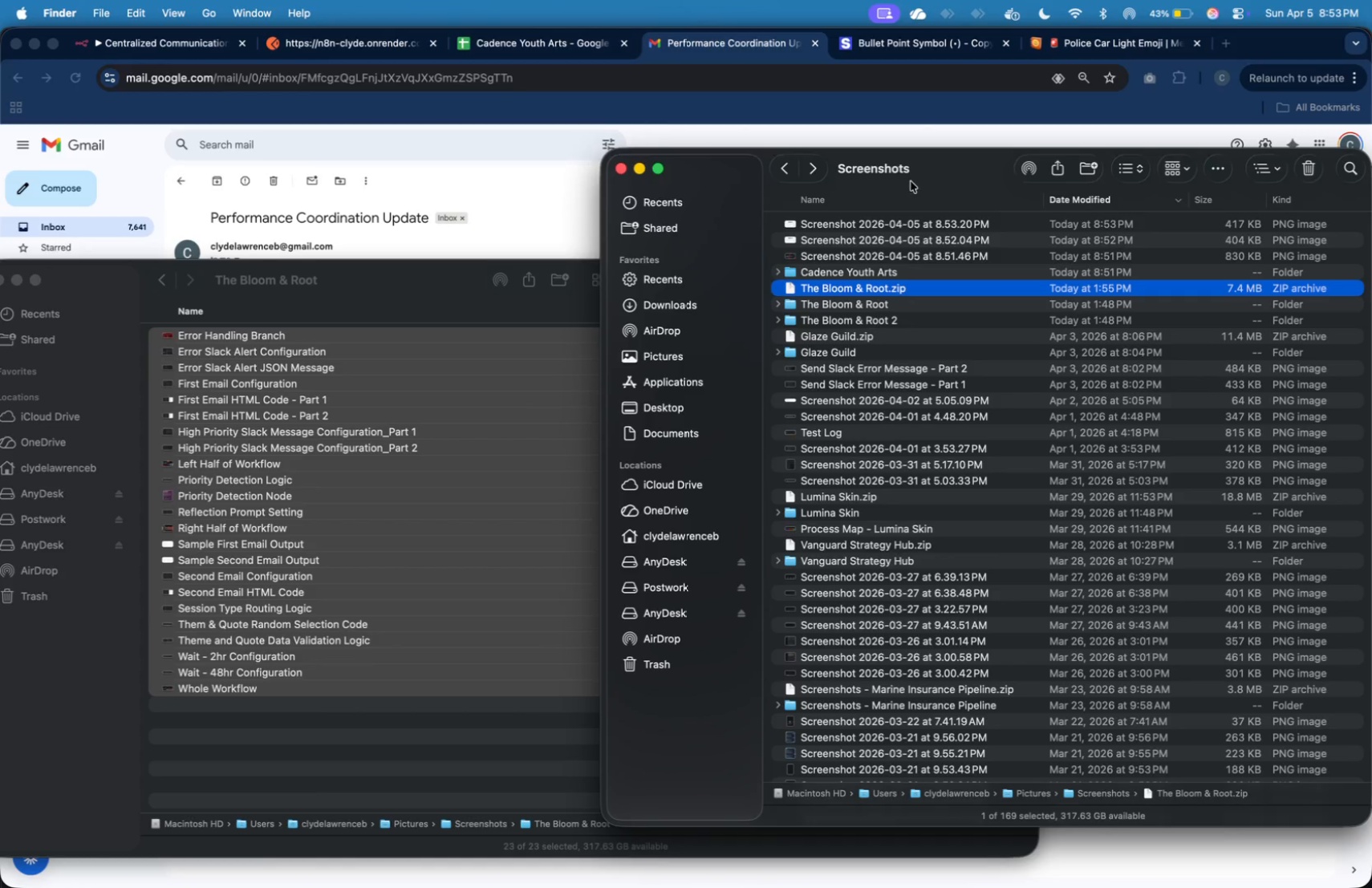 
left_click([926, 221])
 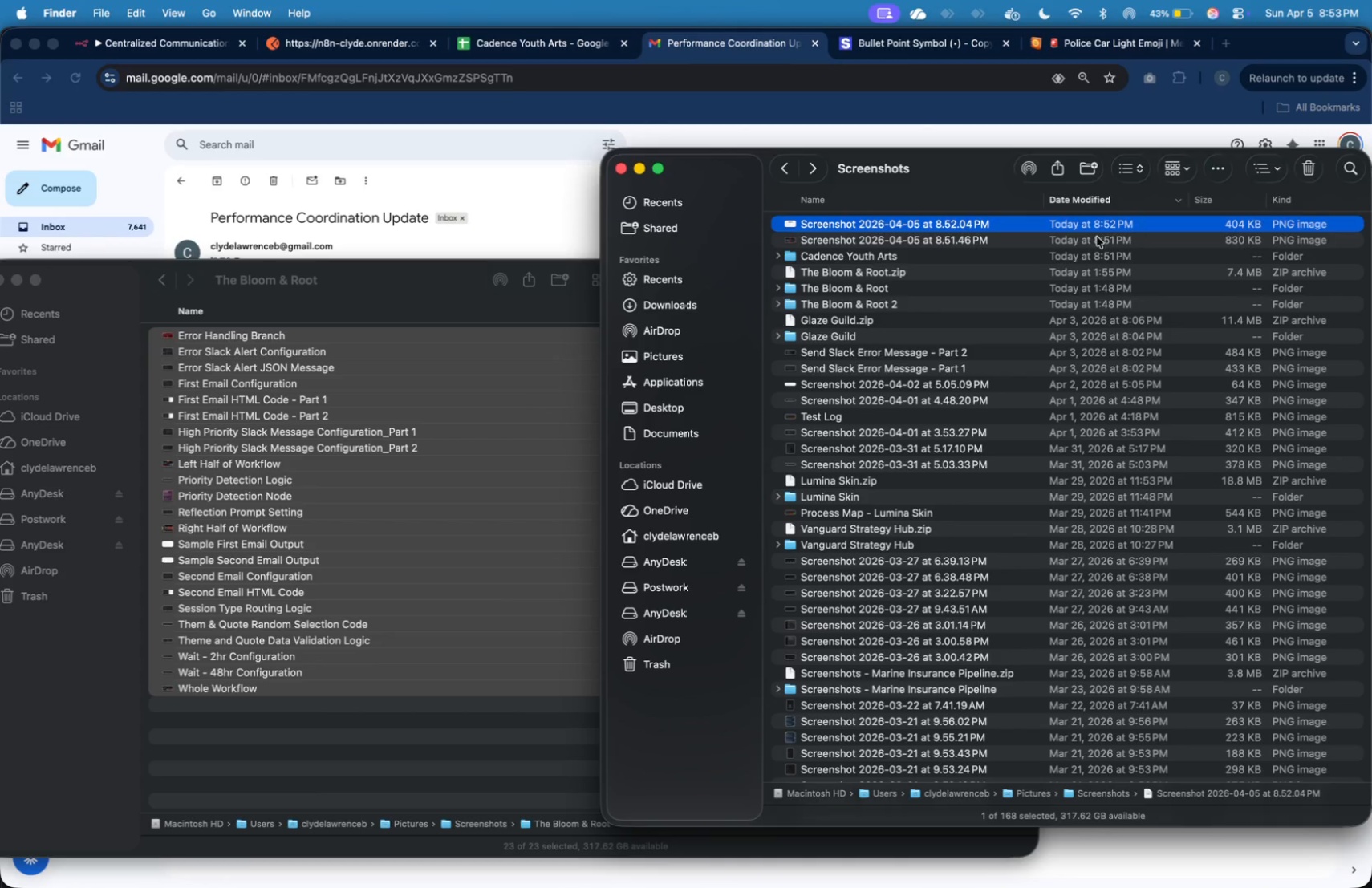 
left_click([1082, 243])
 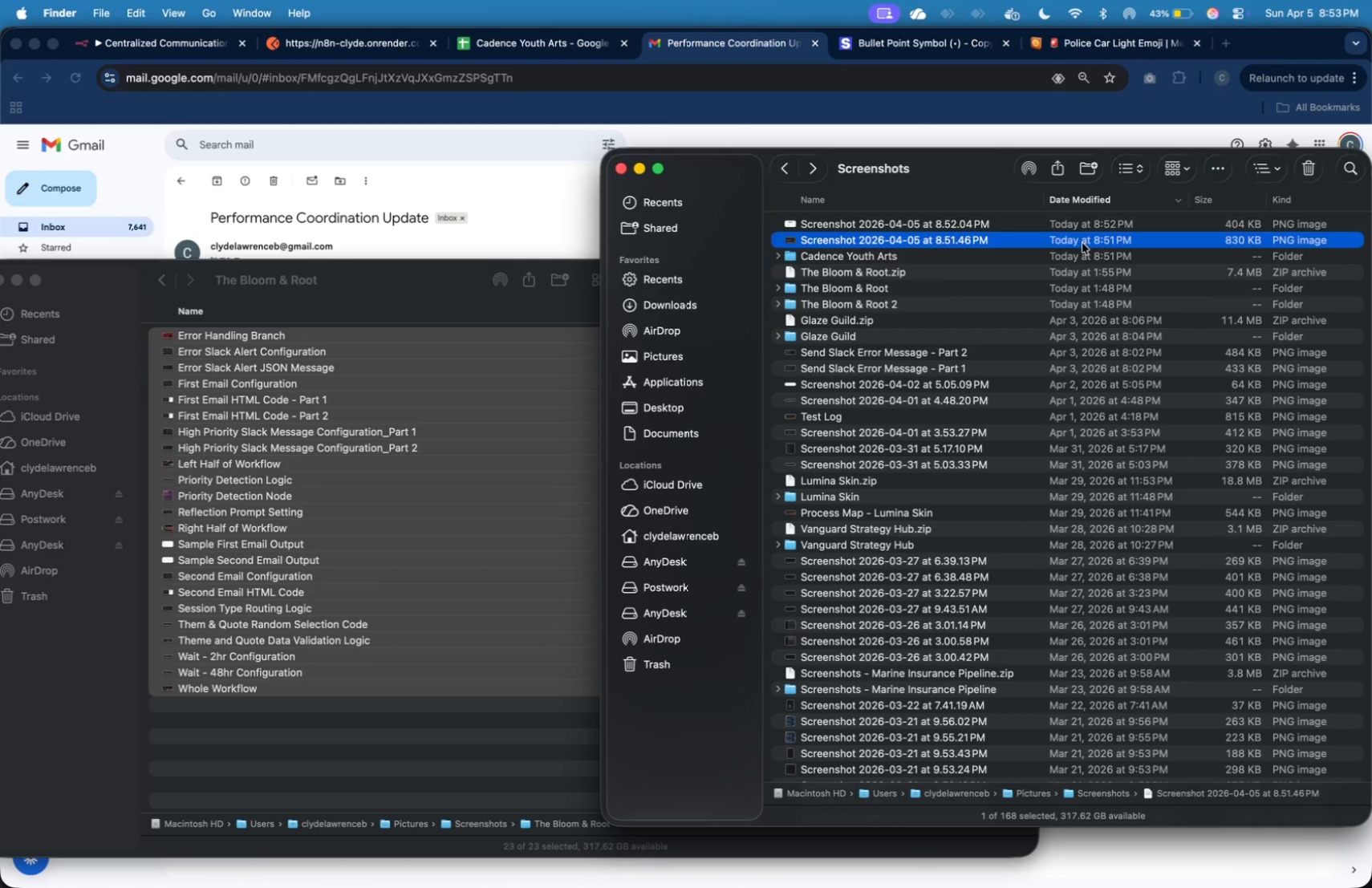 
right_click([1082, 243])
 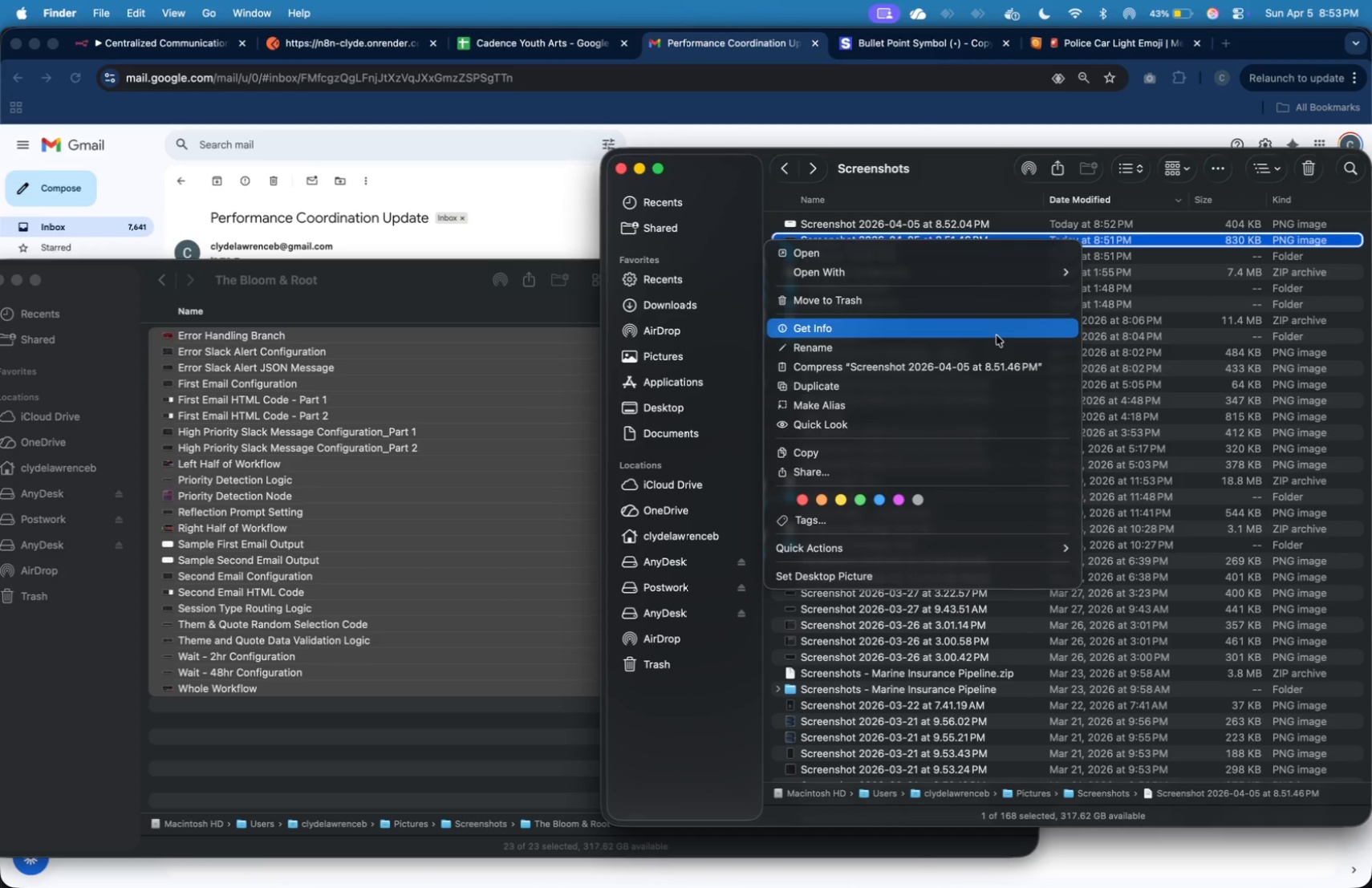 
left_click([995, 341])
 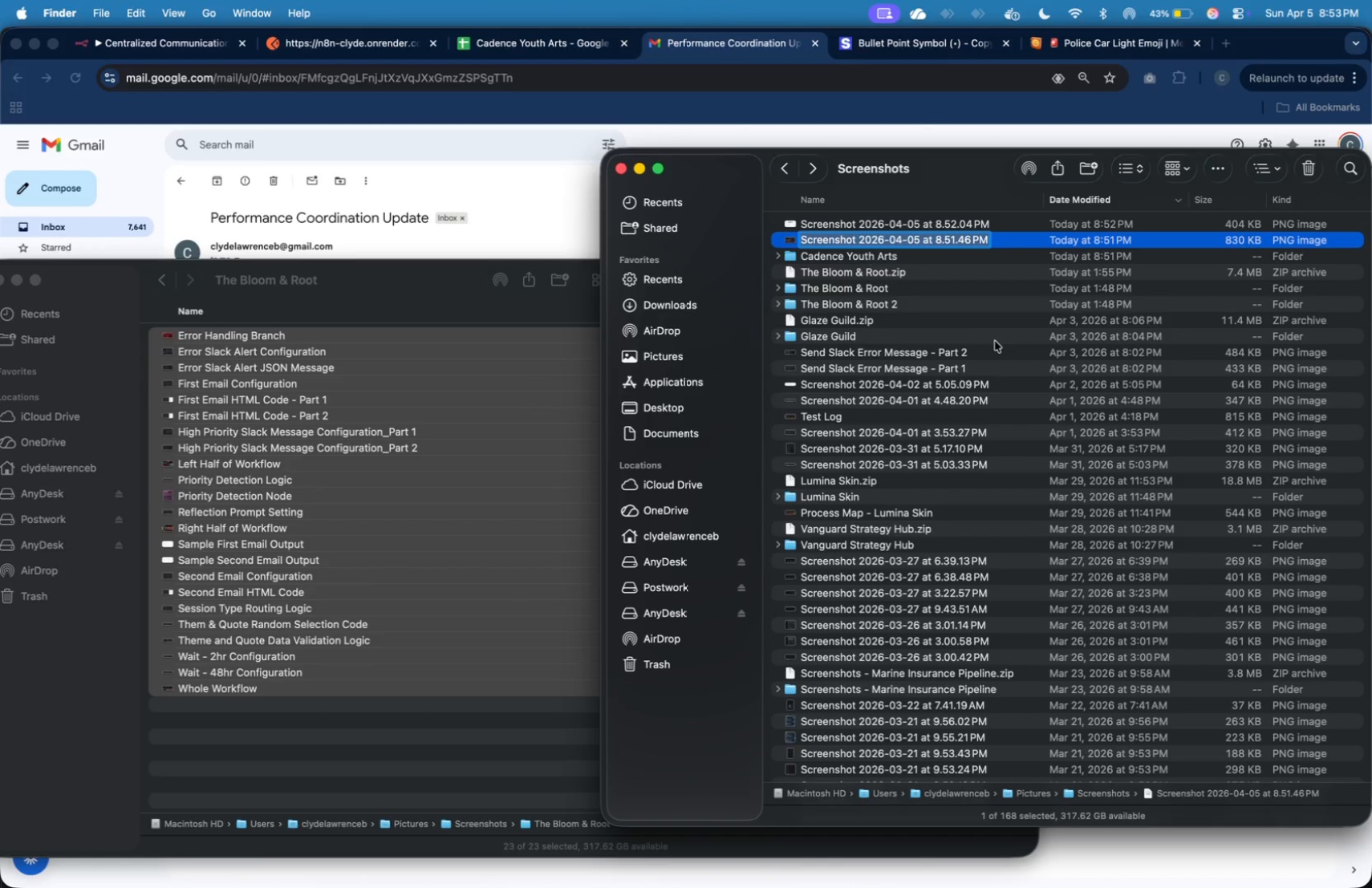 
type(Overall Workflow)
 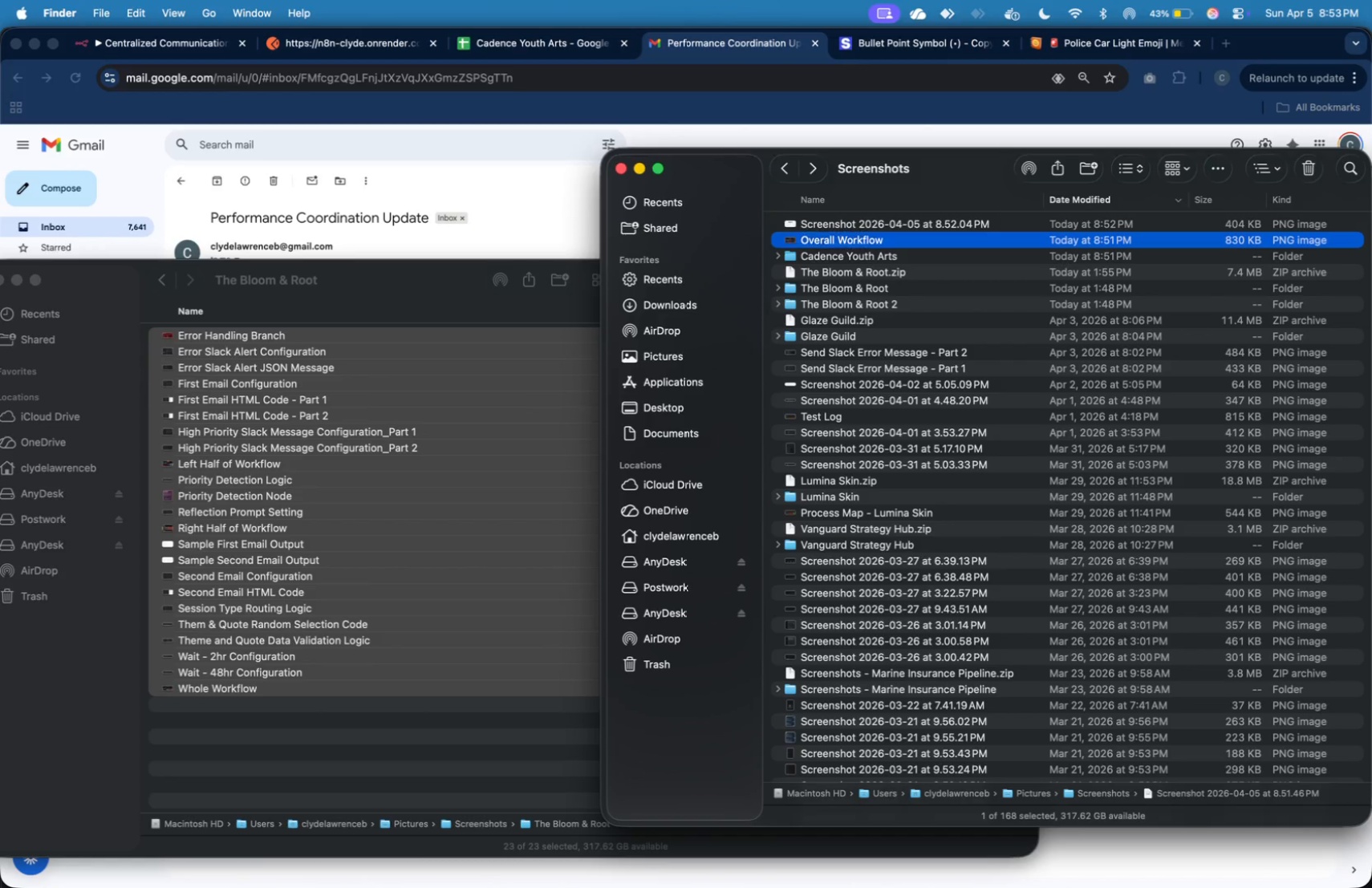 
 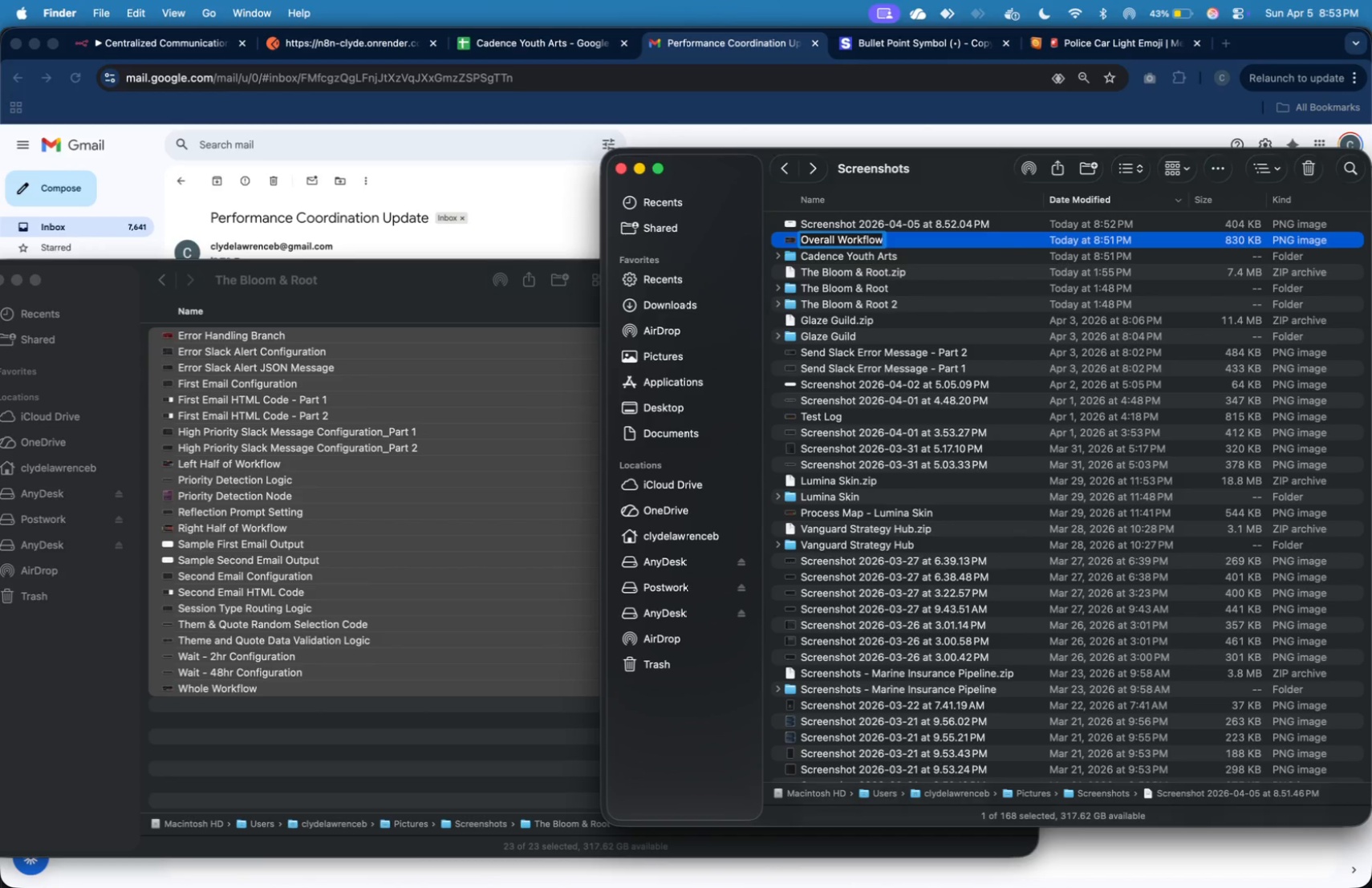 
key(Enter)
 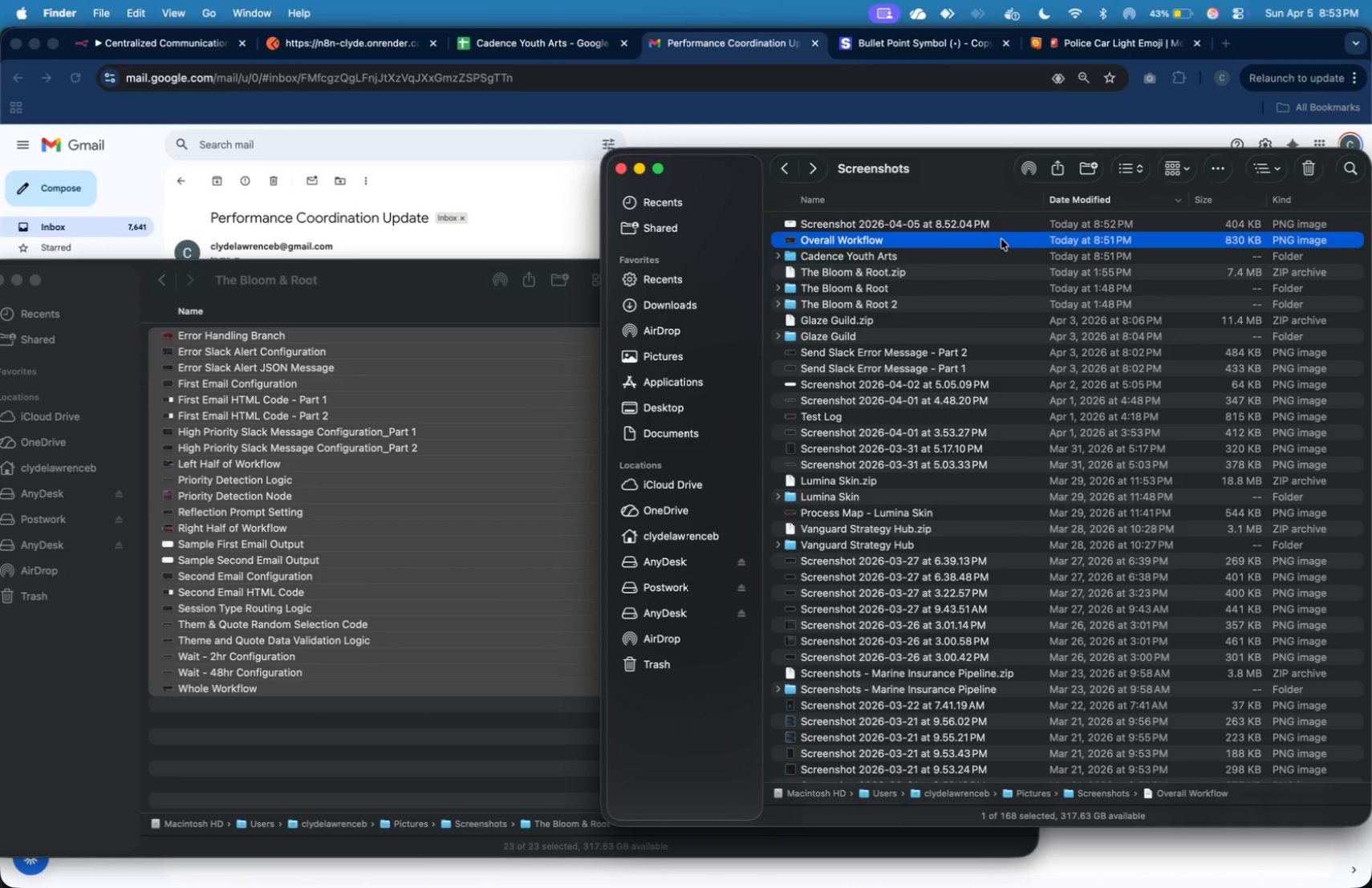 
left_click([993, 226])
 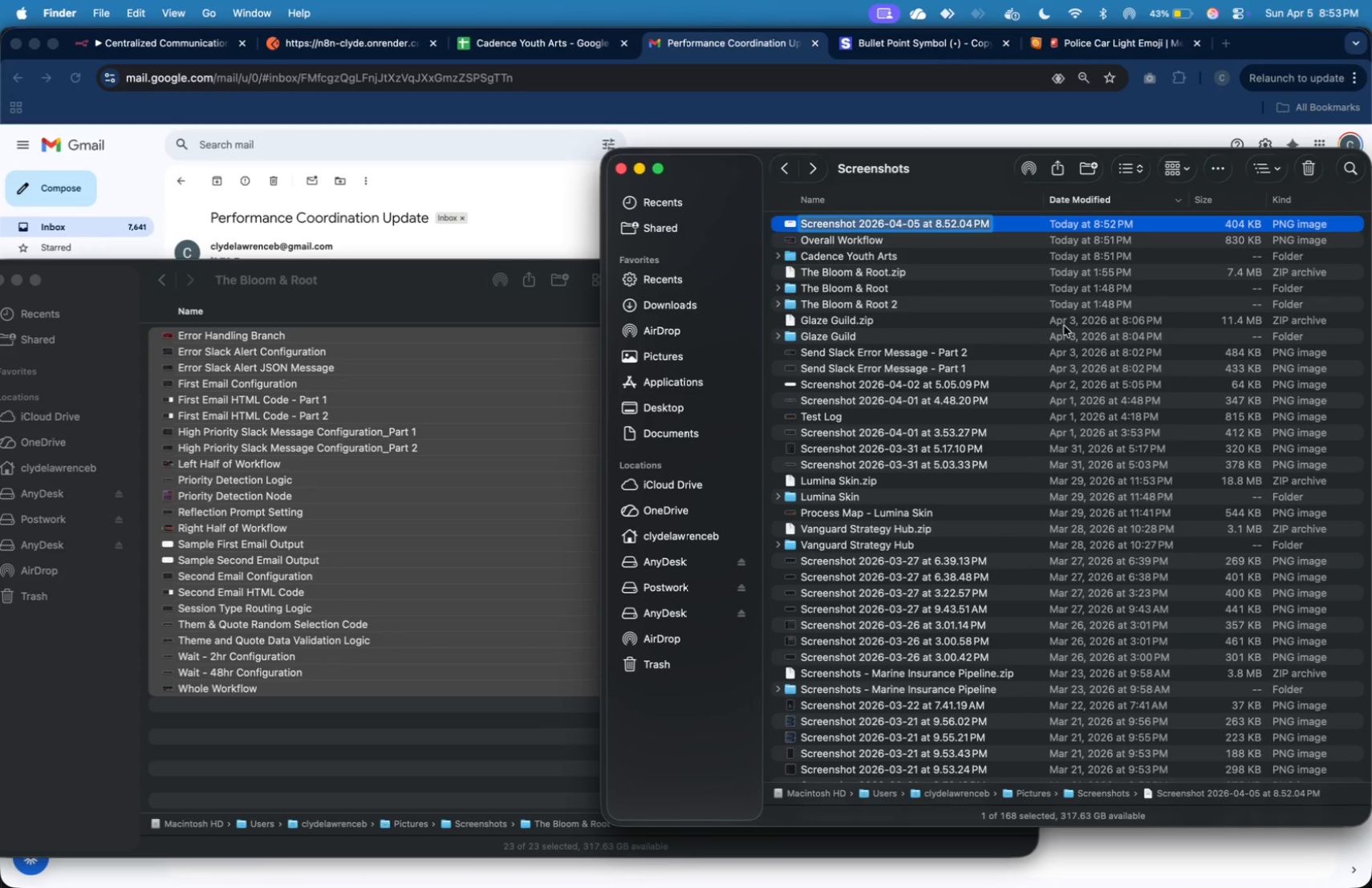 
type(Scholarship)
 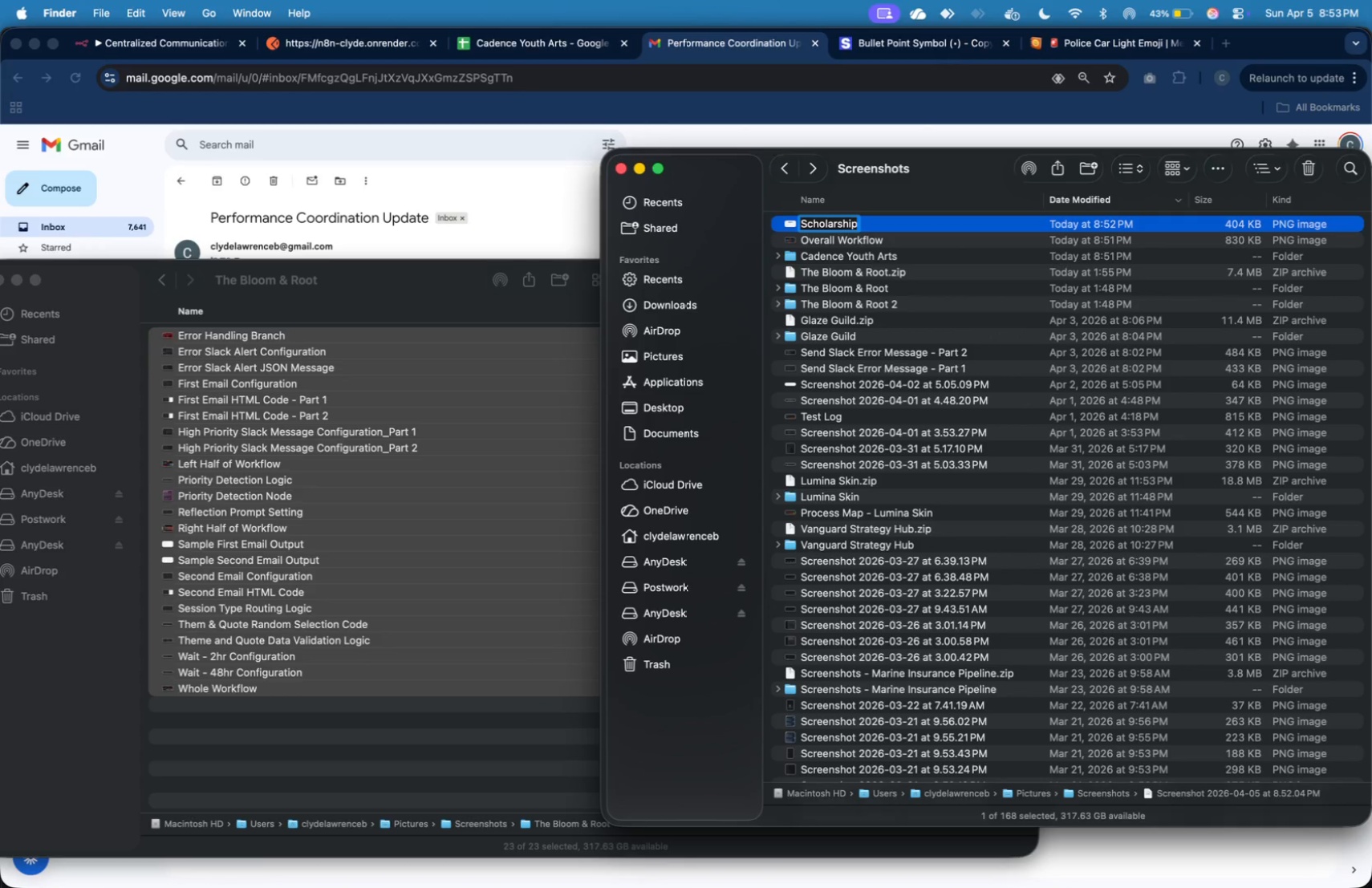 
key(ArrowUp)
 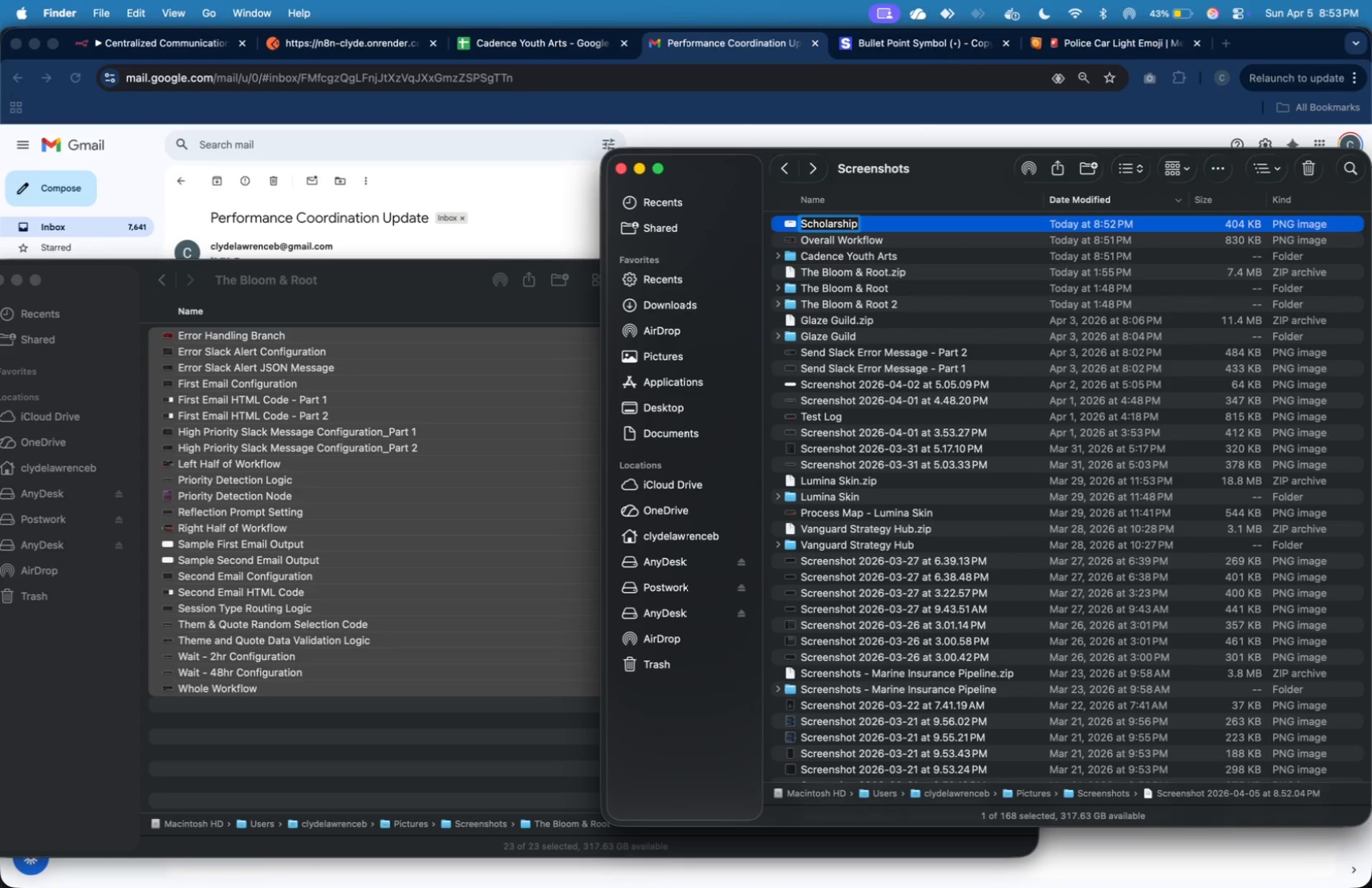 
type(Sample )
 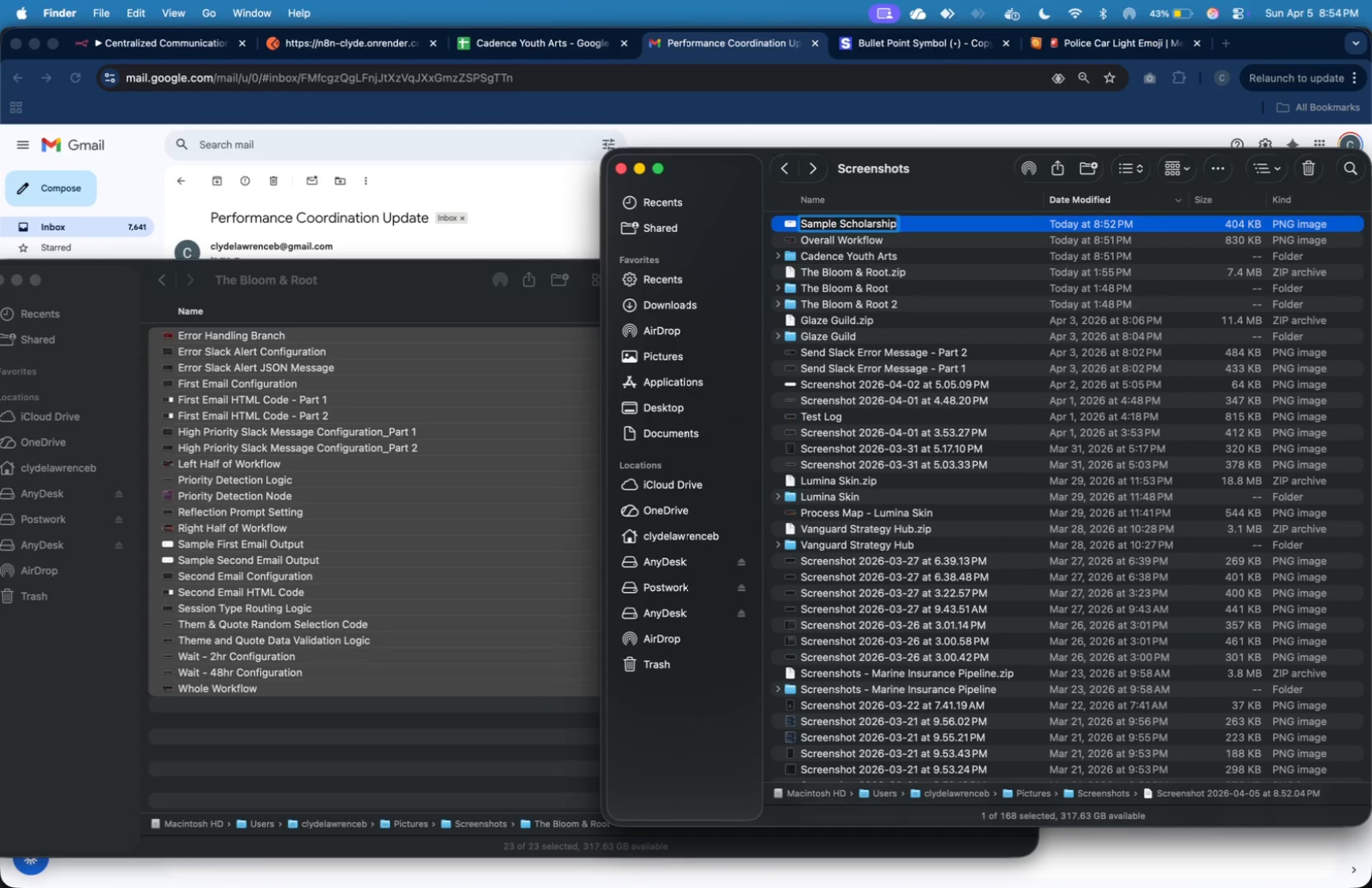 
key(ArrowDown)
 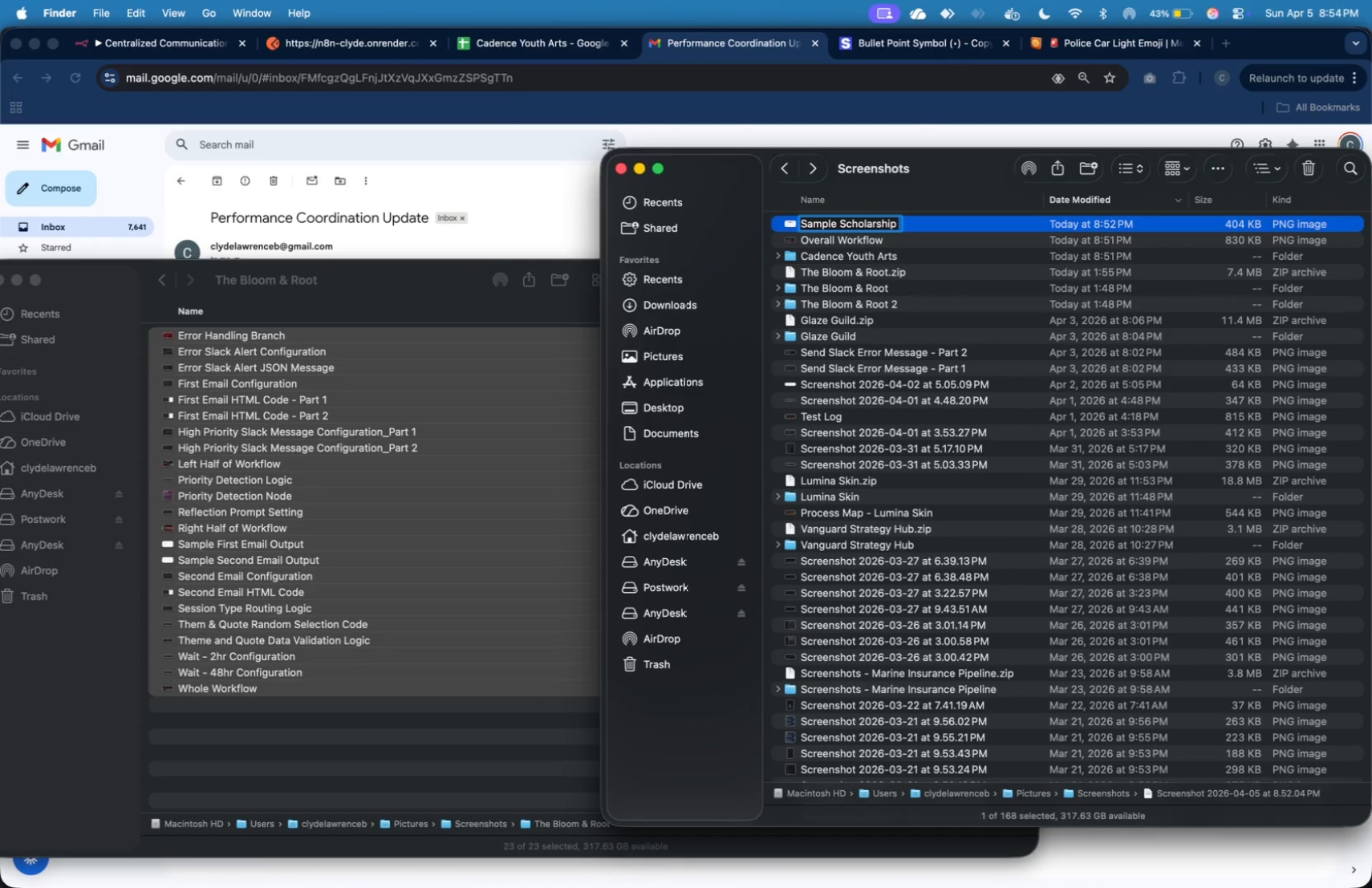 
type( Email)
 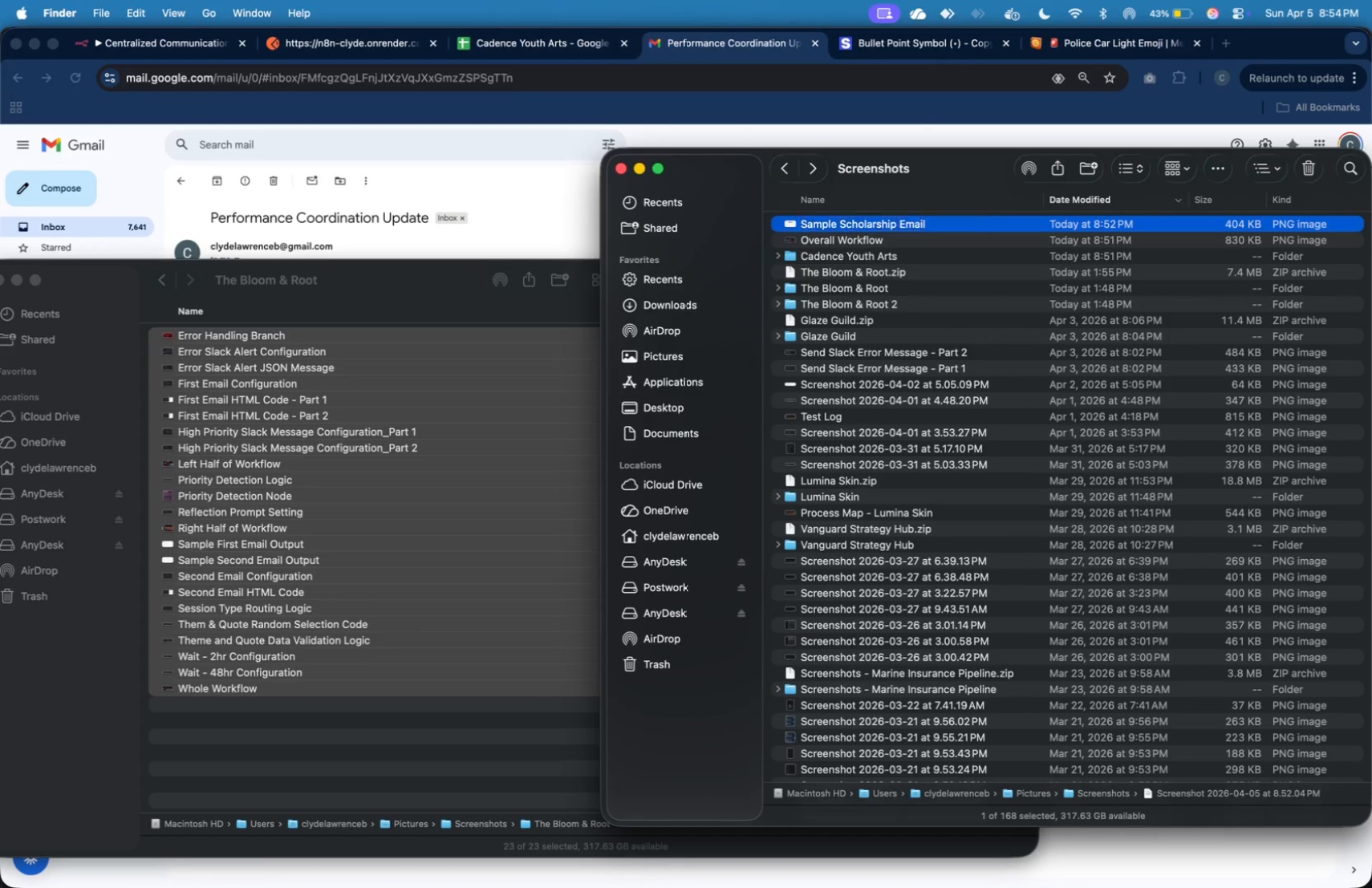 
key(Enter)
 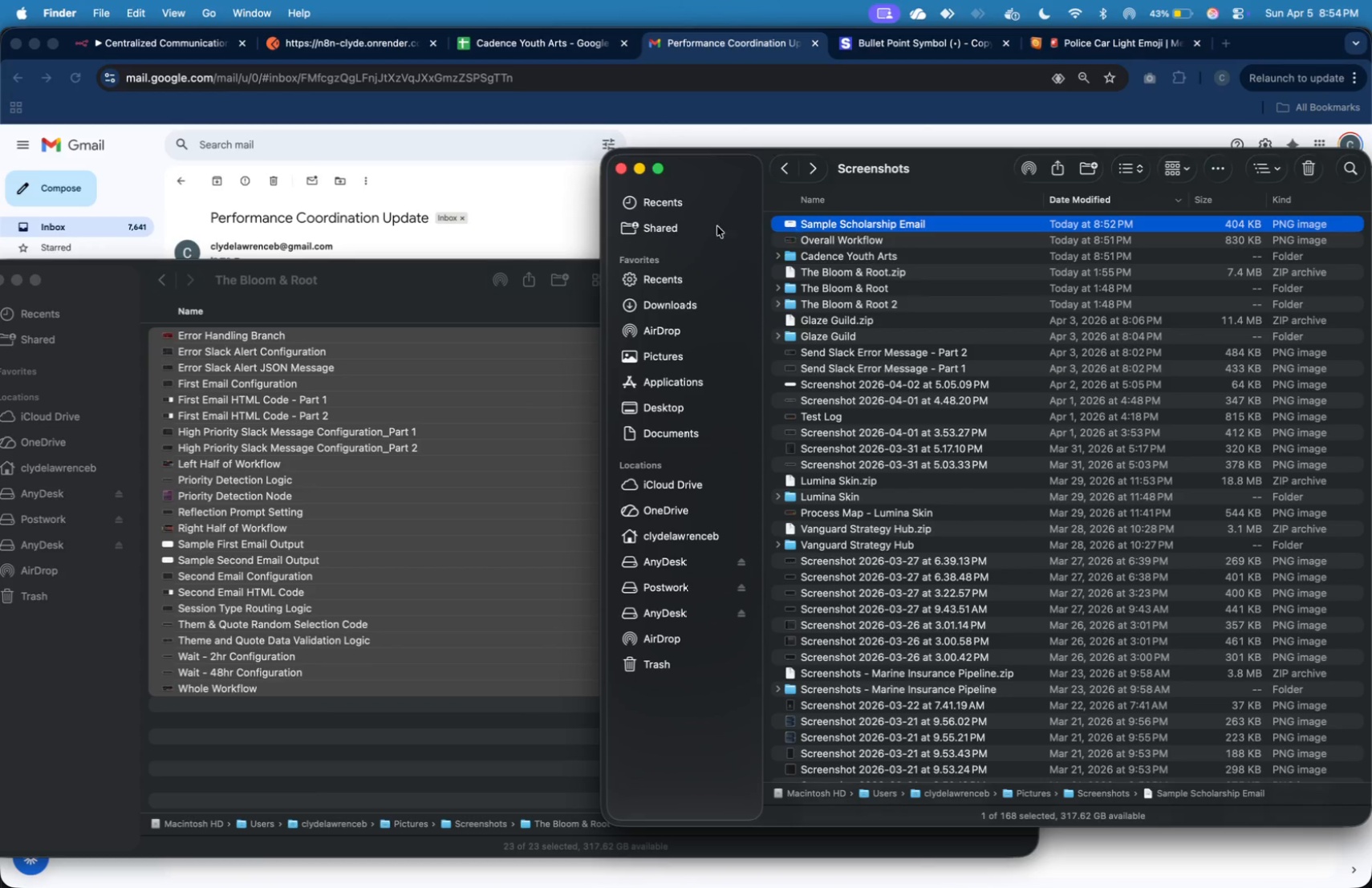 
left_click([574, 224])
 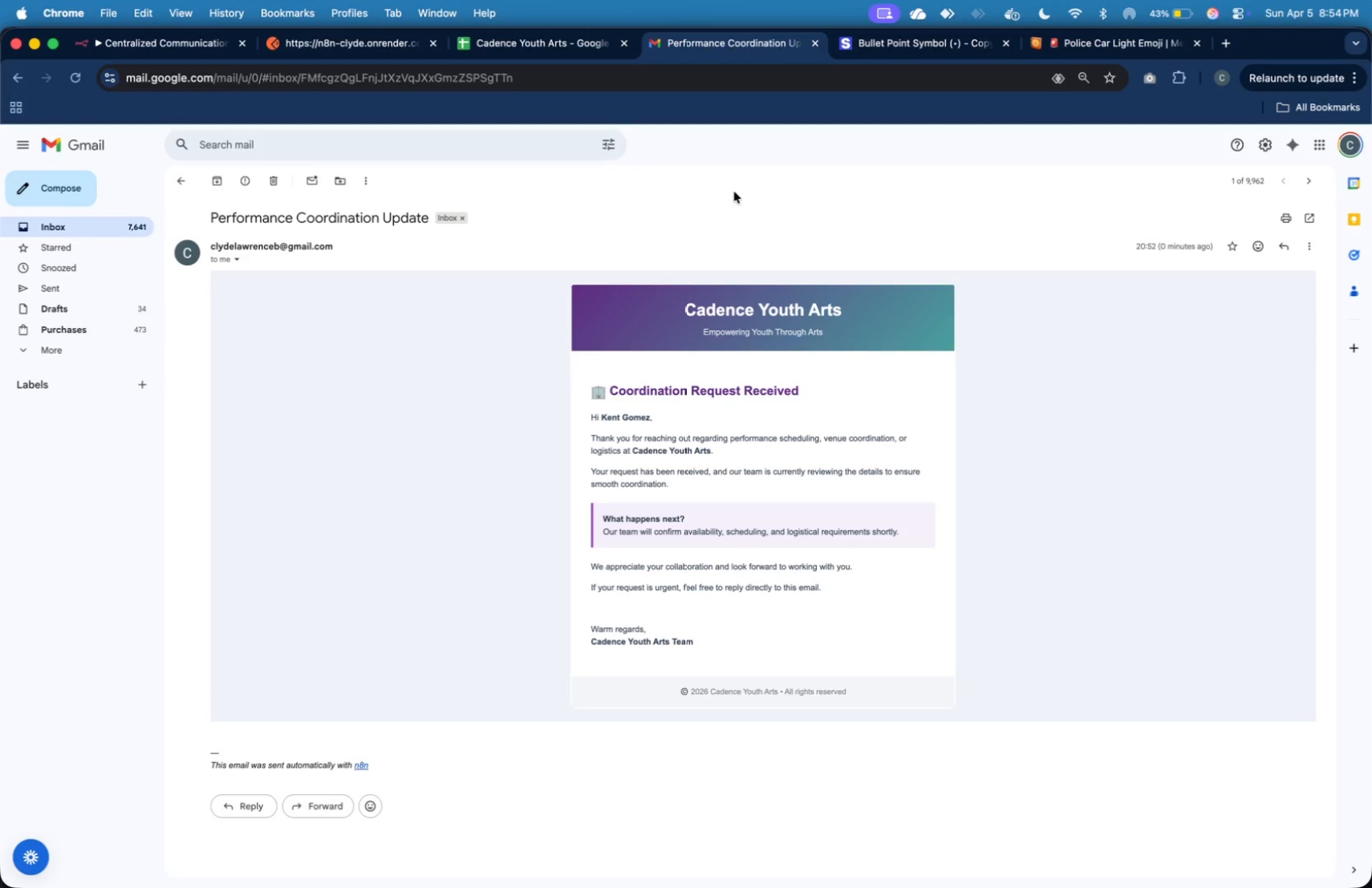 
key(Meta+Shift+4)
 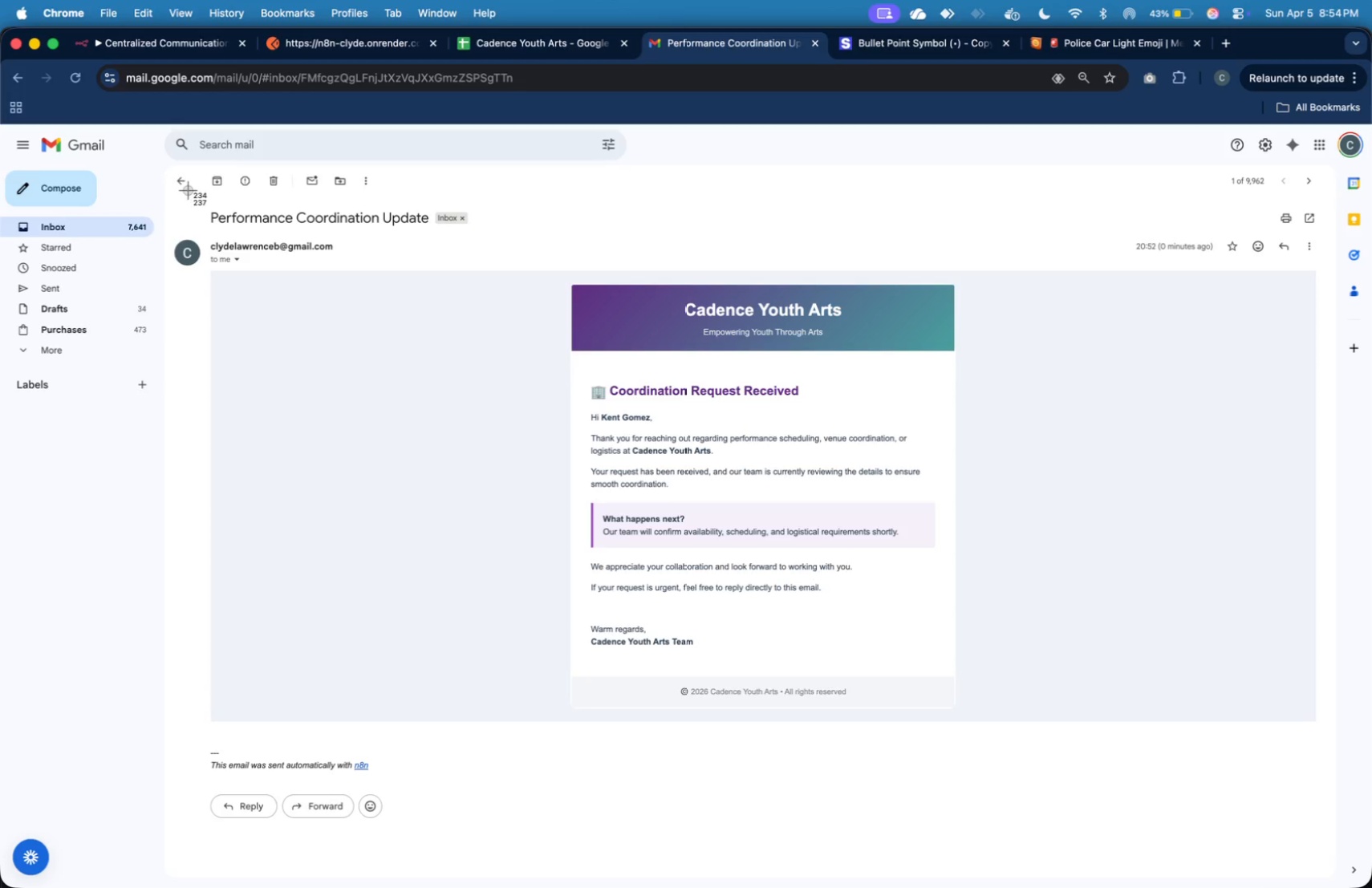 
left_click_drag(start_coordinate=[169, 200], to_coordinate=[1328, 788])
 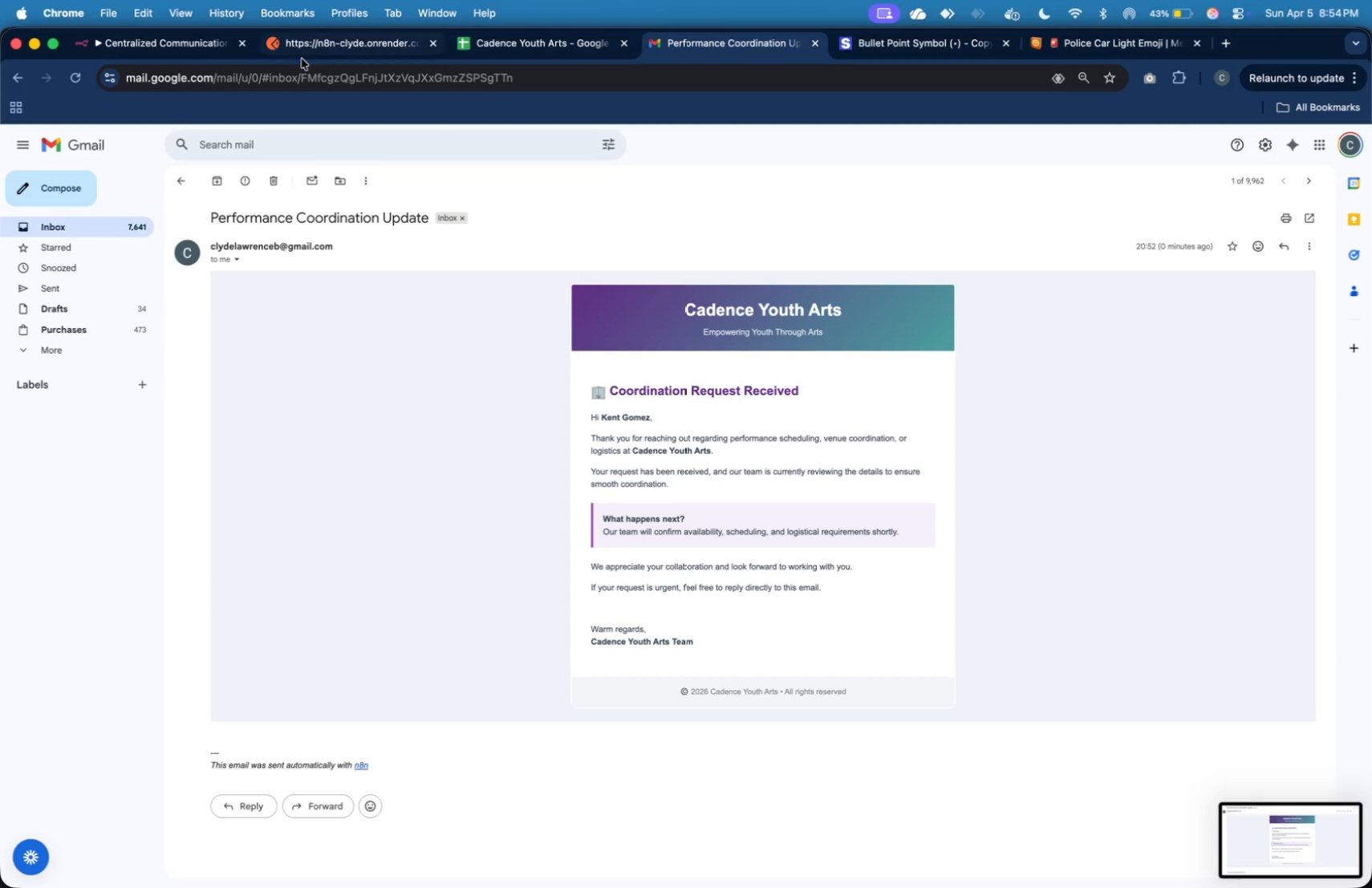 
left_click([311, 49])
 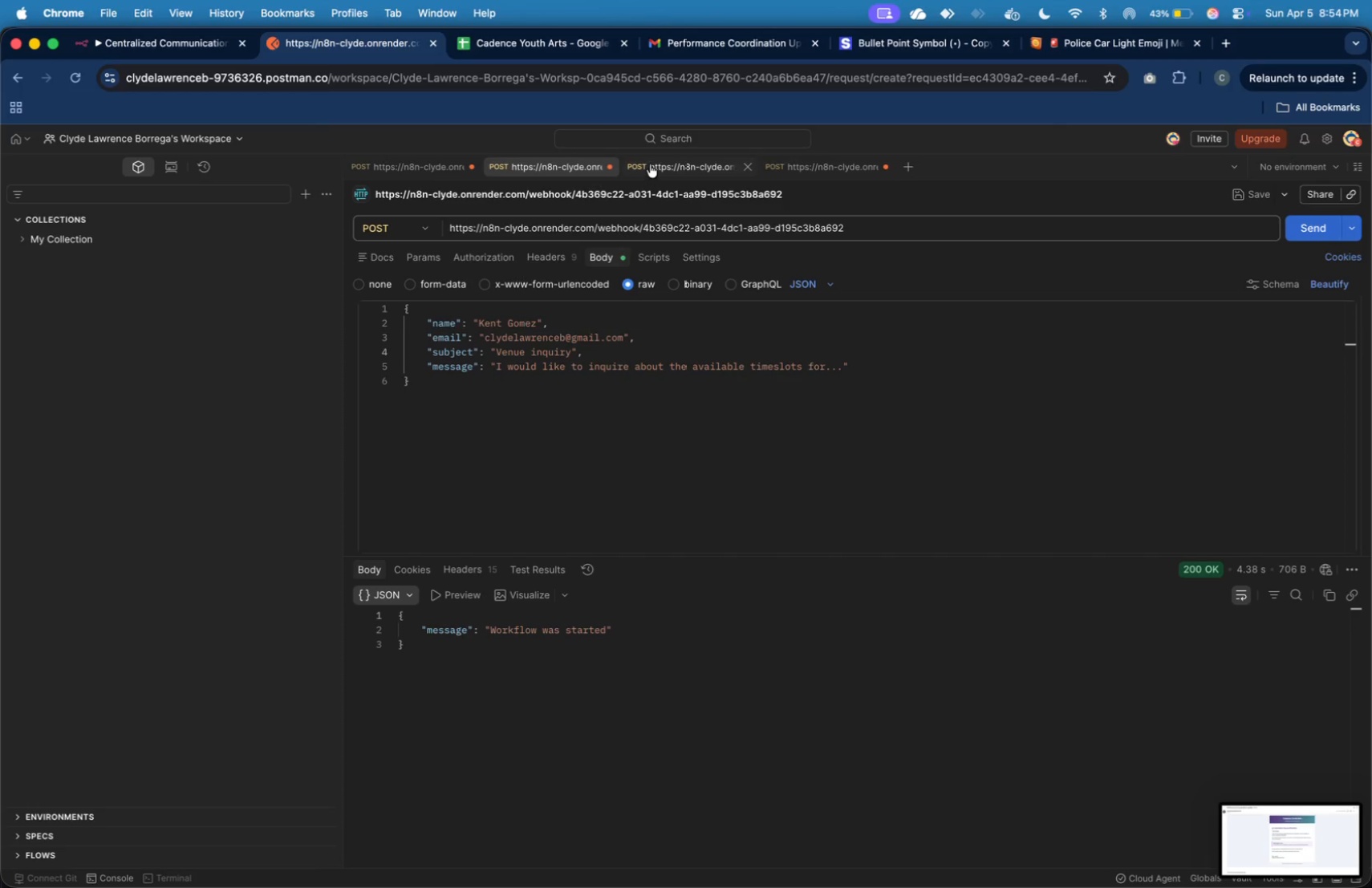 
left_click([651, 162])
 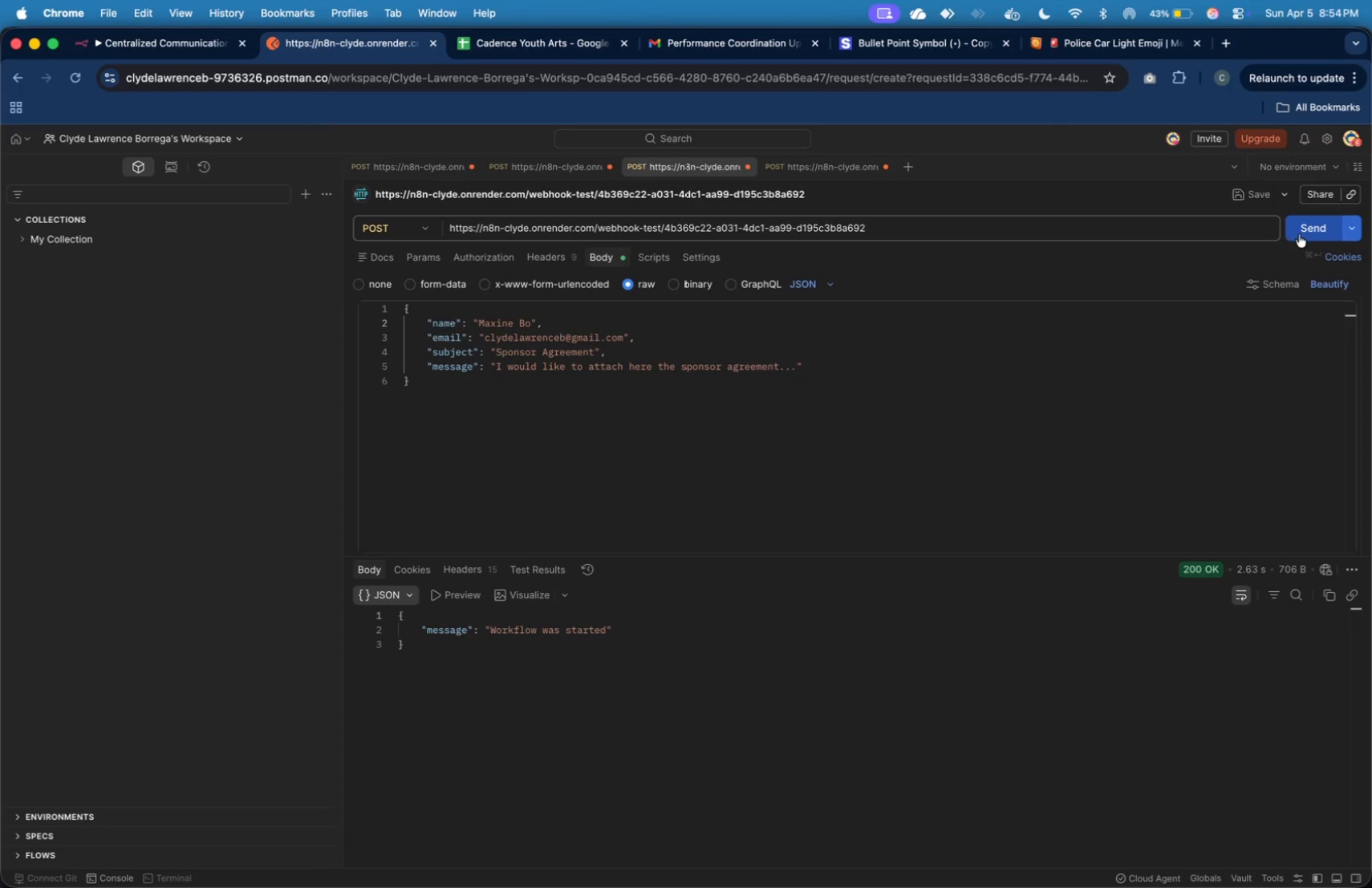 
wait(6.37)
 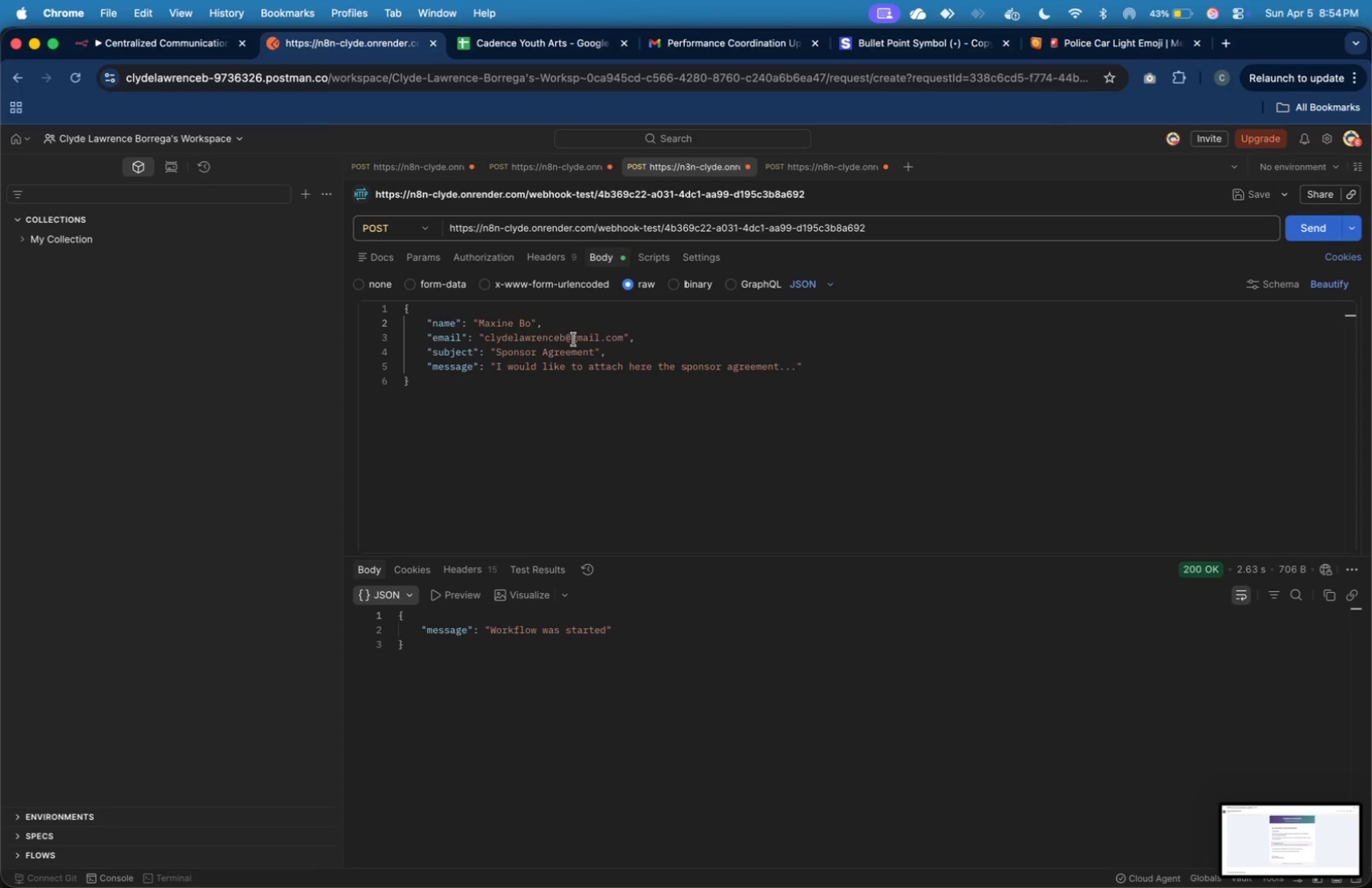 
left_click([518, 174])
 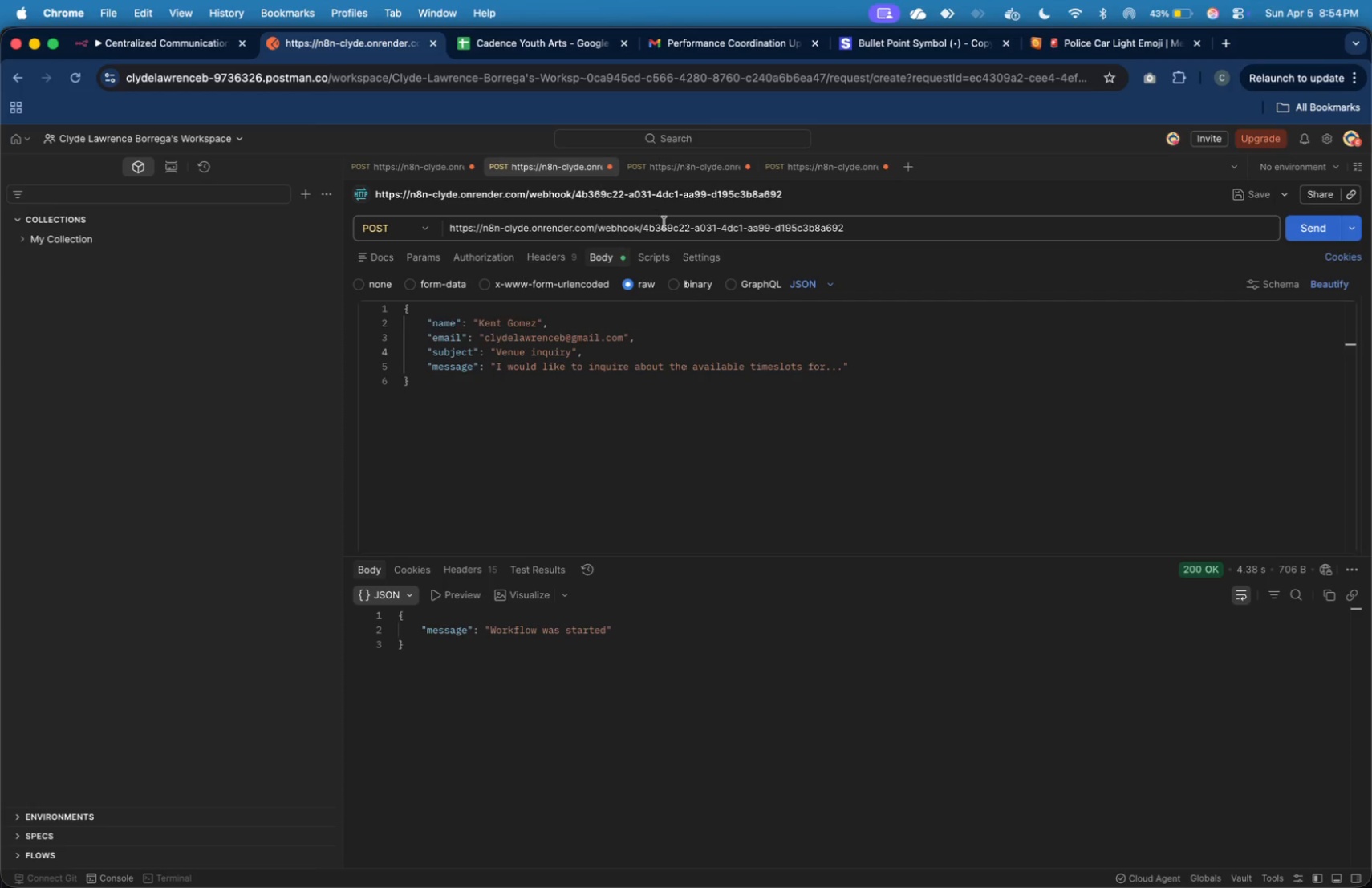 
left_click([664, 223])
 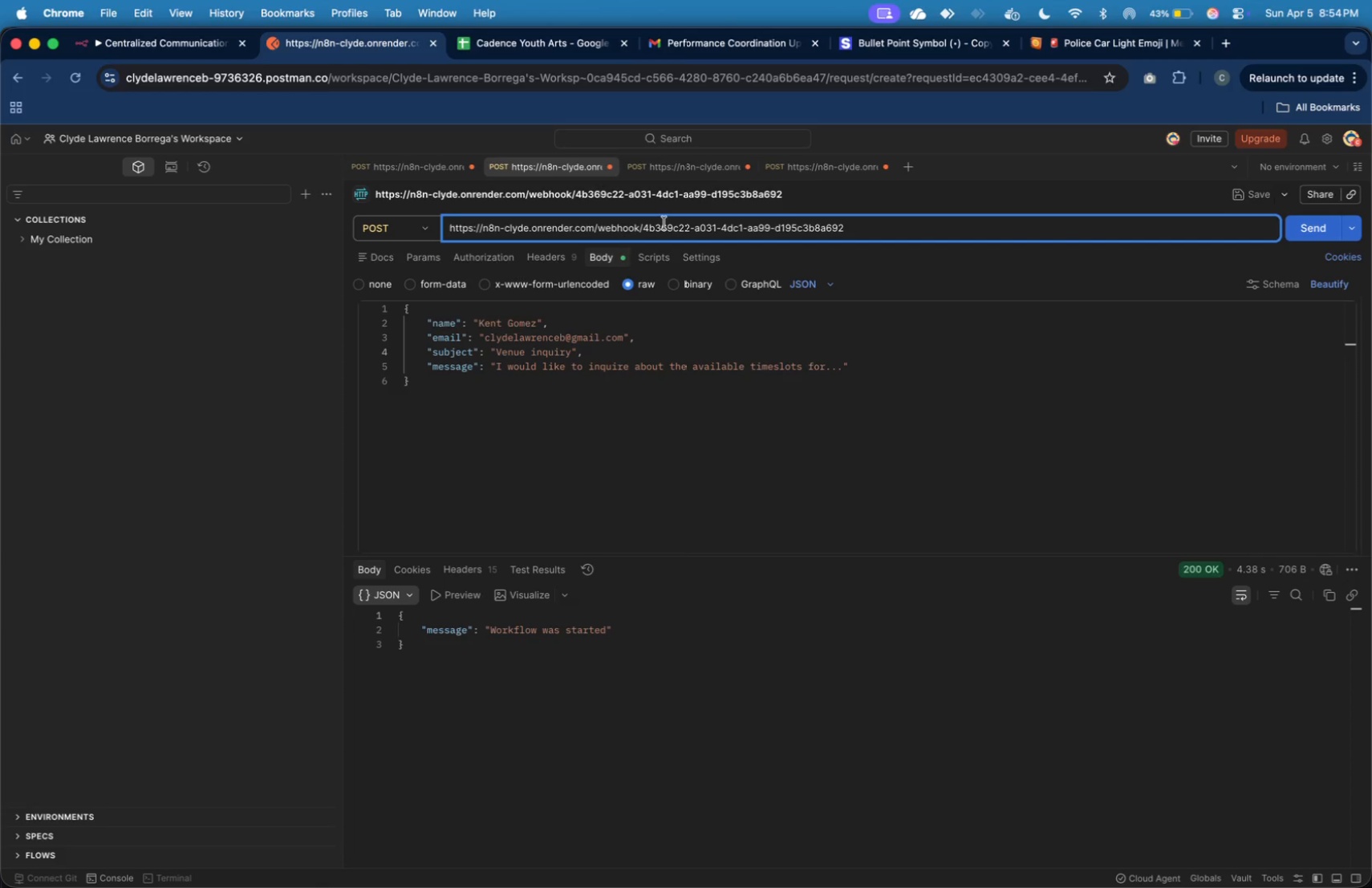 
key(Meta+A)
 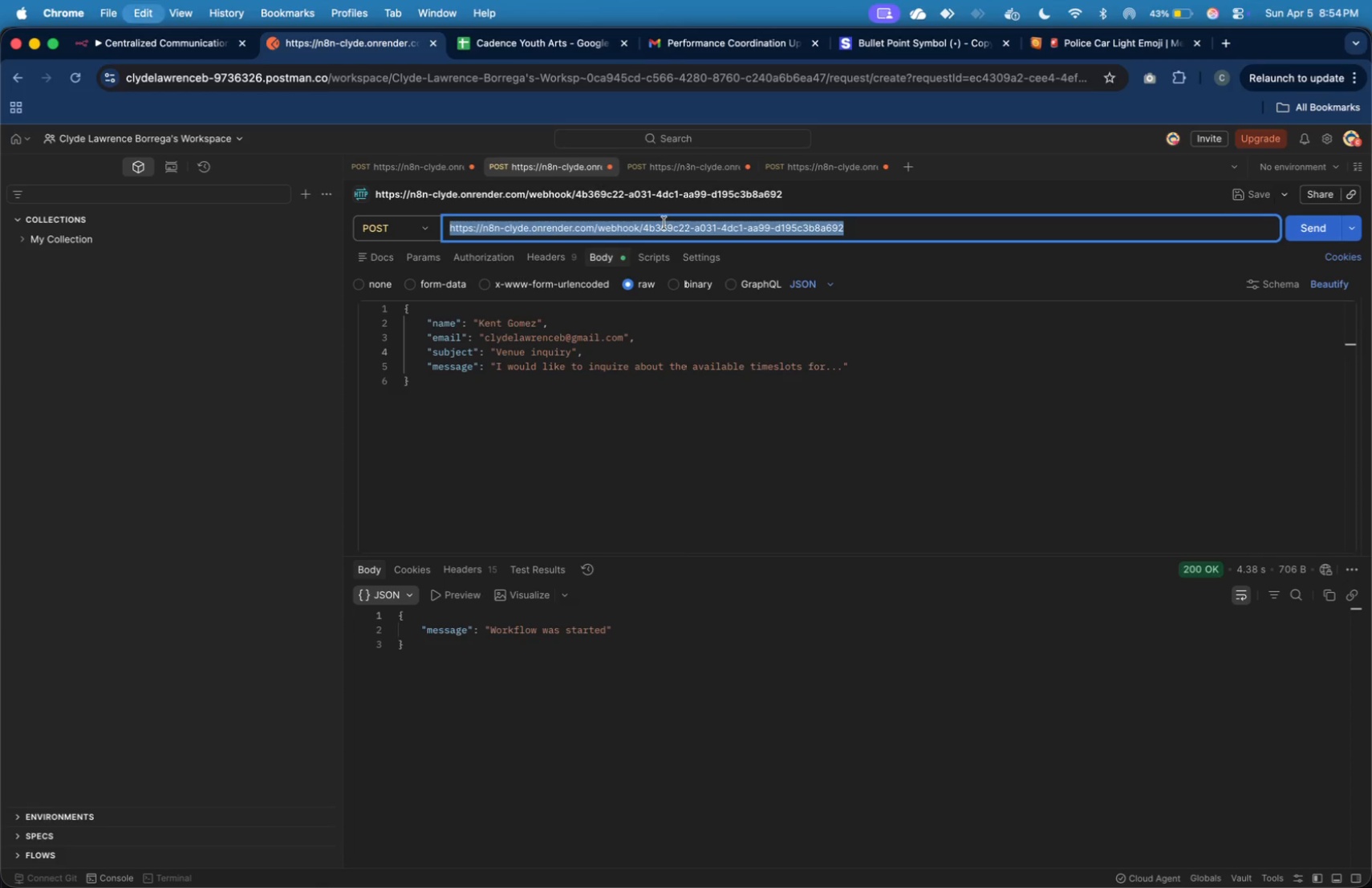 
key(Meta+C)
 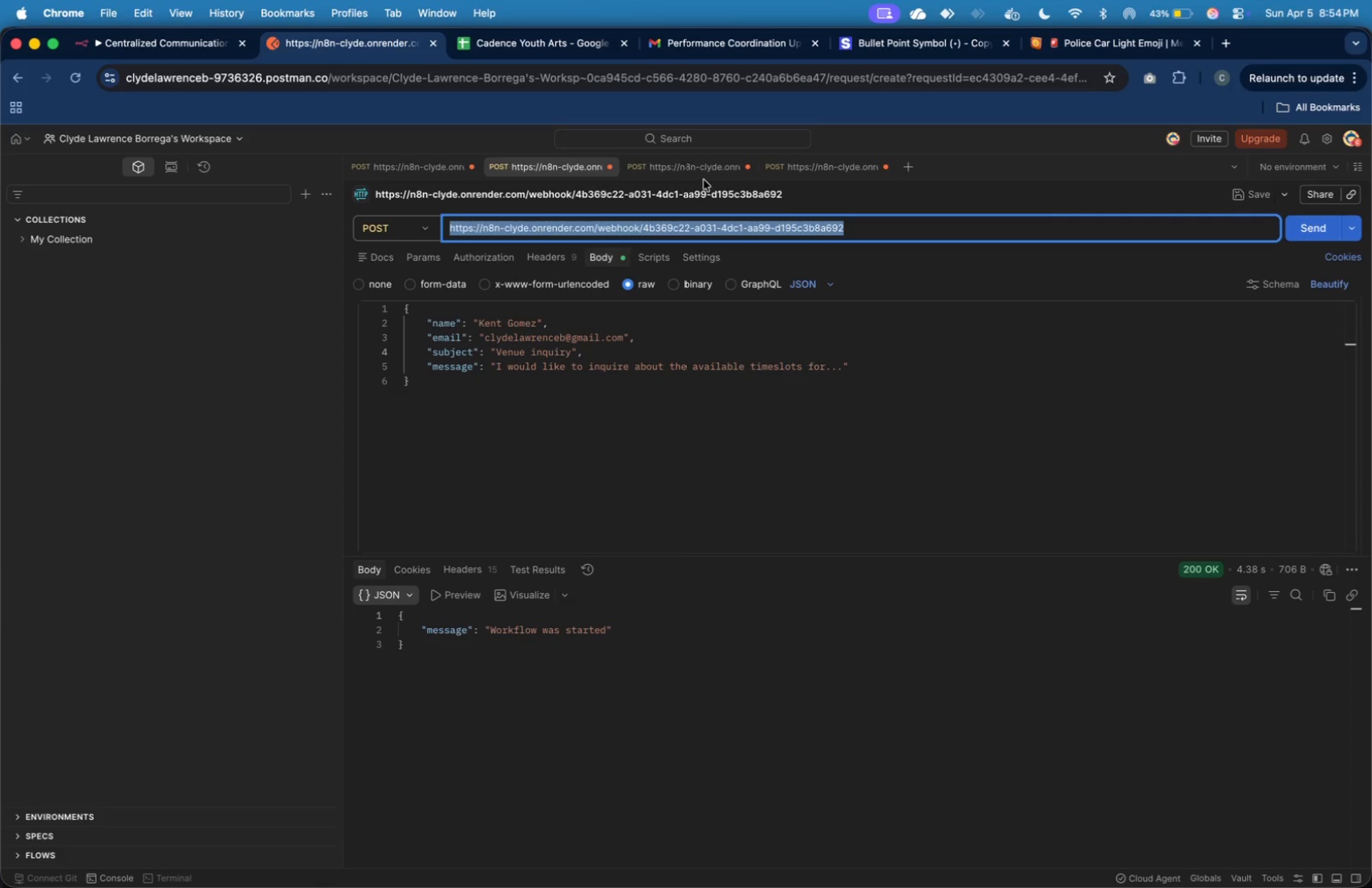 
left_click([702, 172])
 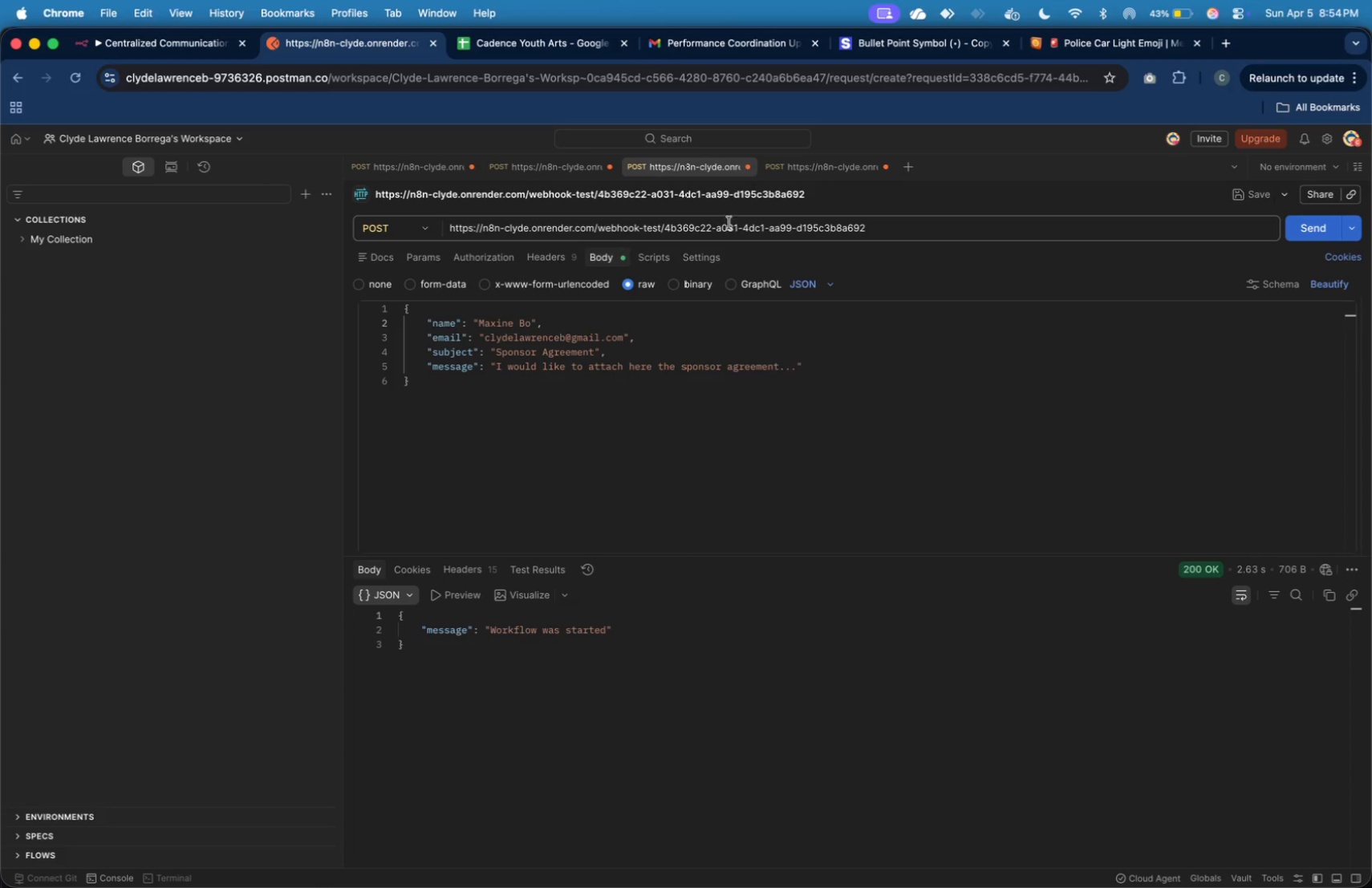 
left_click([730, 225])
 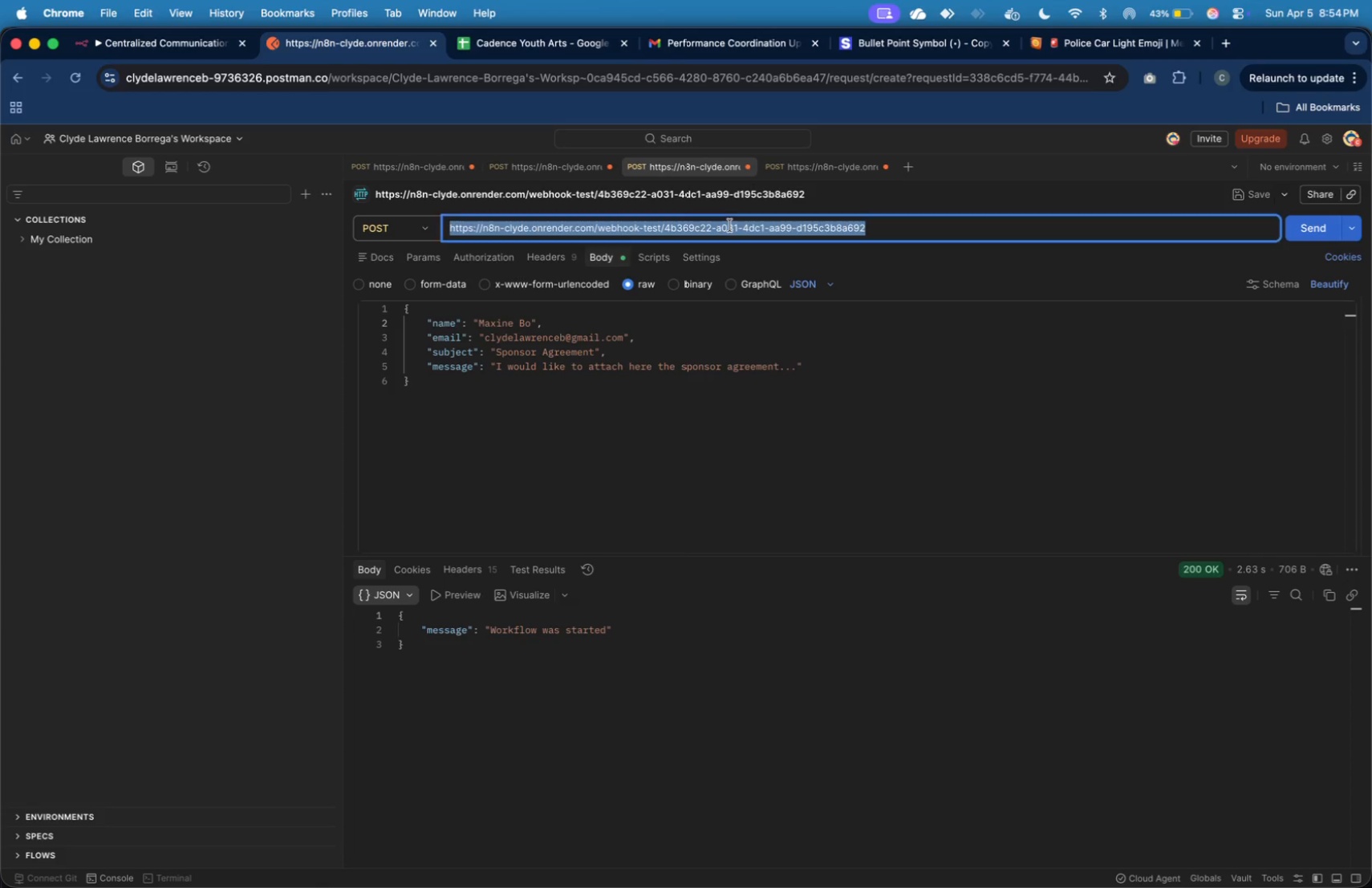 
key(Meta+A)
 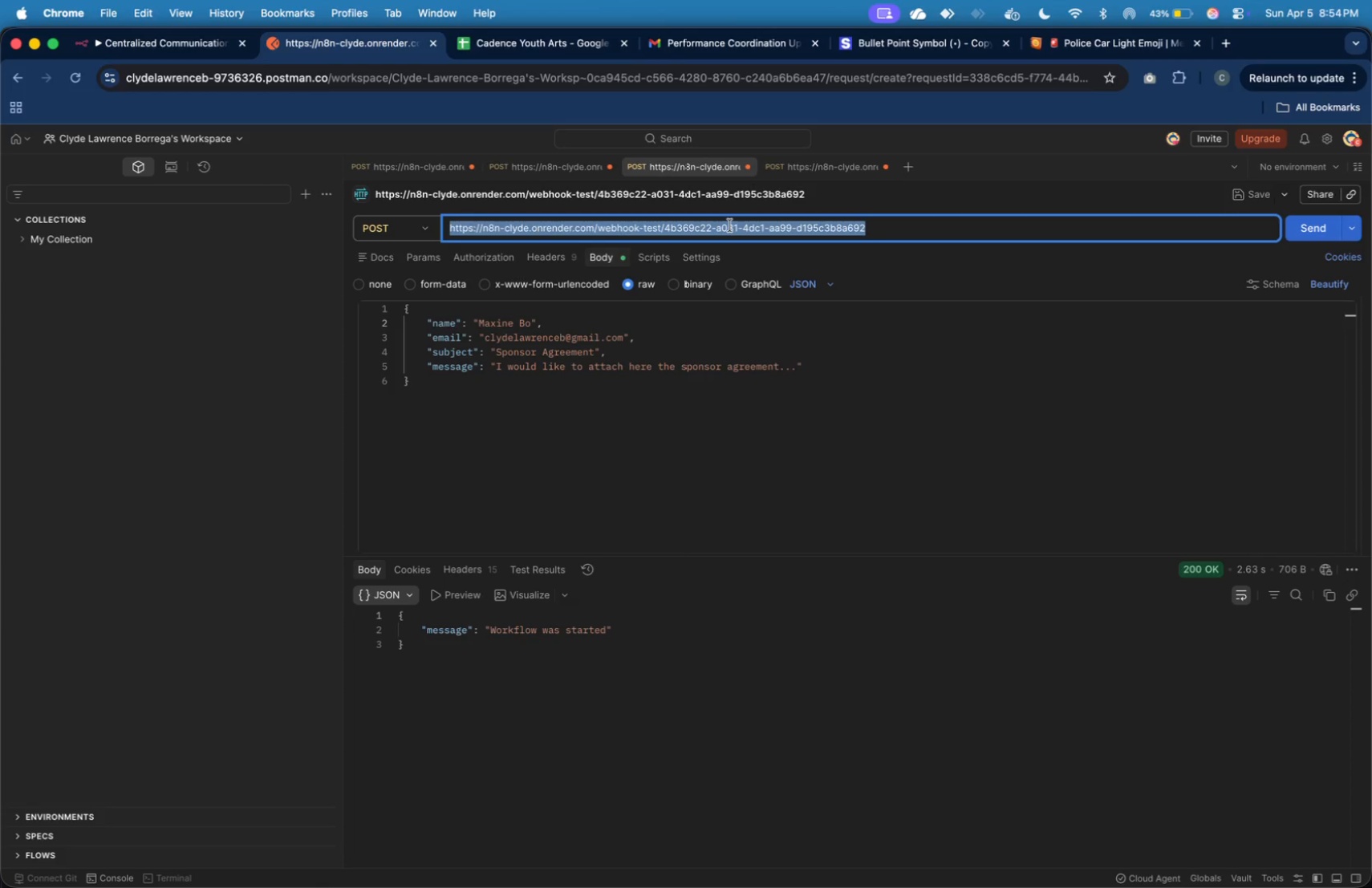 
key(Meta+V)
 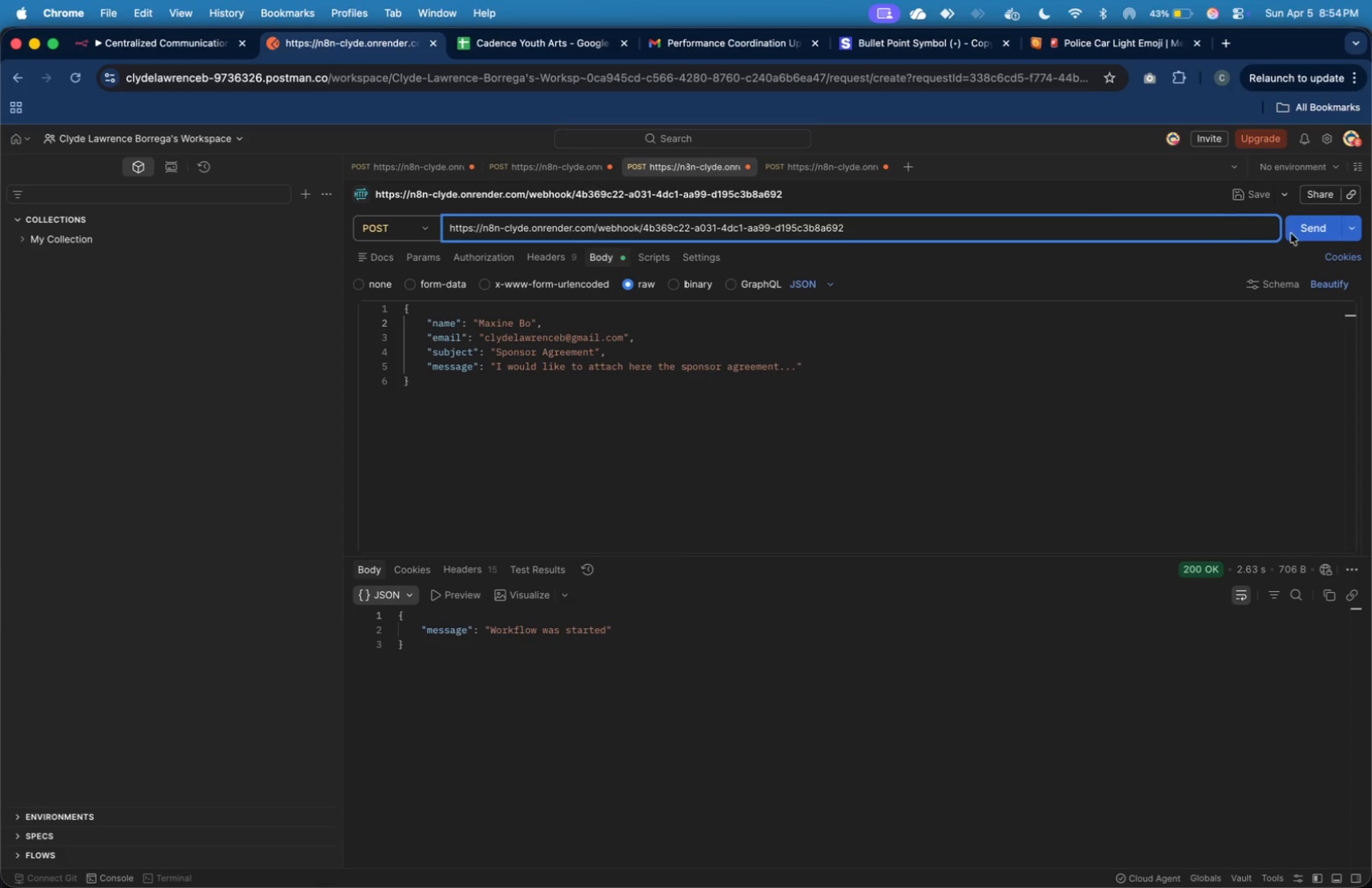 
left_click([1309, 238])
 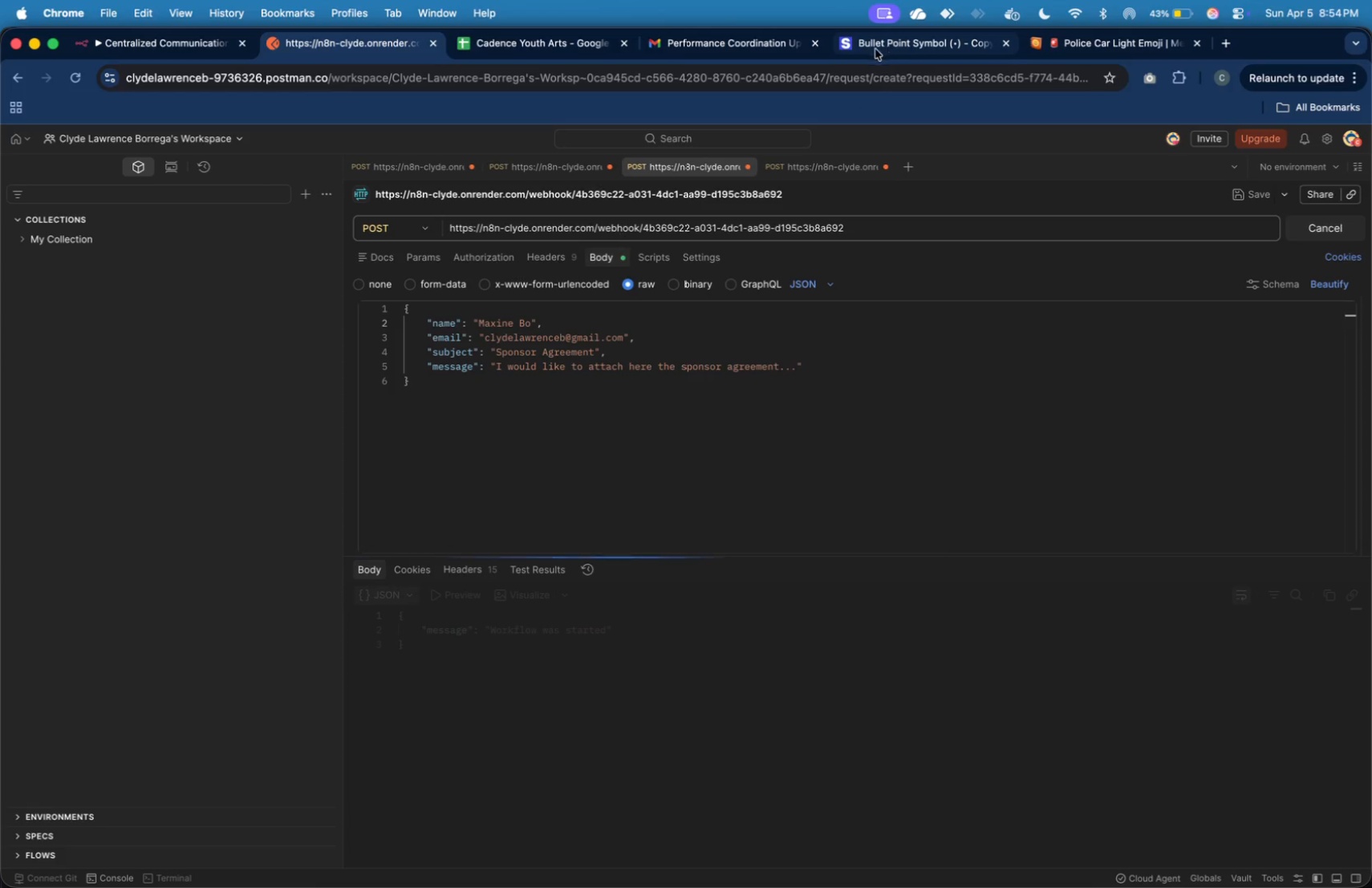 
key(Meta+Tab)
 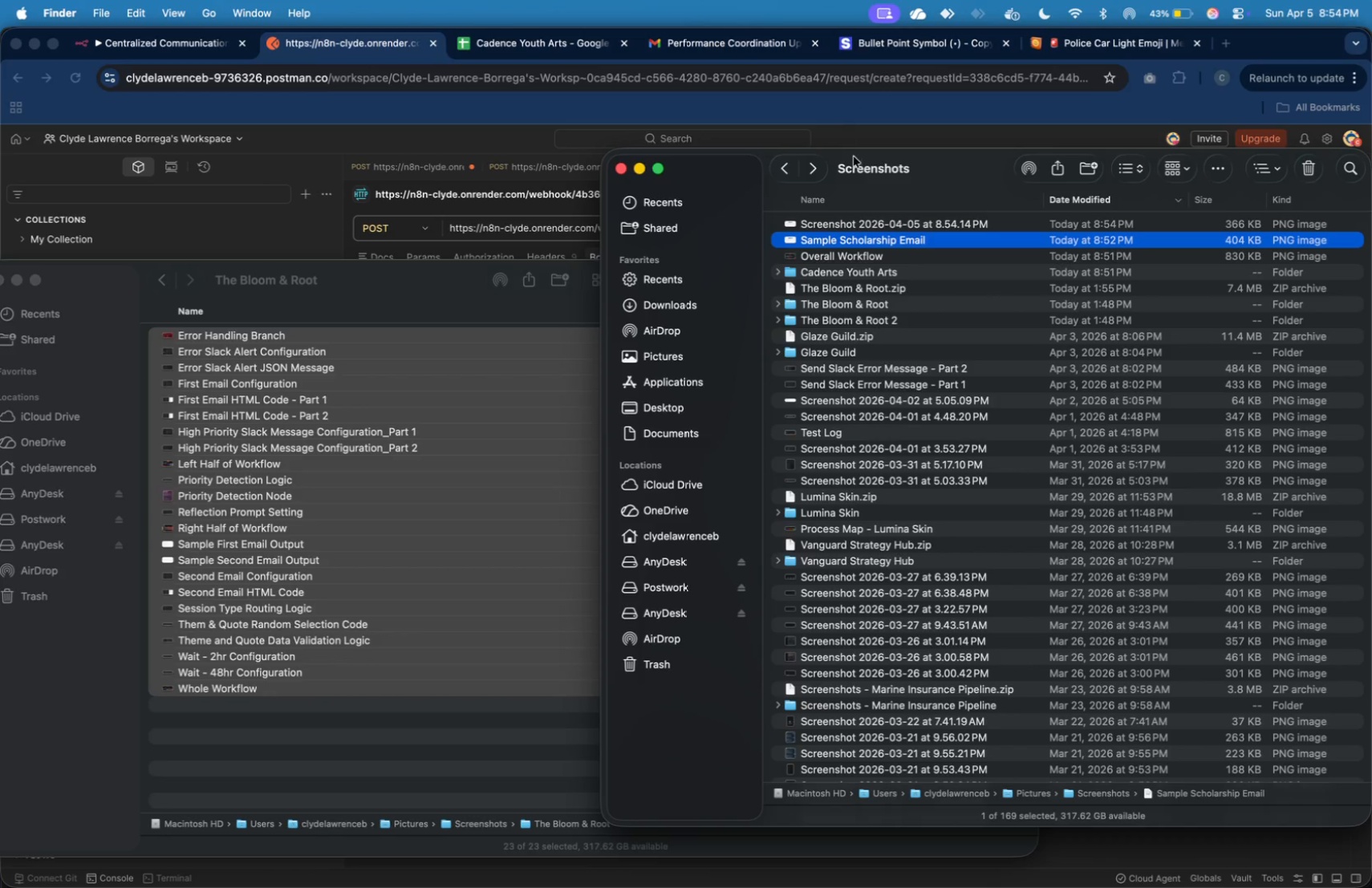 
left_click([885, 221])
 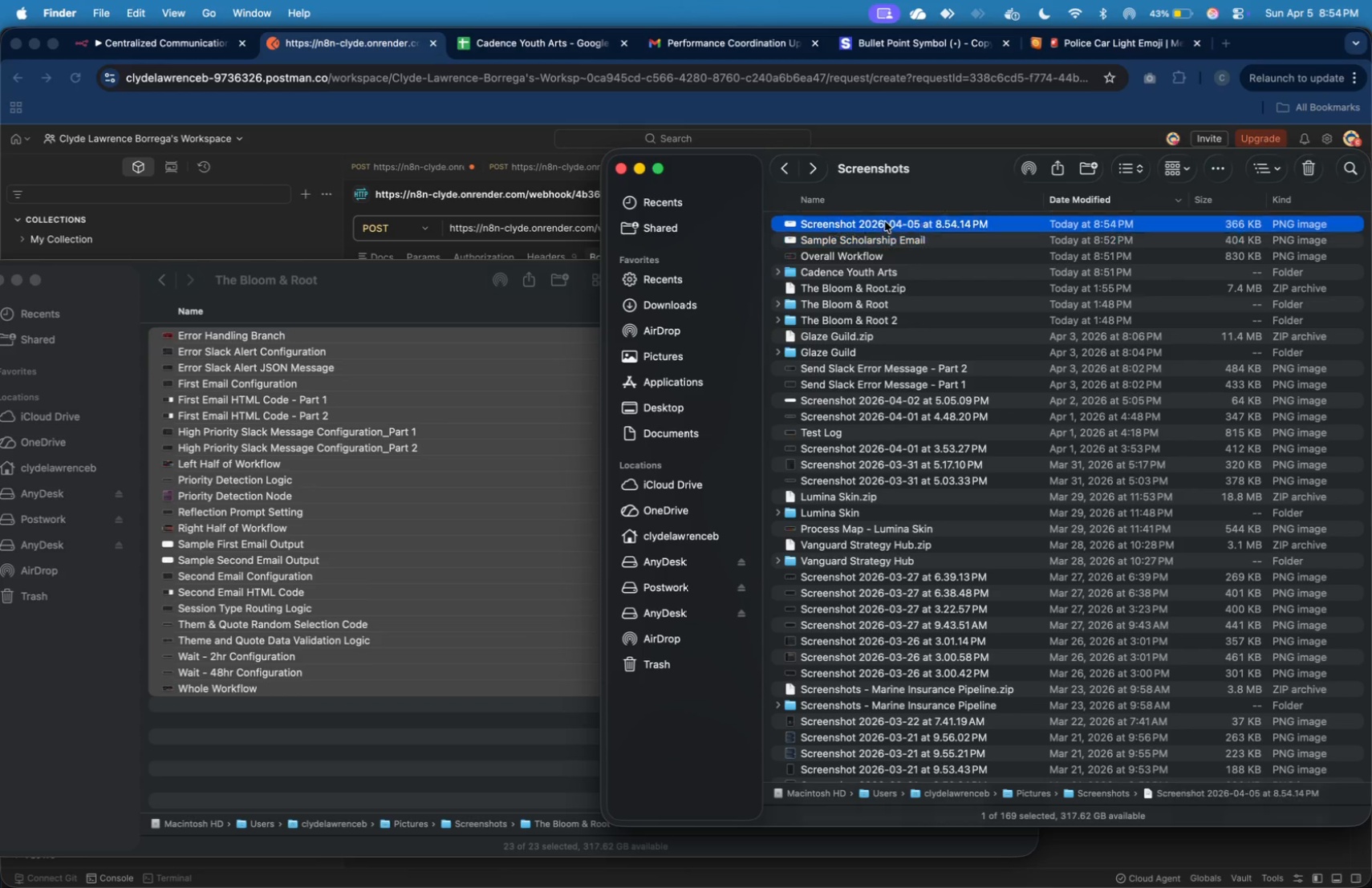 
right_click([885, 221])
 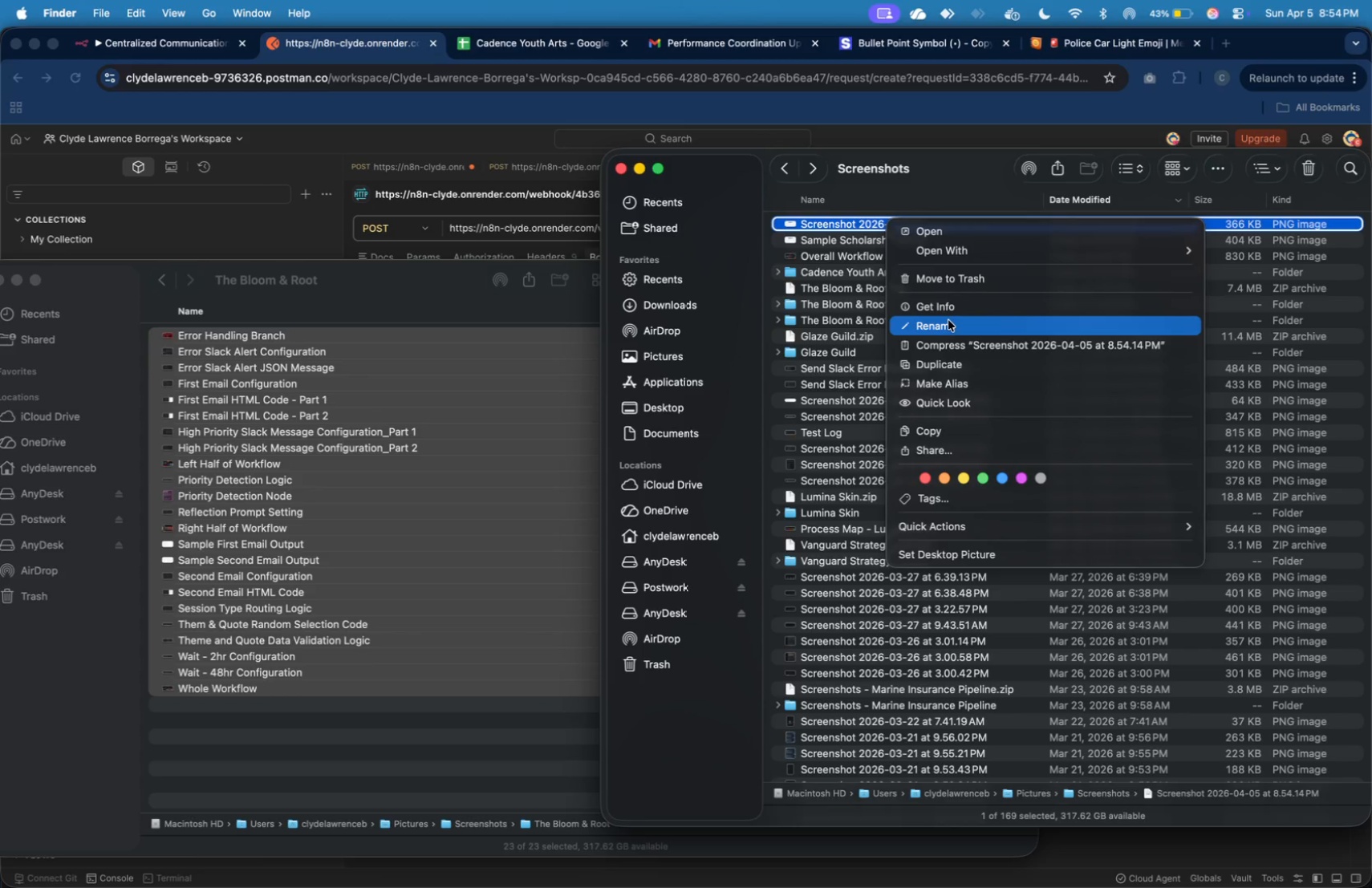 
left_click([948, 320])
 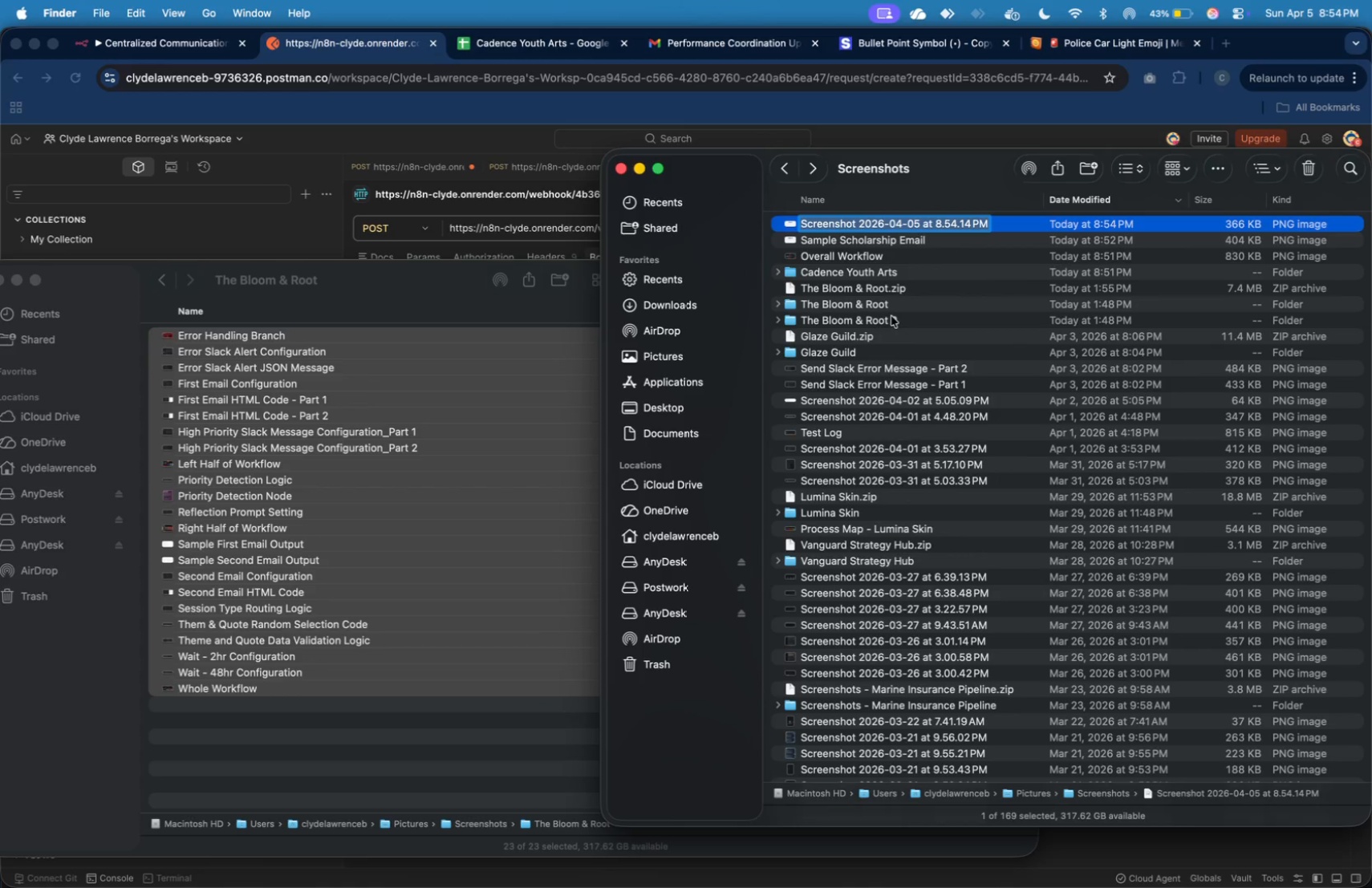 
type(L)
key(Backspace)
type(Sample Logistics Email)
 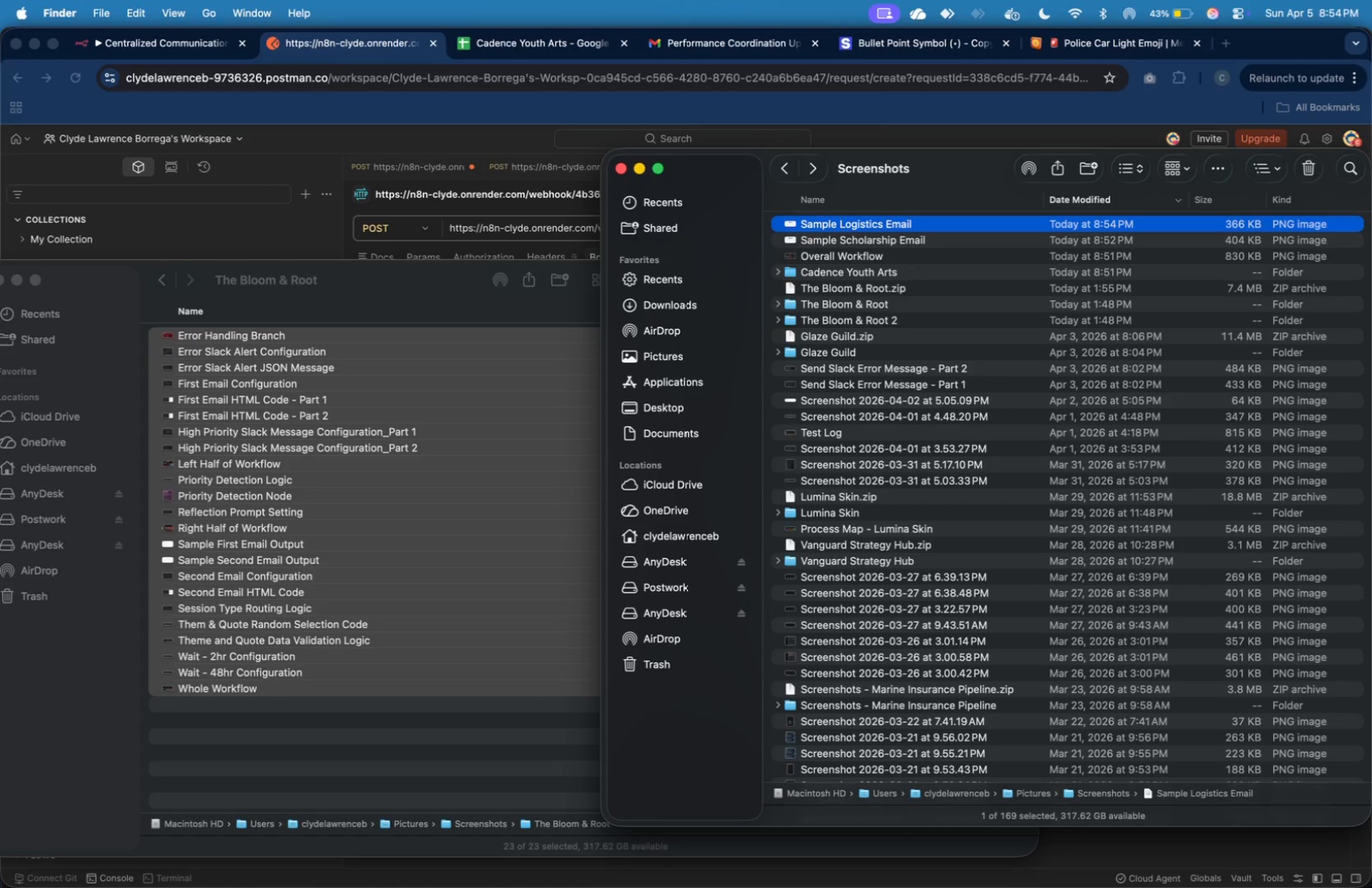 
 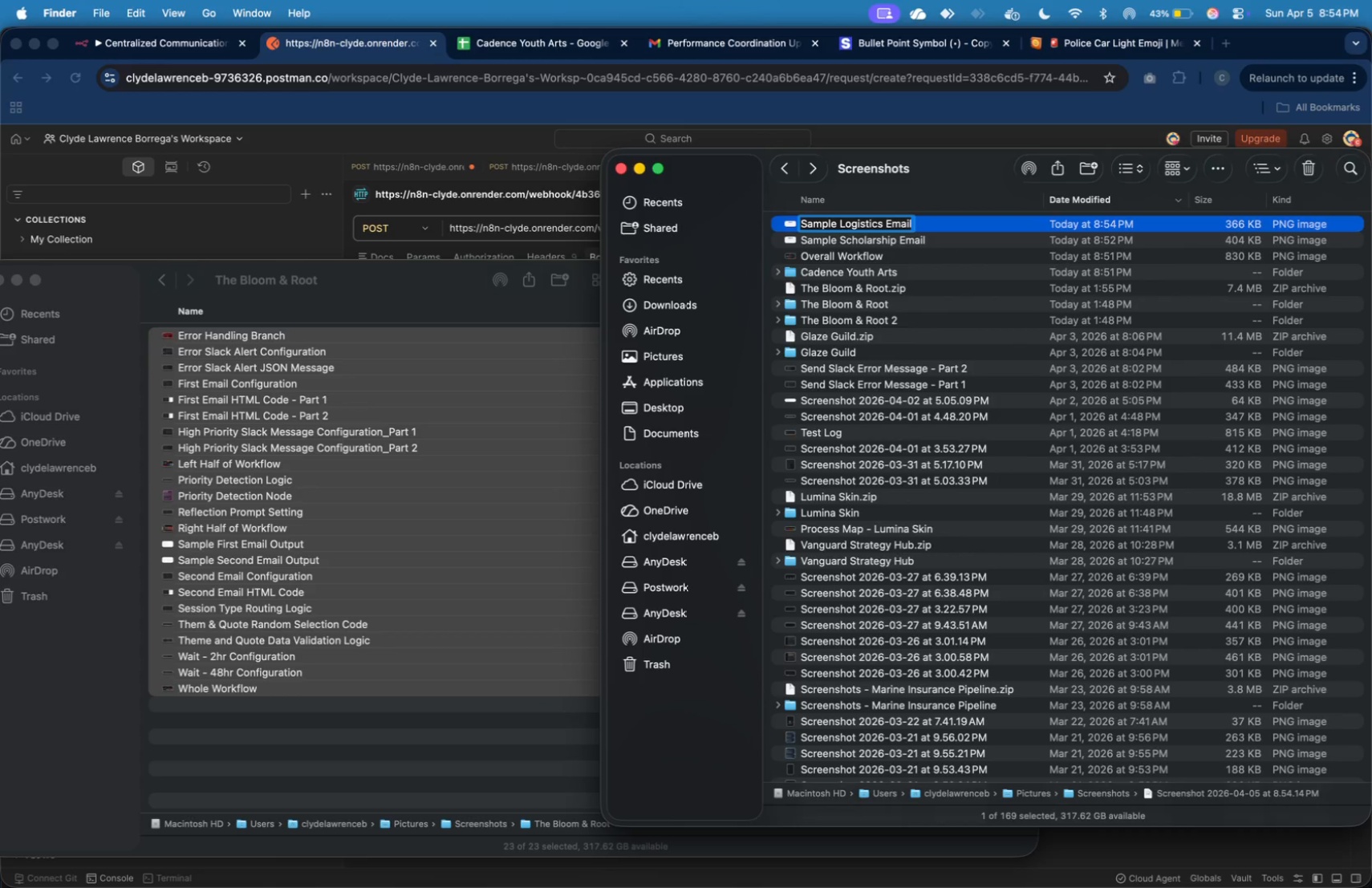 
key(Enter)
 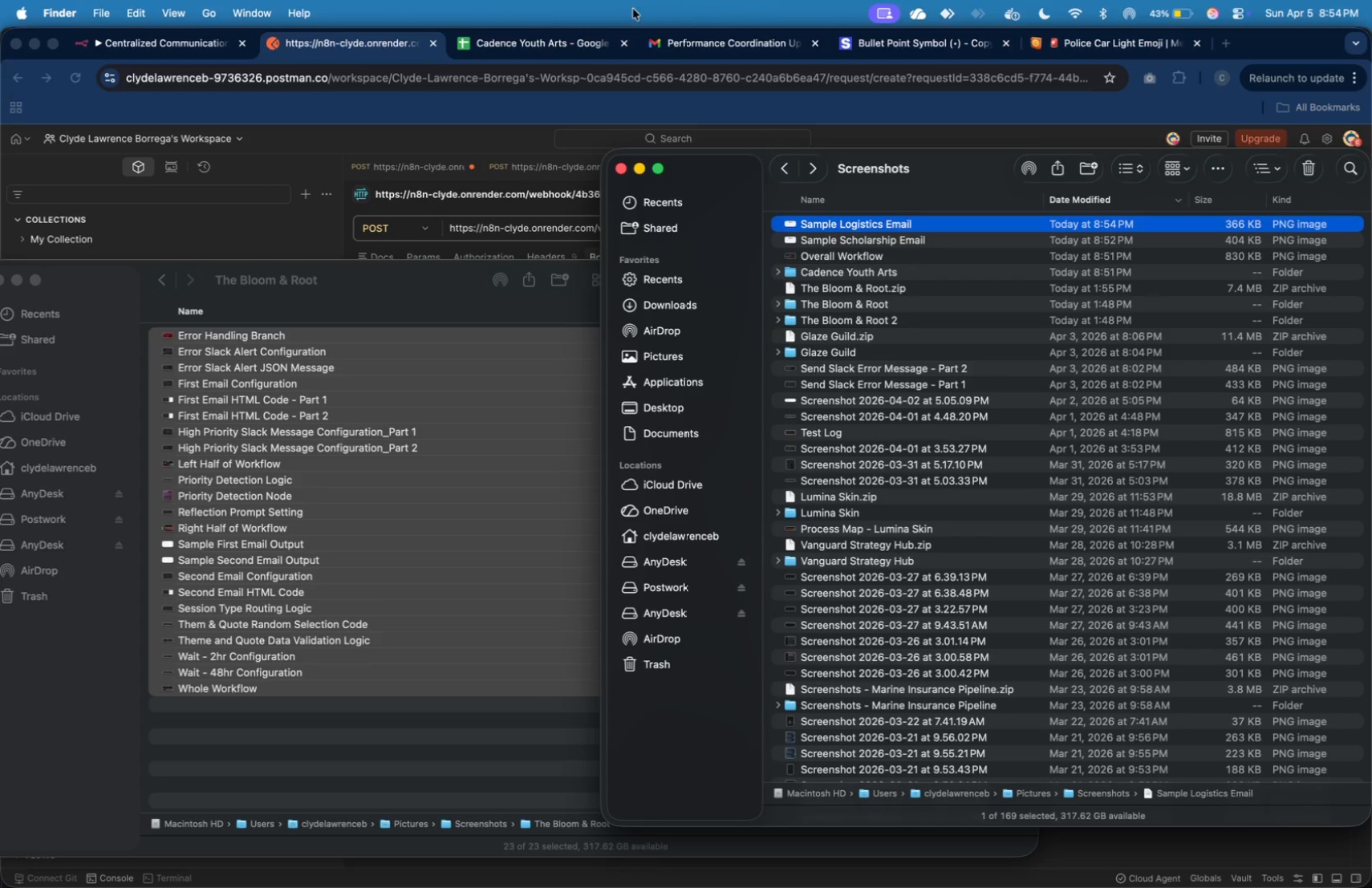 
left_click([523, 40])
 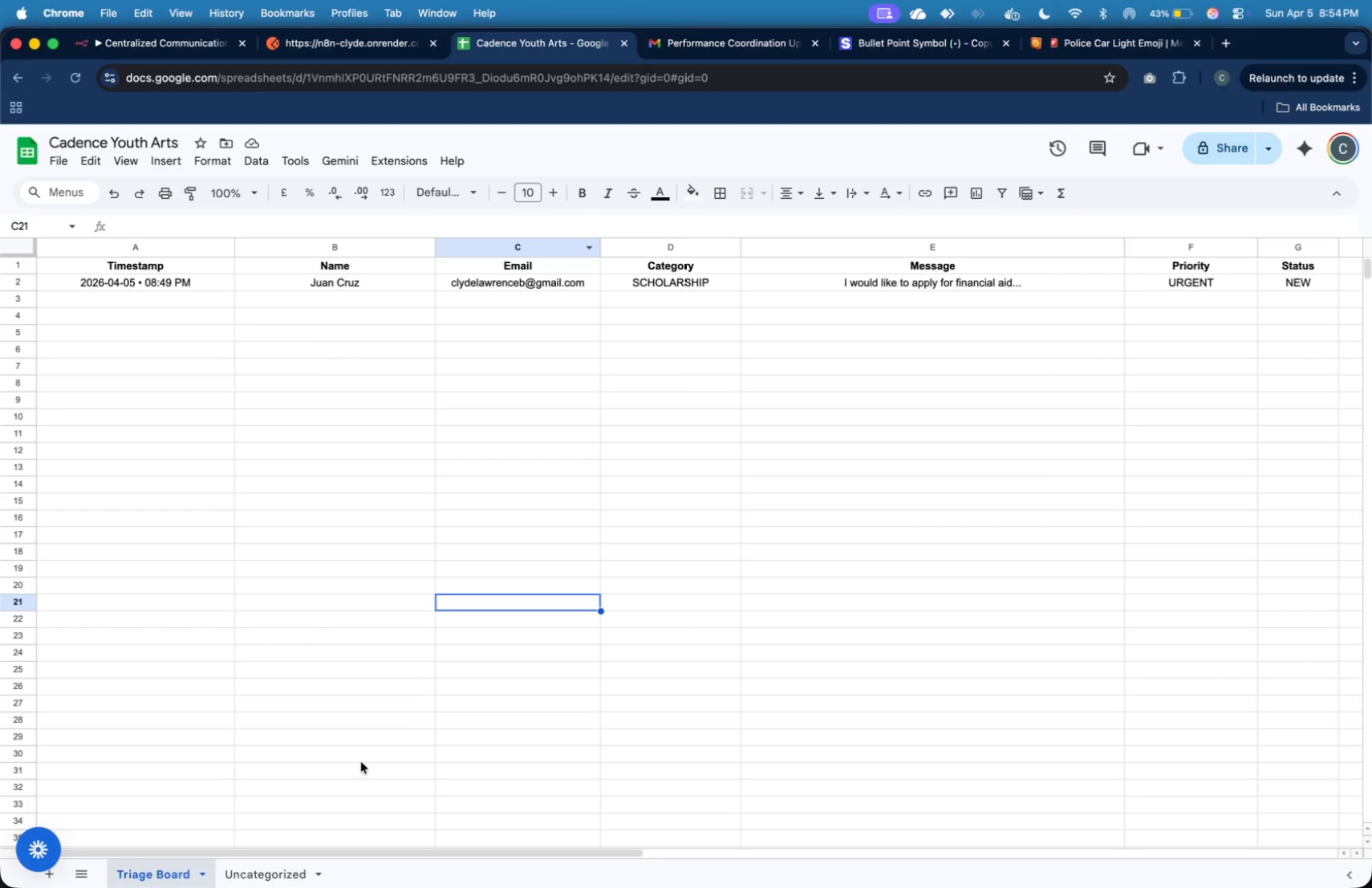 
left_click([277, 873])
 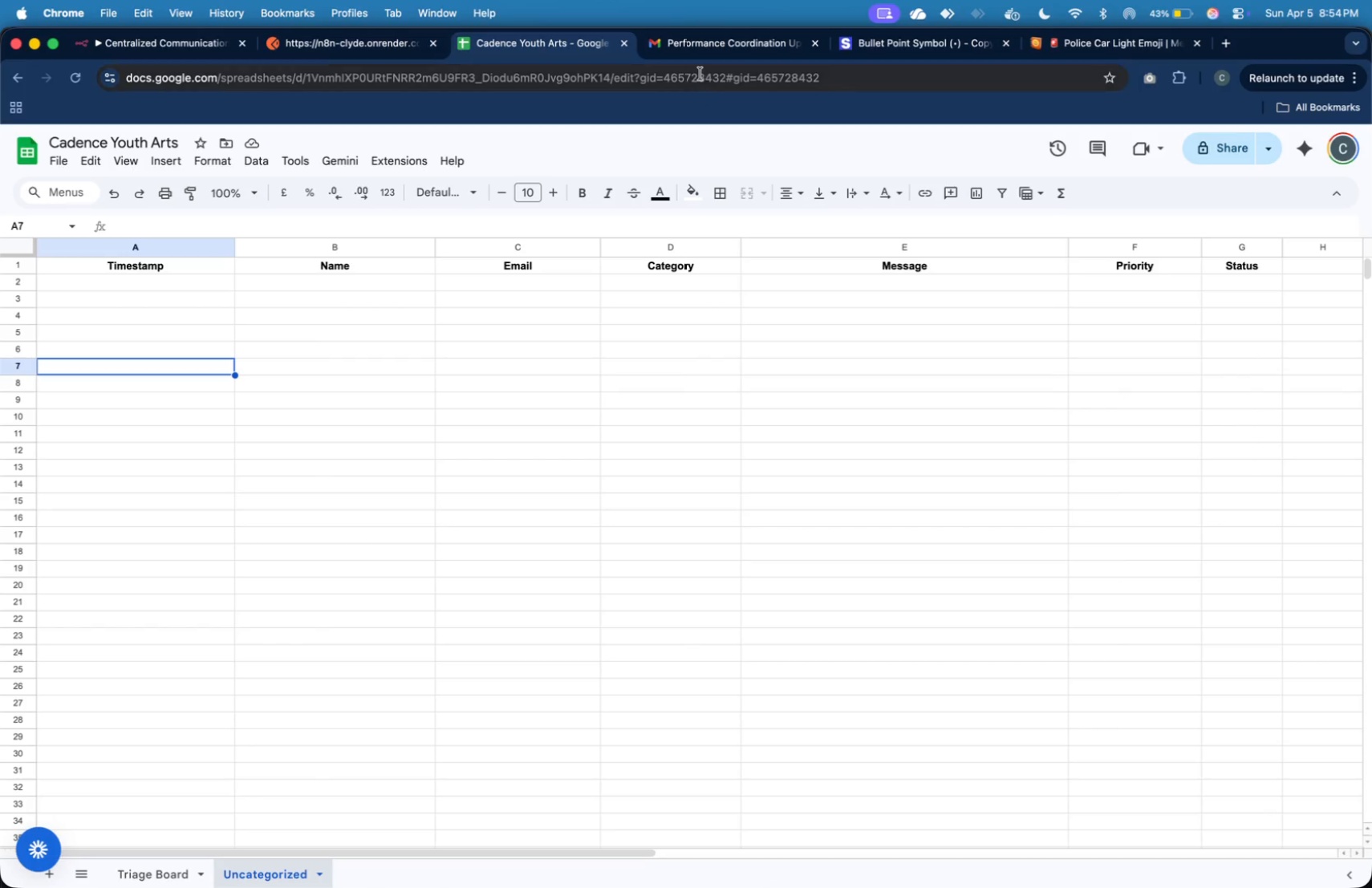 
left_click([708, 46])
 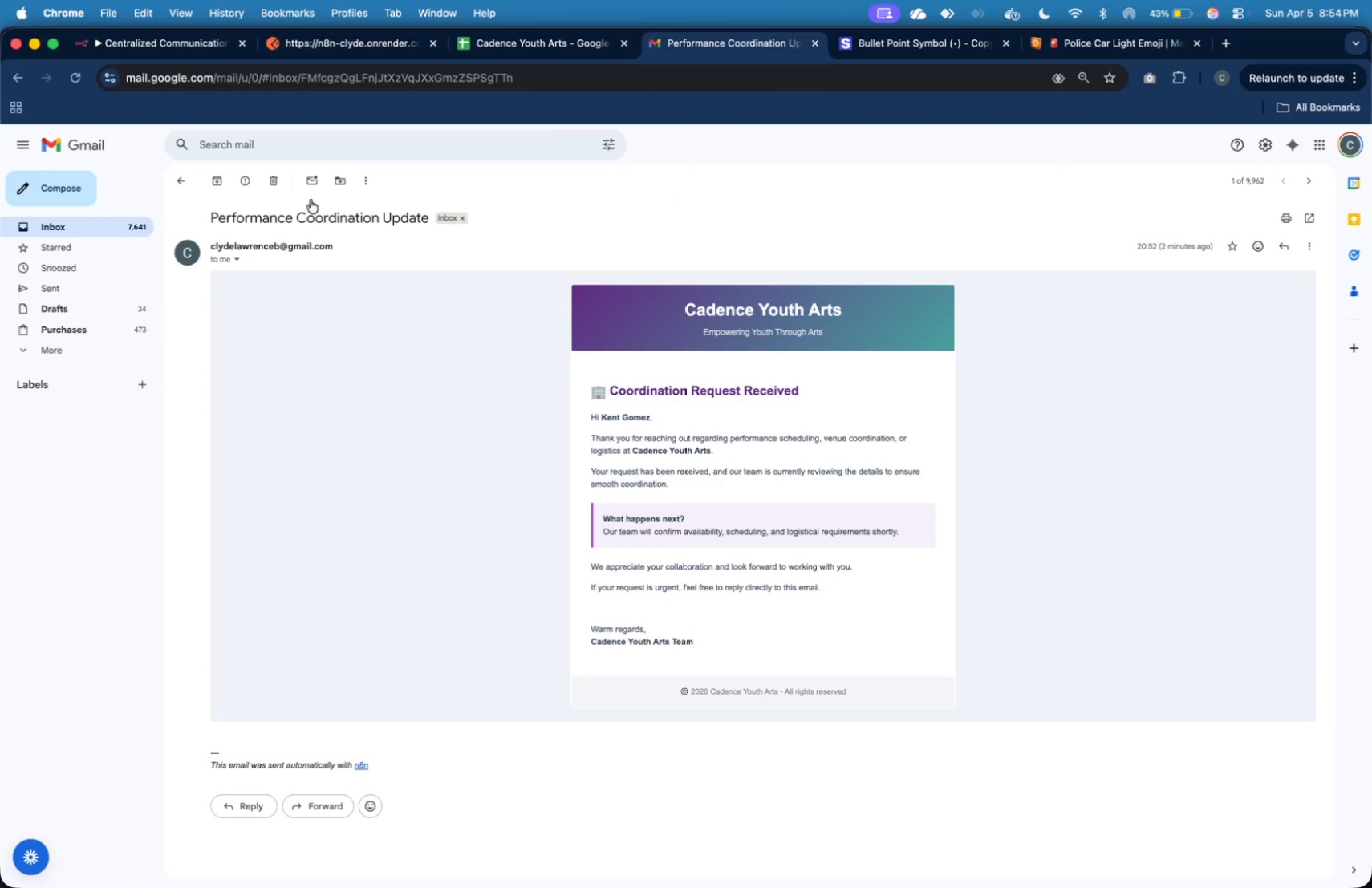 
mouse_move([164, 214])
 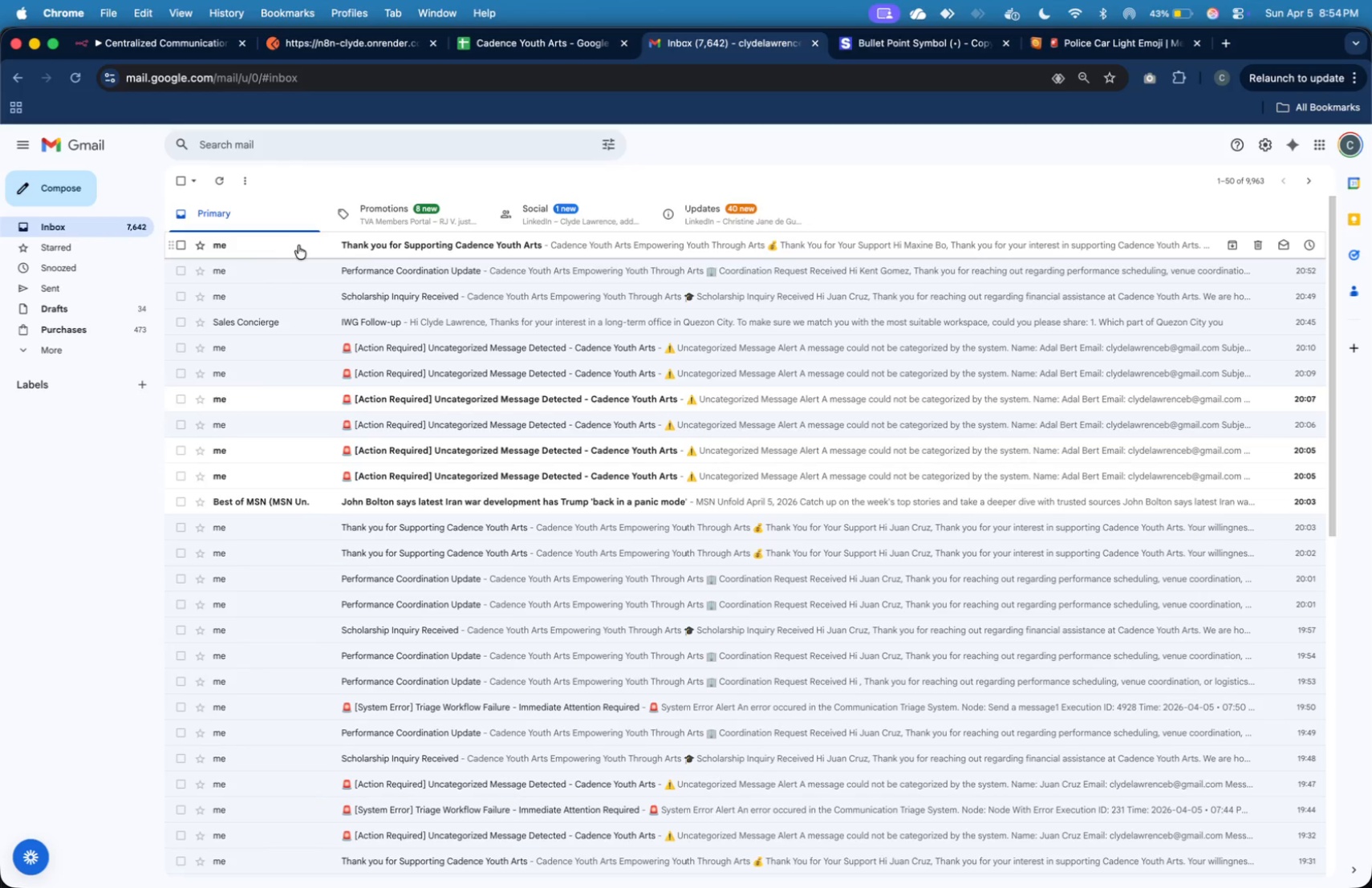 
left_click([298, 245])
 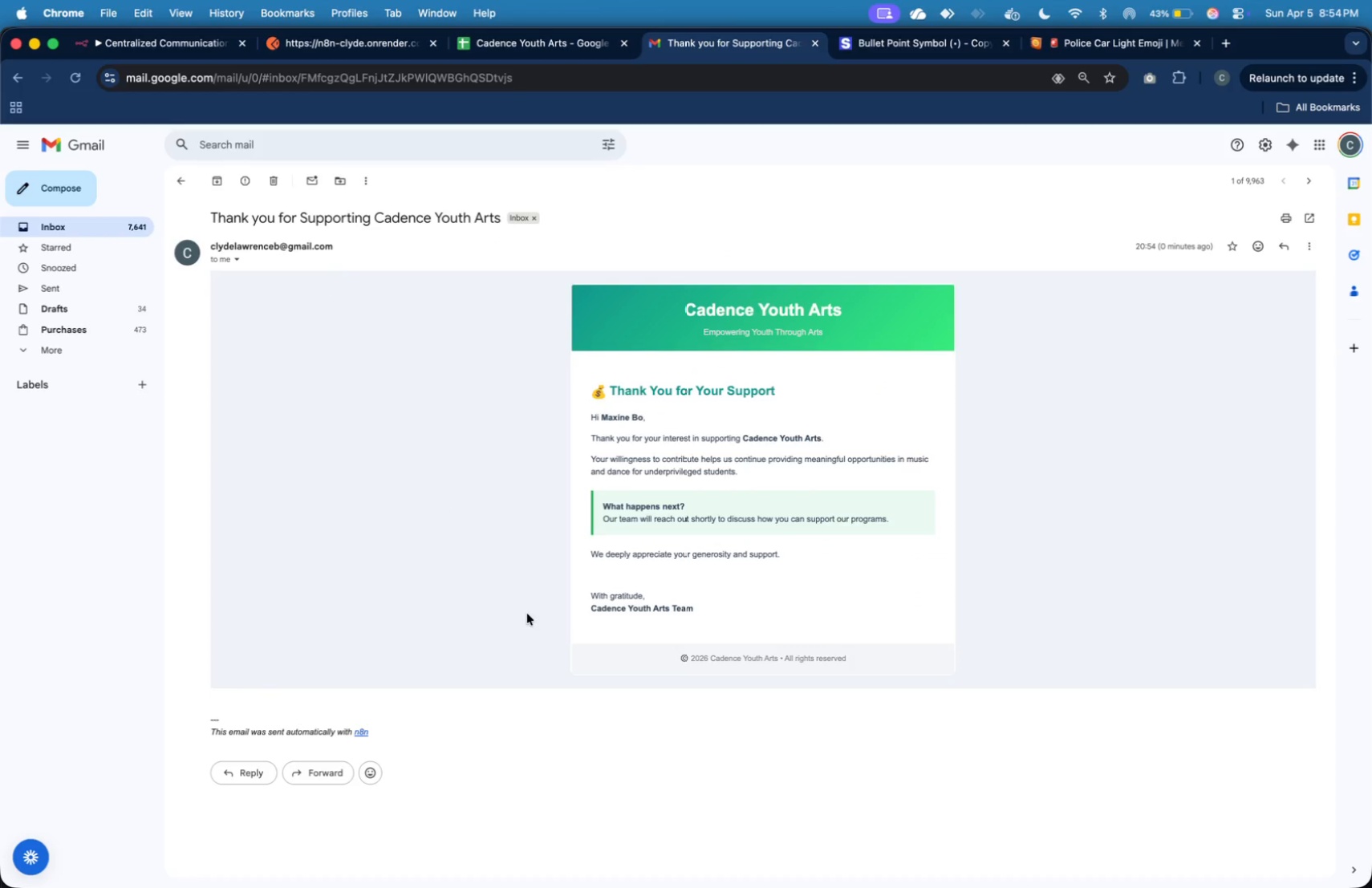 
key(Meta+Shift+4)
 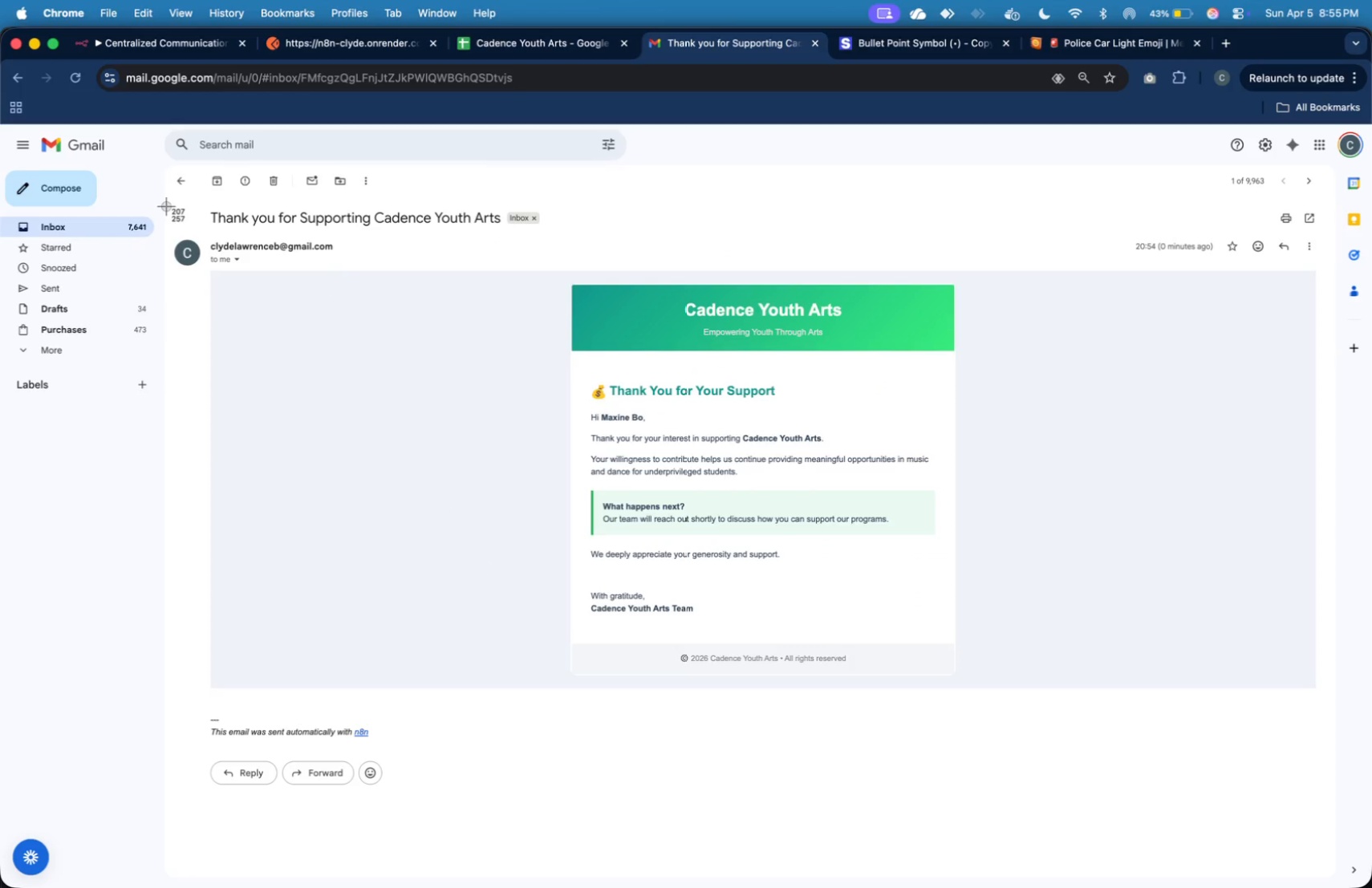 
left_click_drag(start_coordinate=[165, 204], to_coordinate=[1327, 748])
 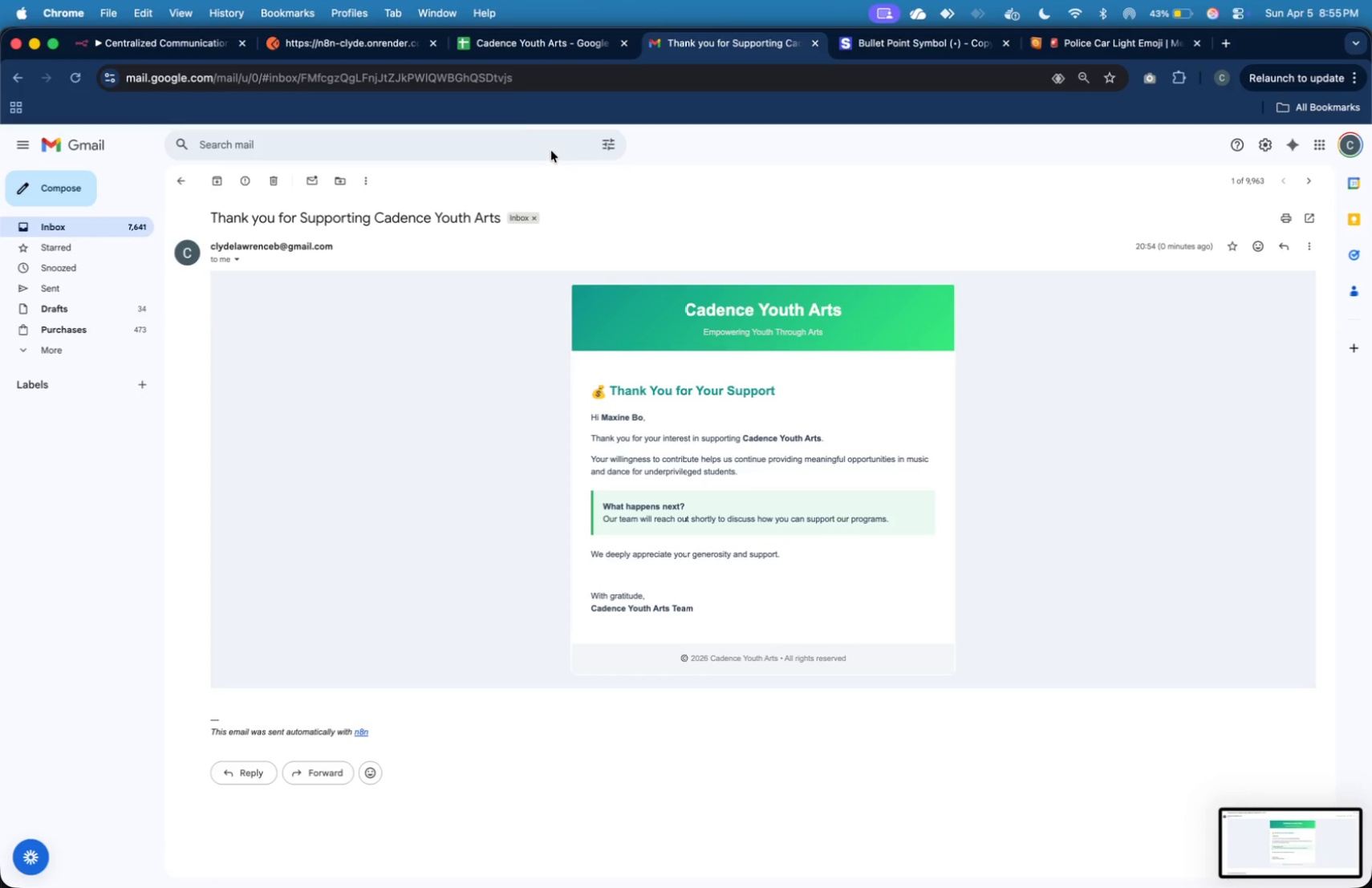 
left_click([403, 51])
 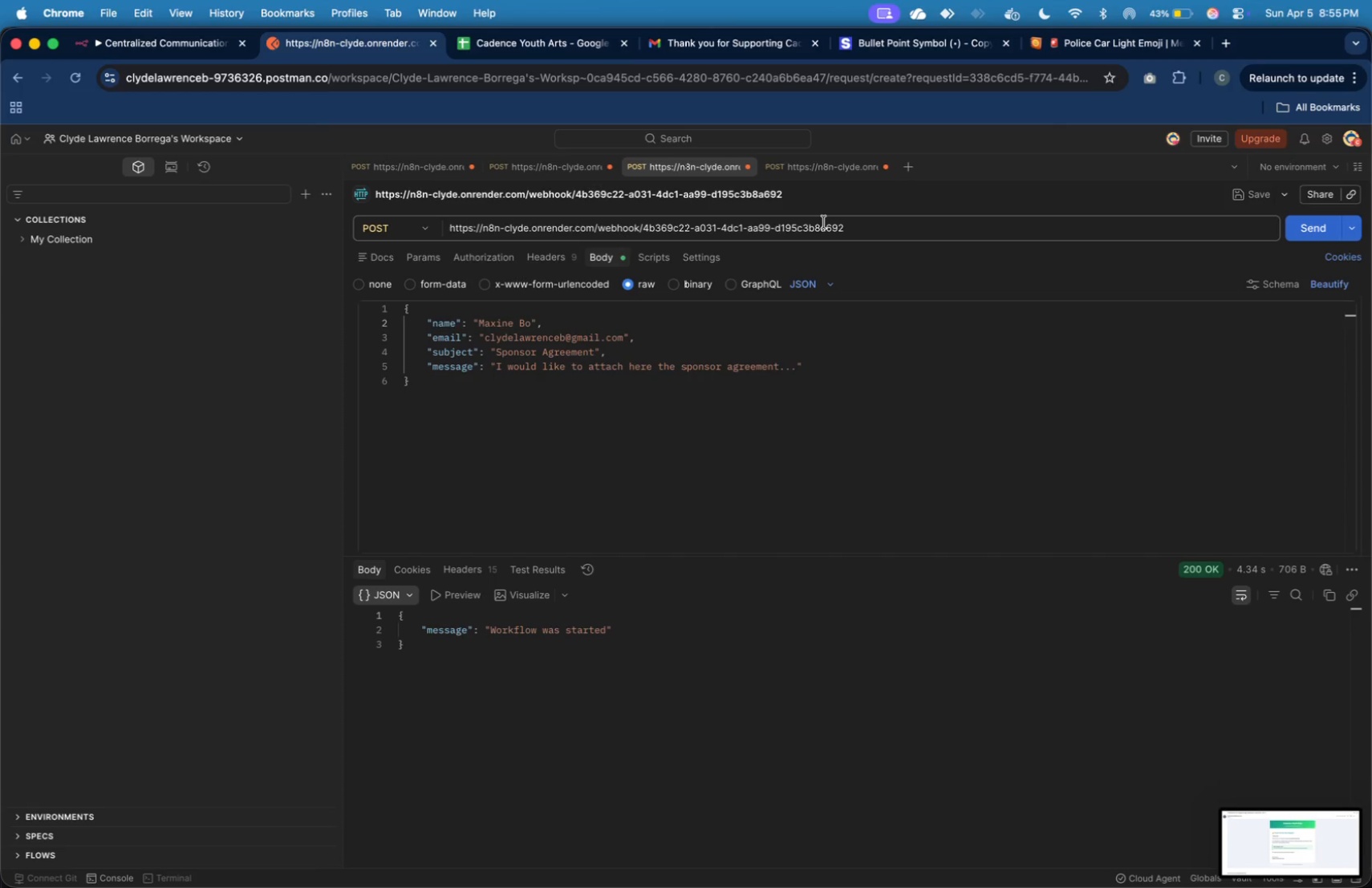 
left_click([834, 165])
 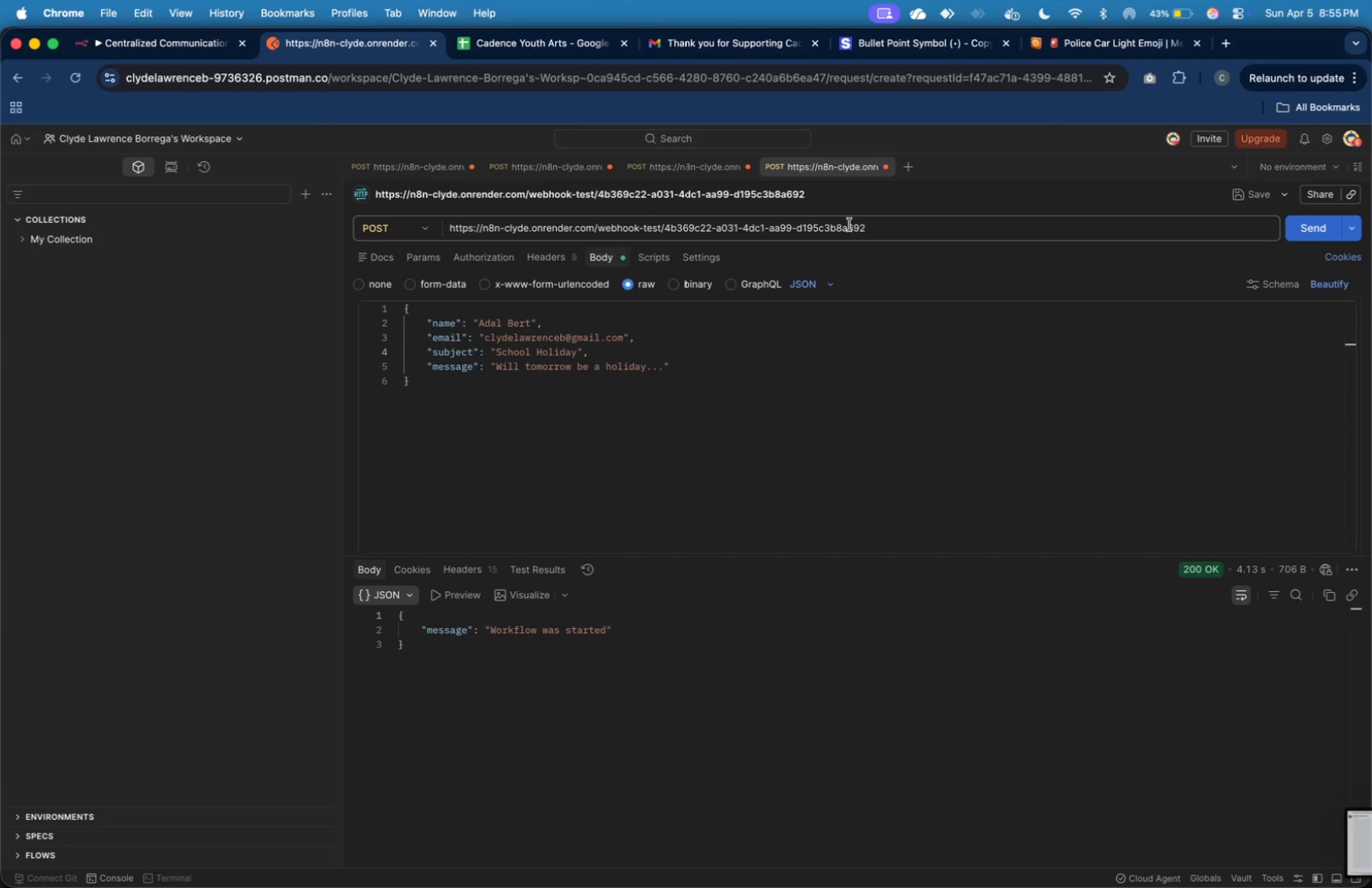 
left_click([851, 227])
 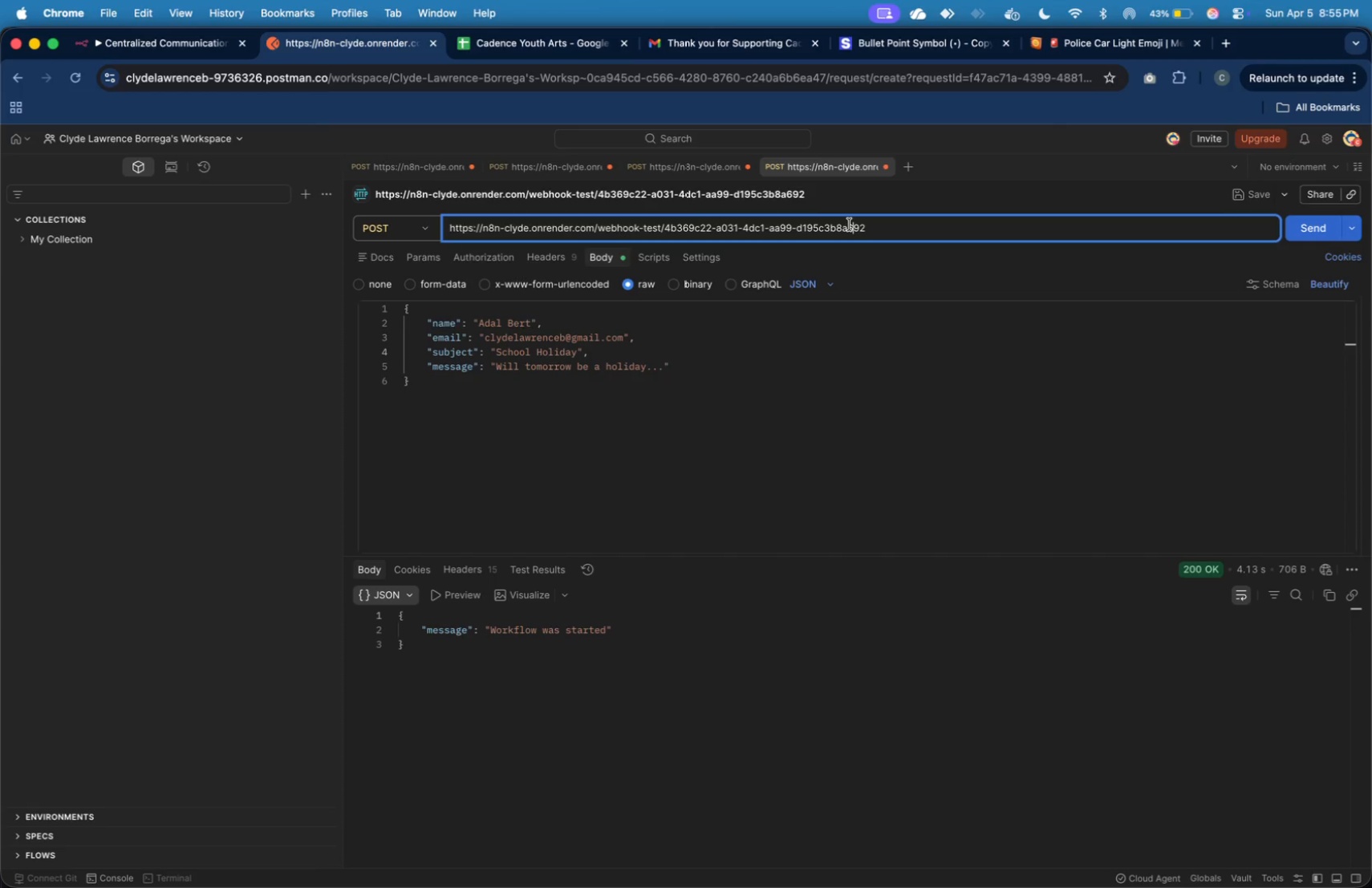 
key(Meta+A)
 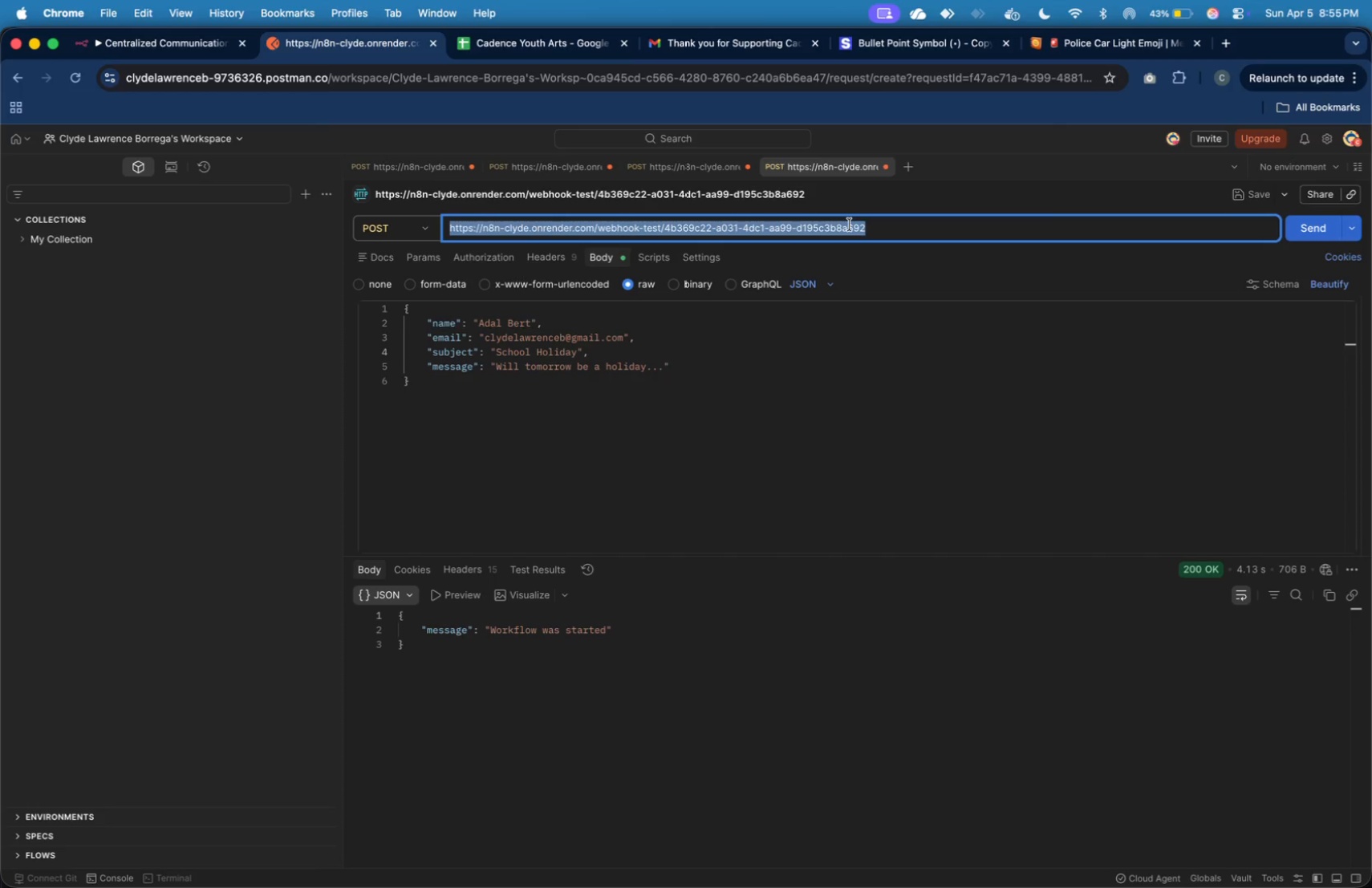 
key(Meta+V)
 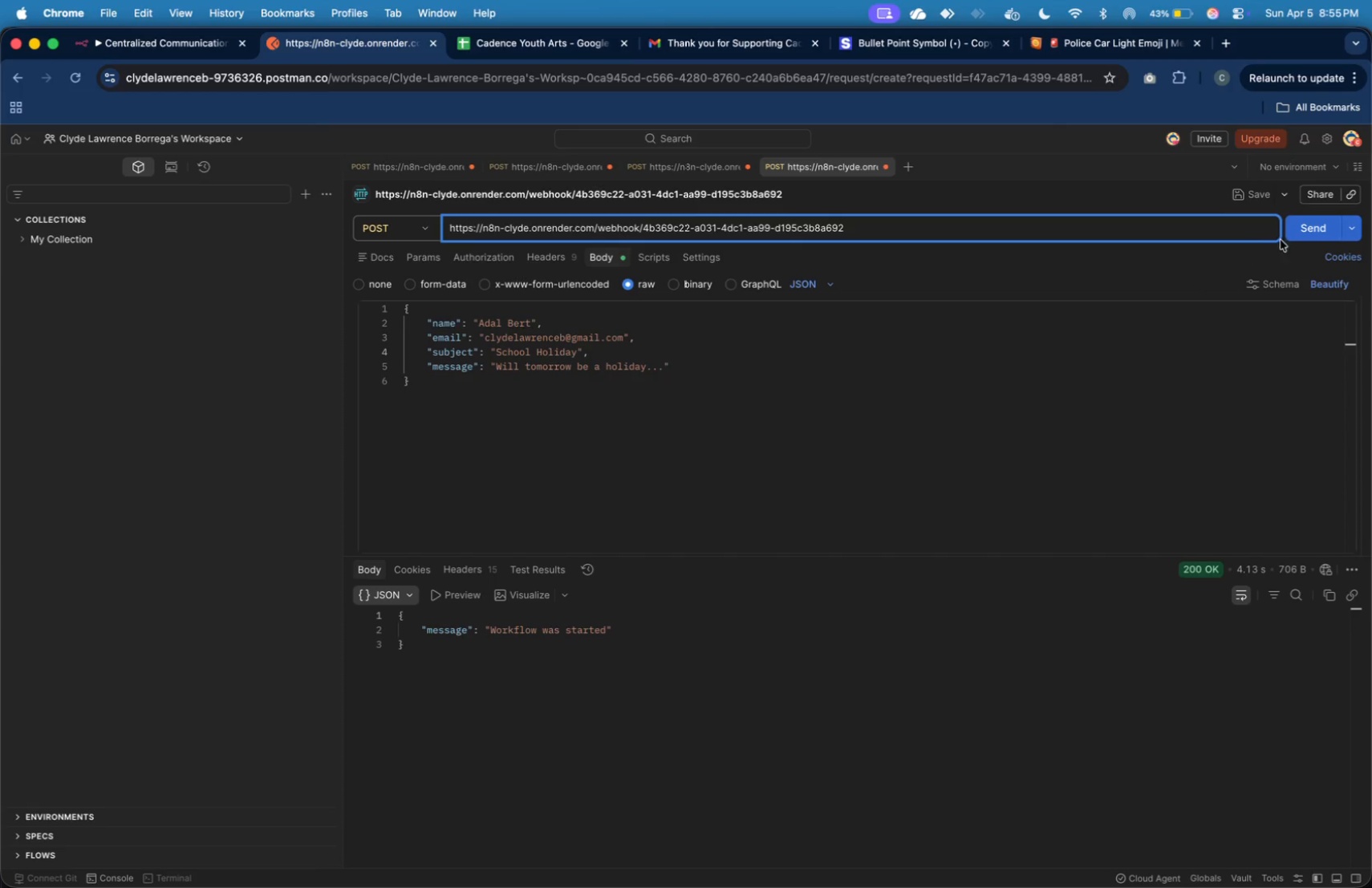 
left_click([1285, 237])
 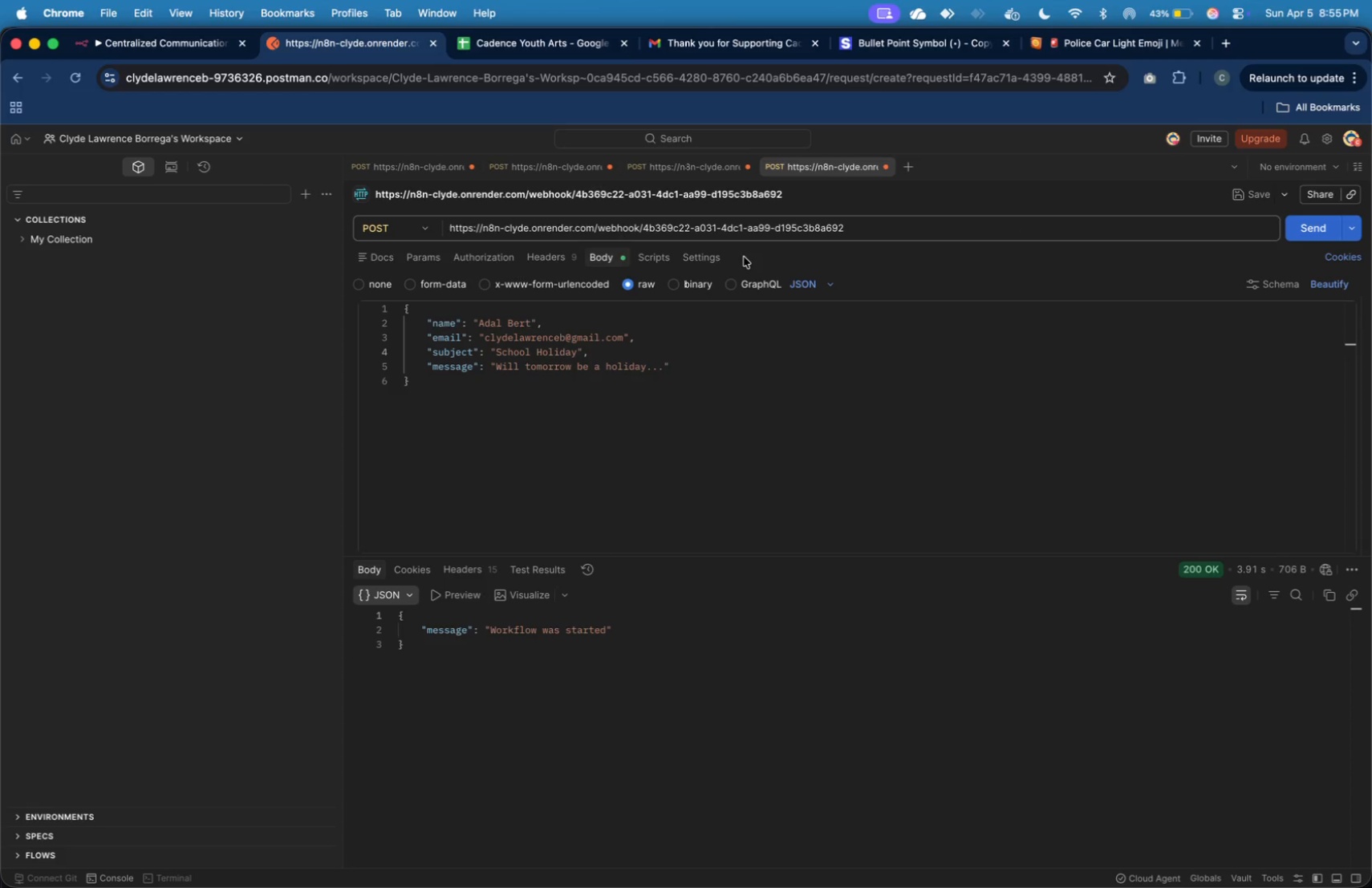 
wait(10.85)
 